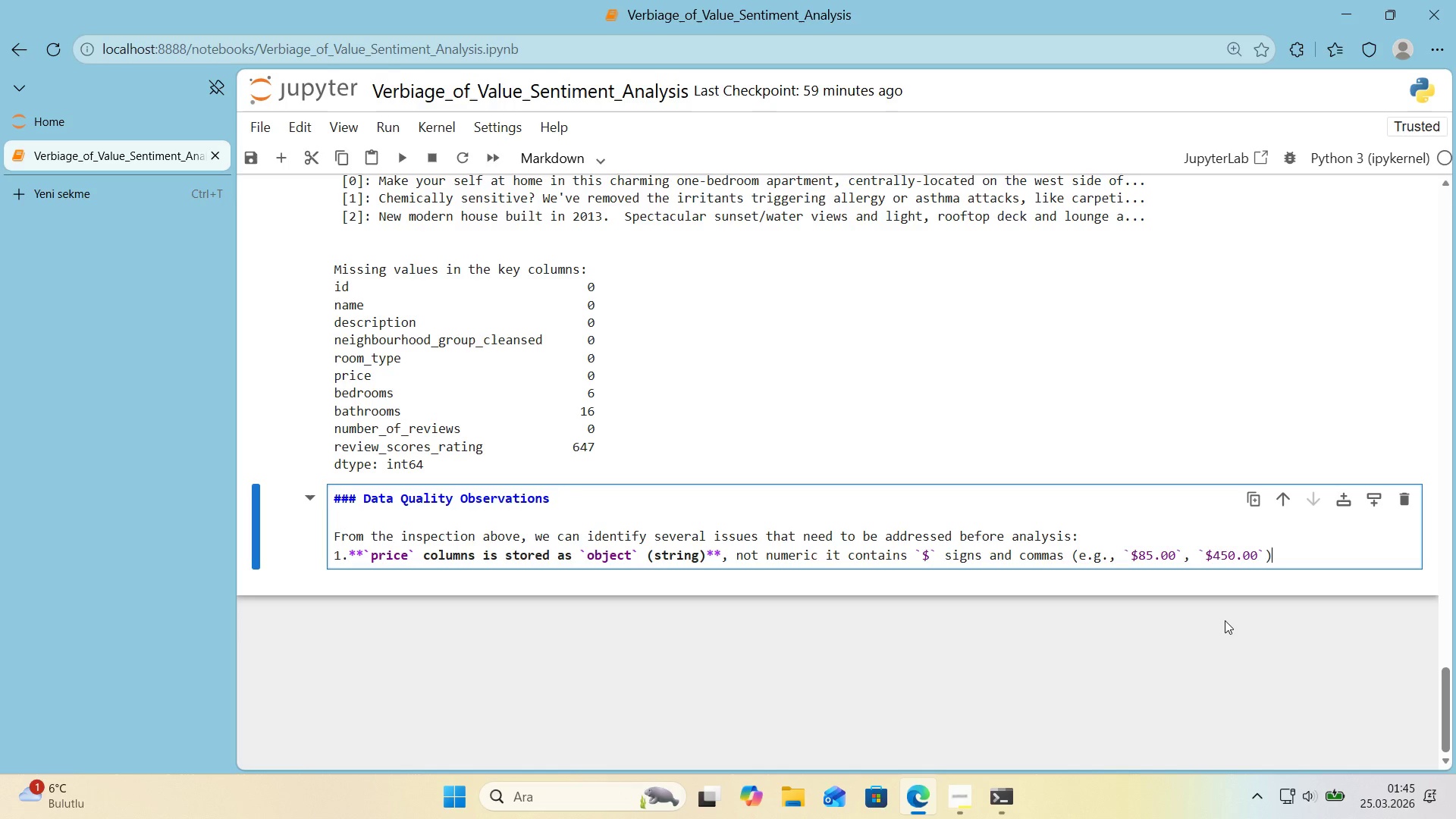 
type(. We need to str'pt these characters and cov)
key(Backspace)
type(nver to float.)
 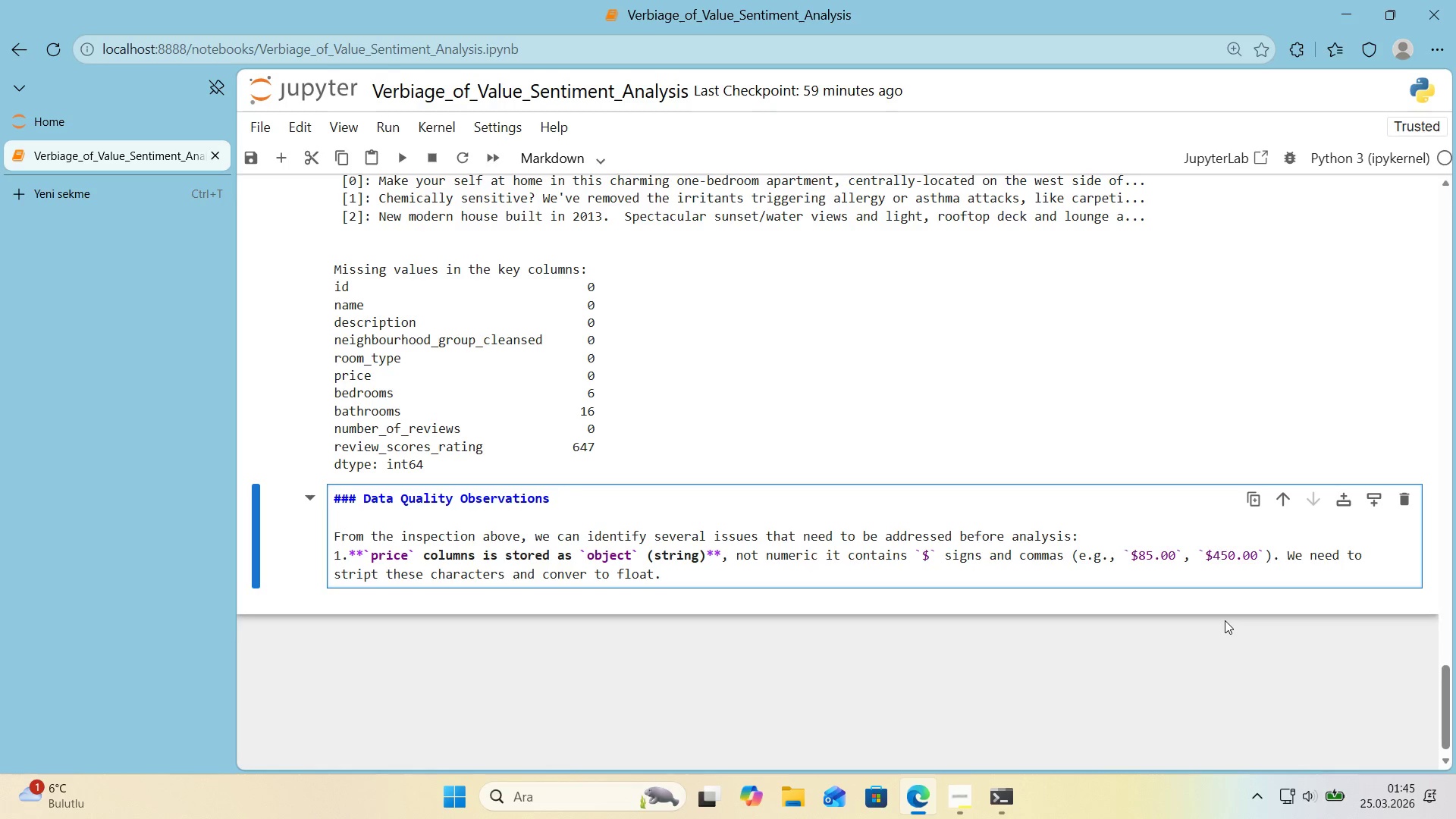 
key(Enter)
 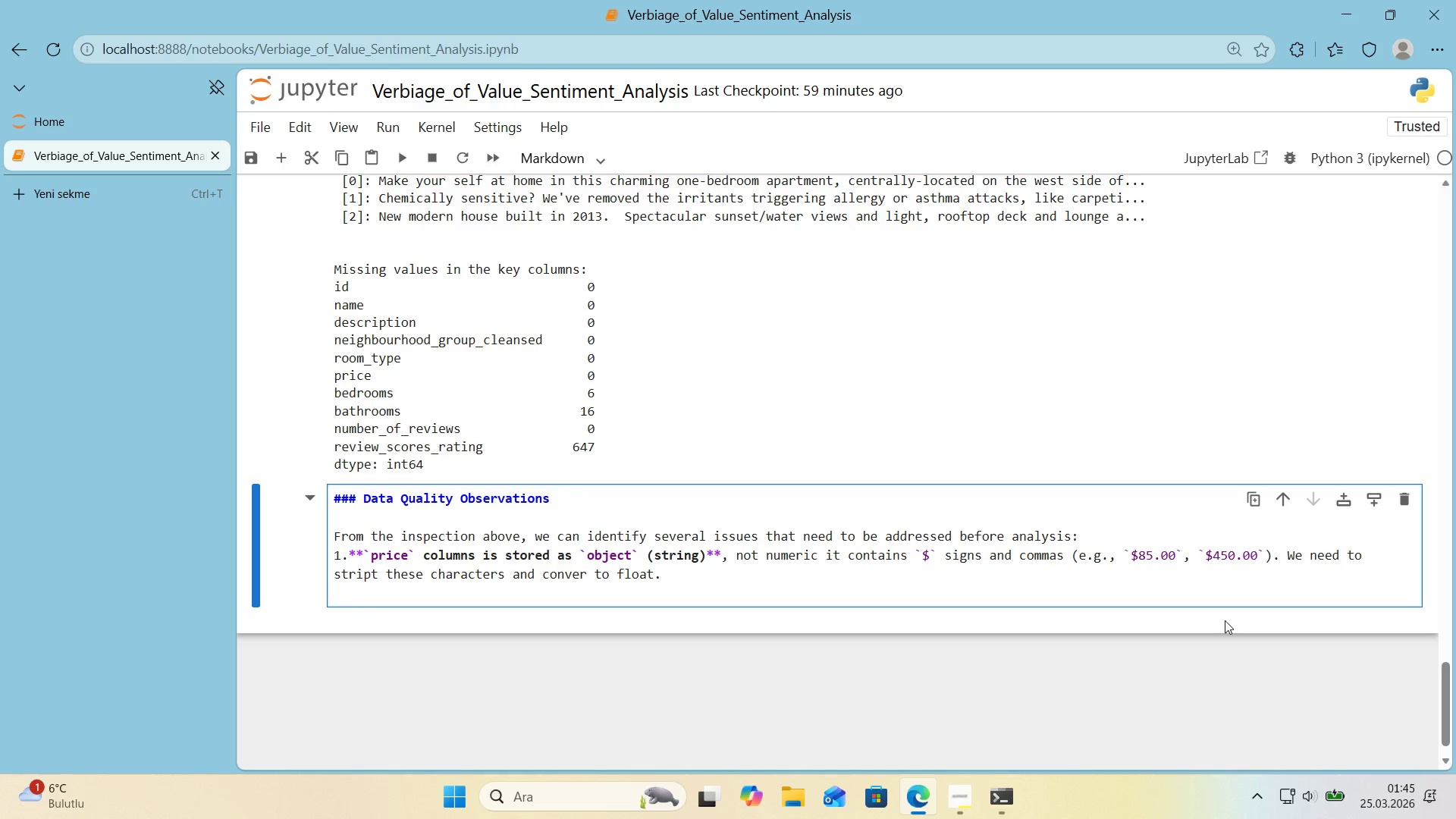 
key(2)
 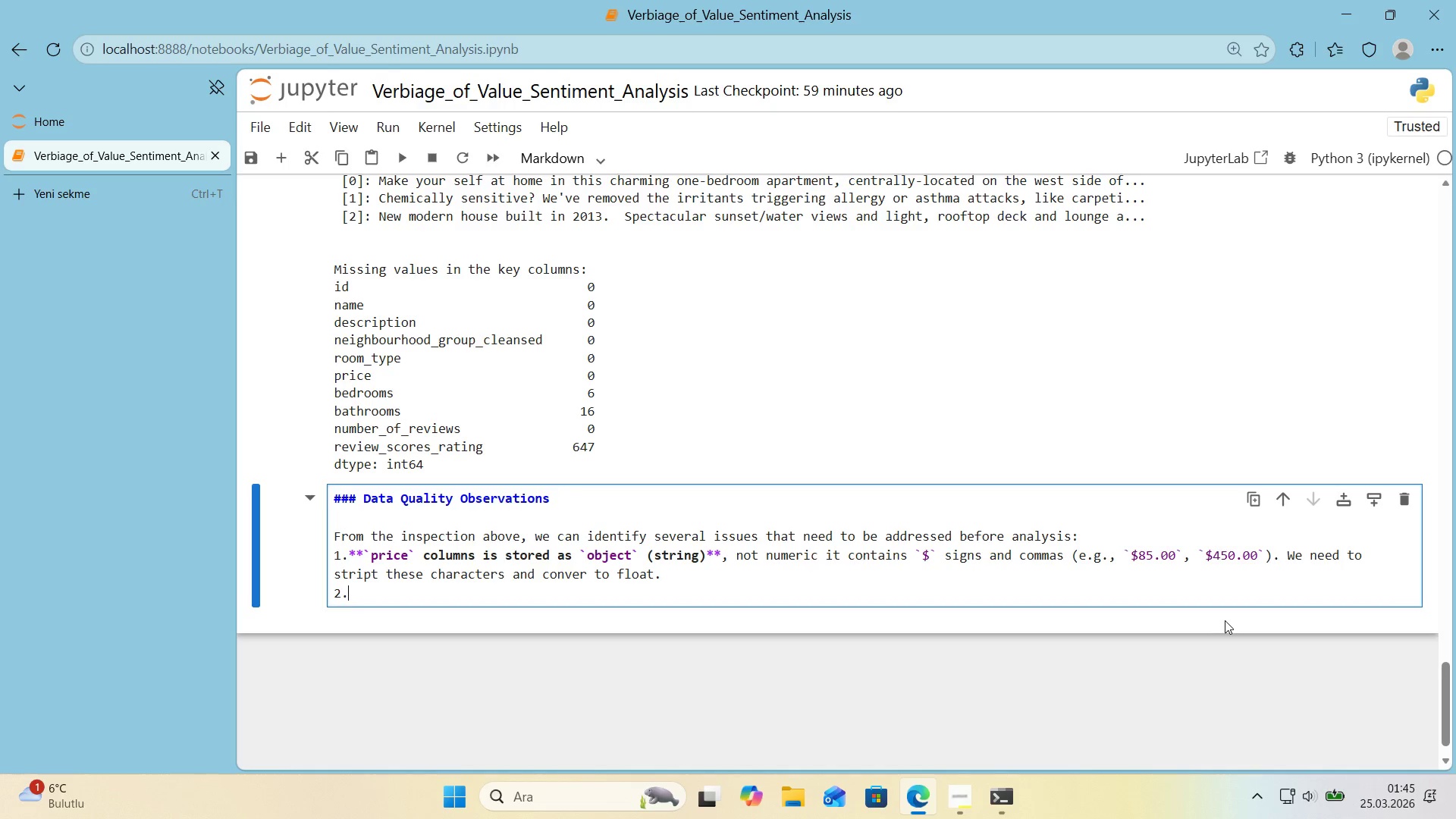 
key(Period)
 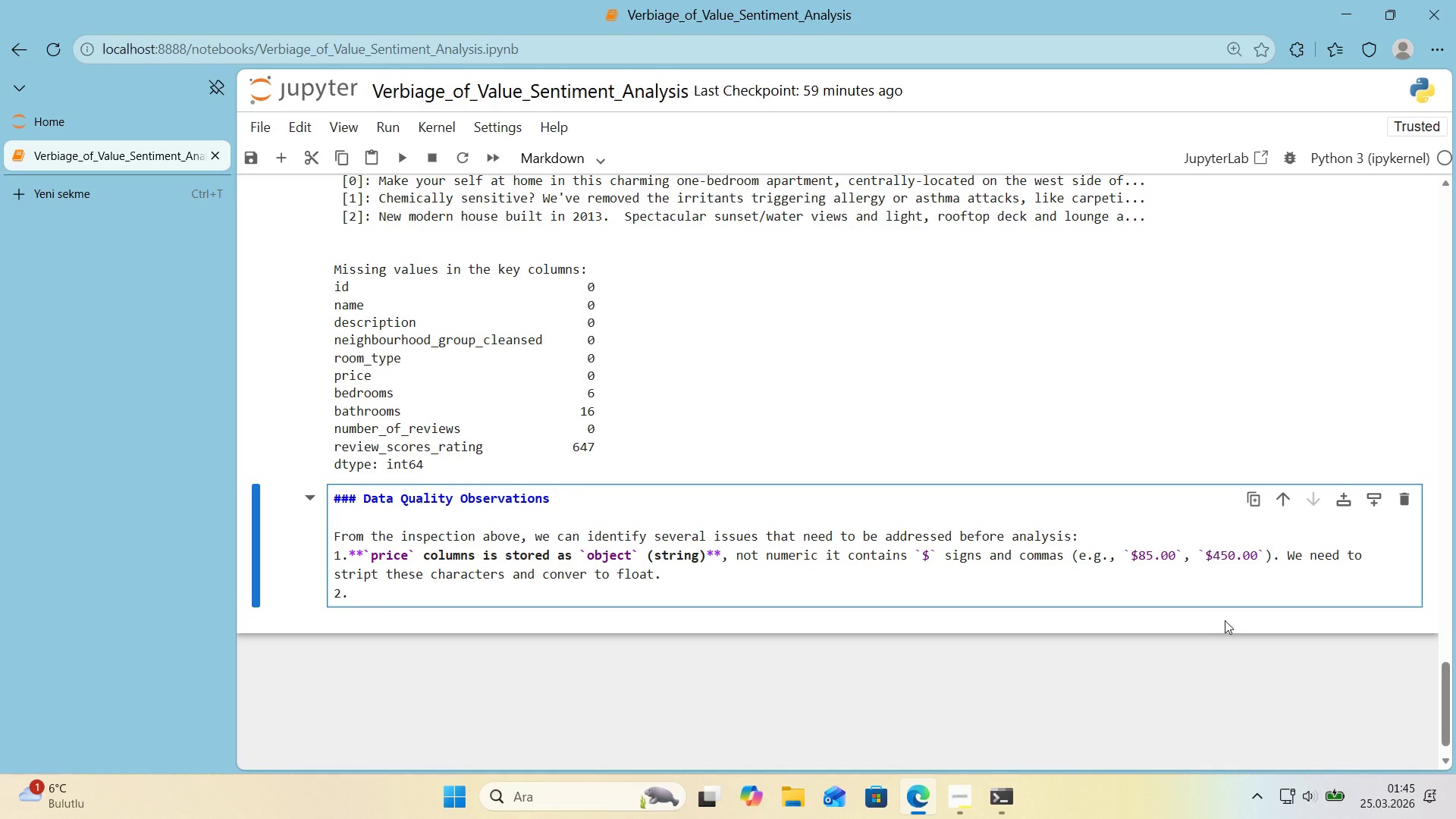 
key(Space)
 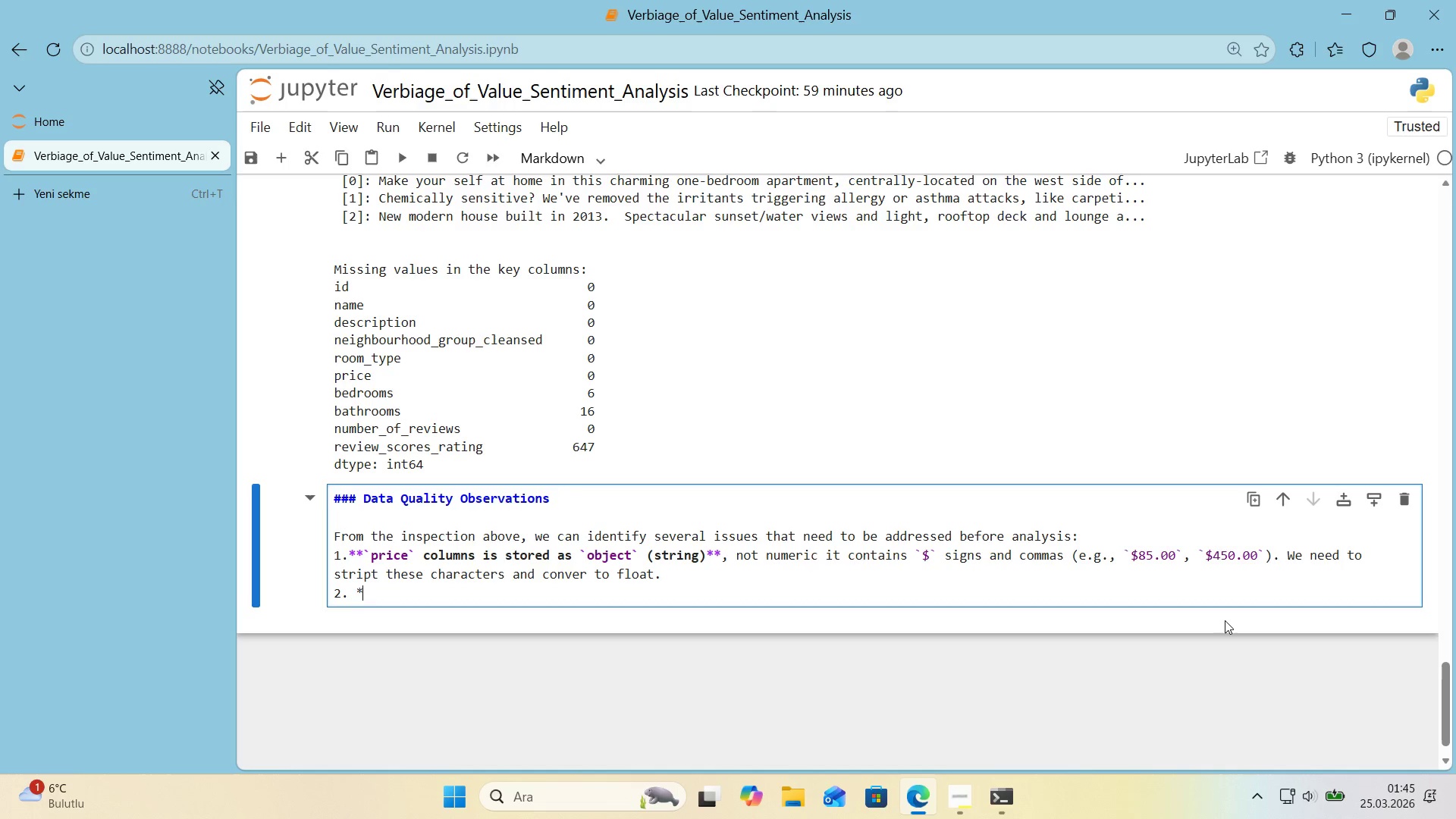 
key(NumpadMultiply)
 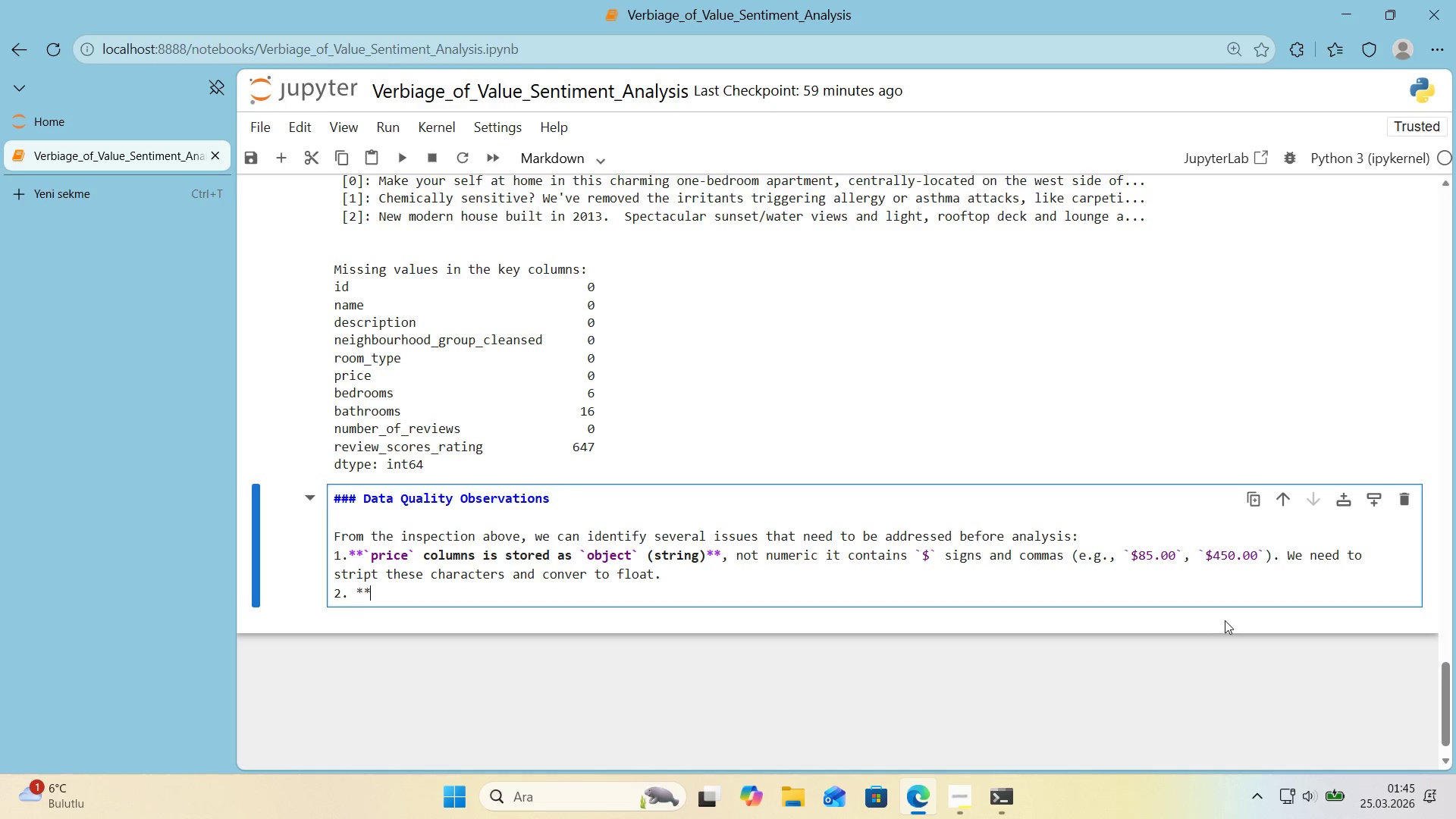 
key(NumpadMultiply)
 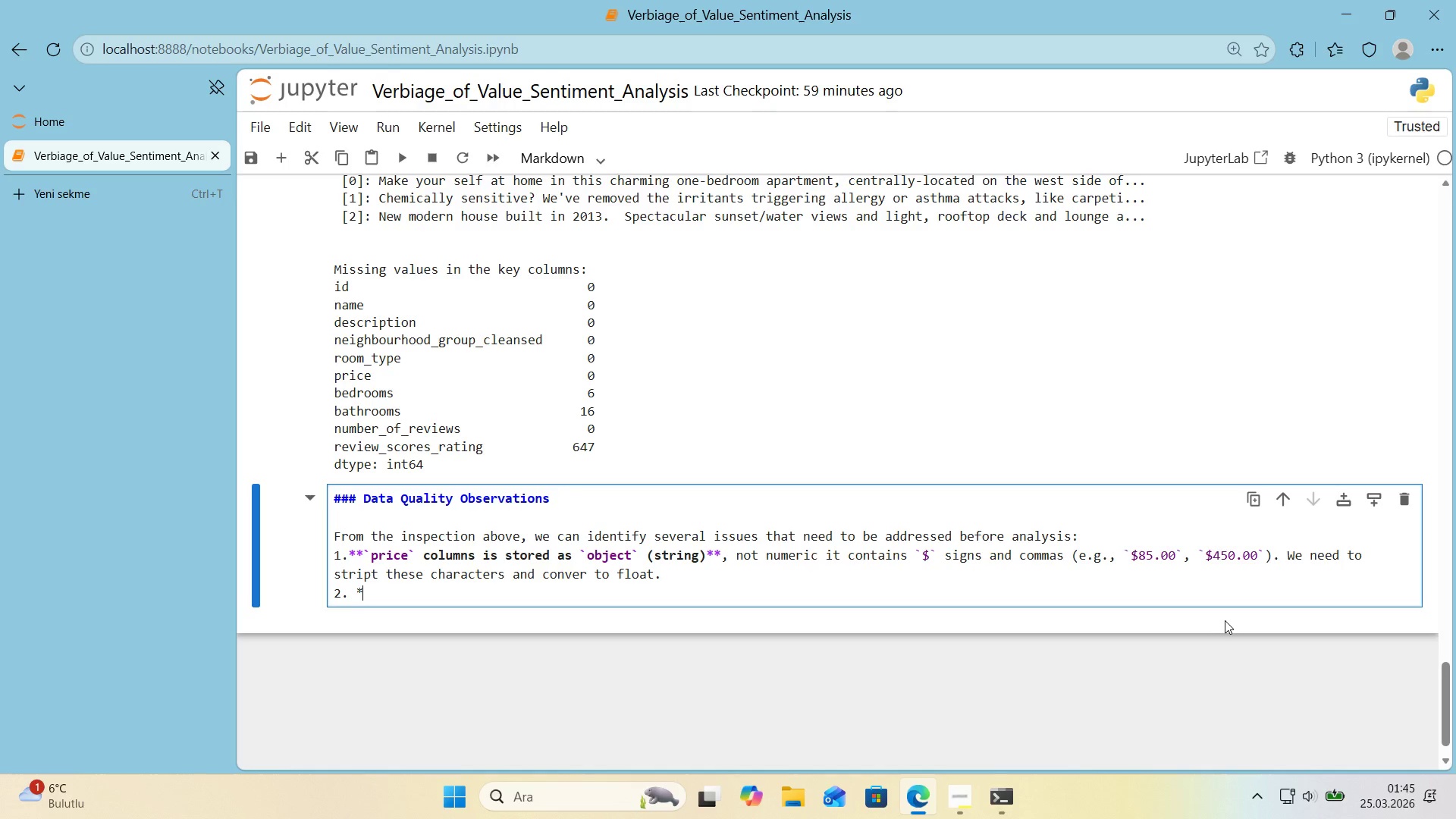 
key(Backspace)
 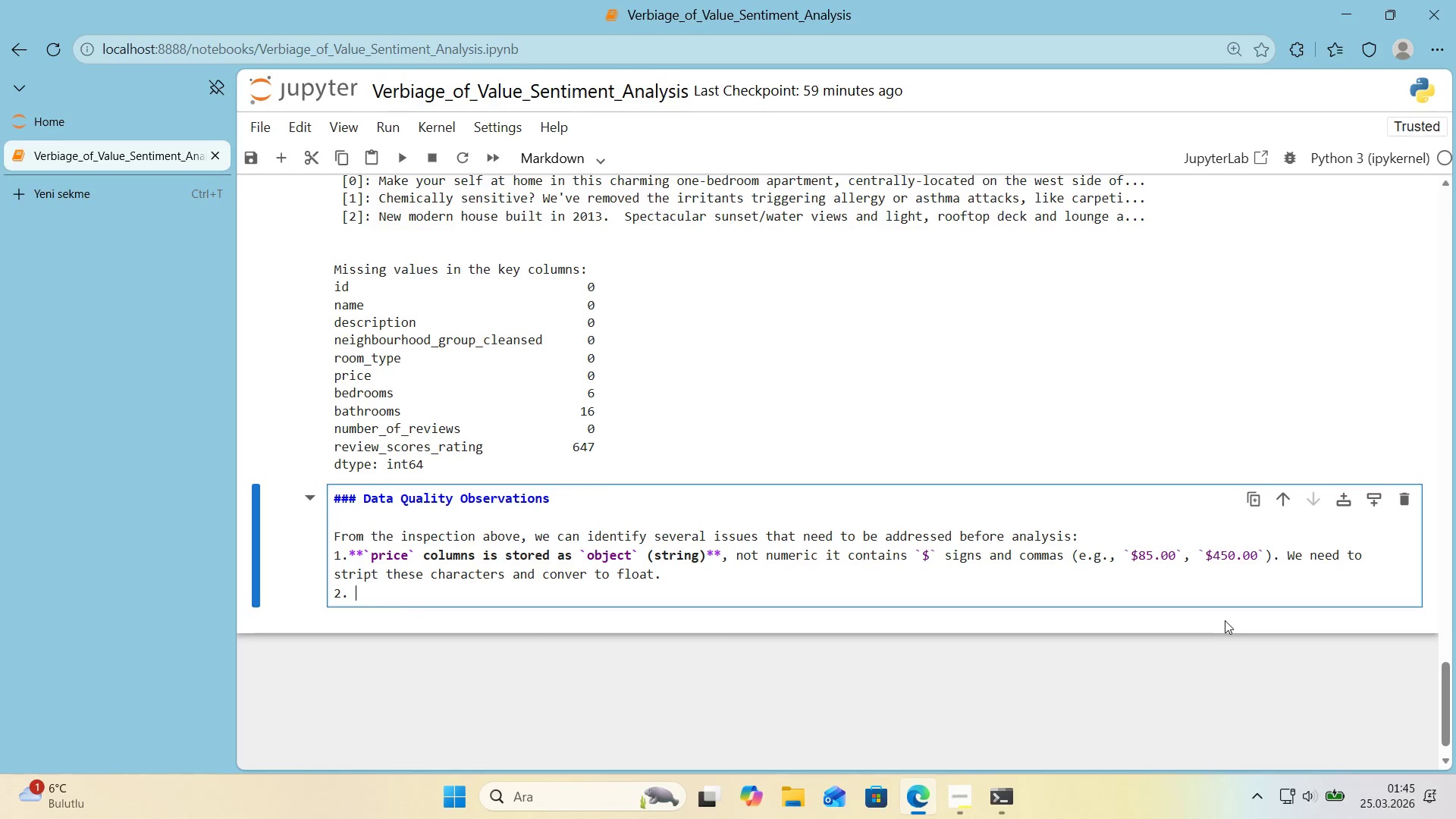 
key(Backspace)
 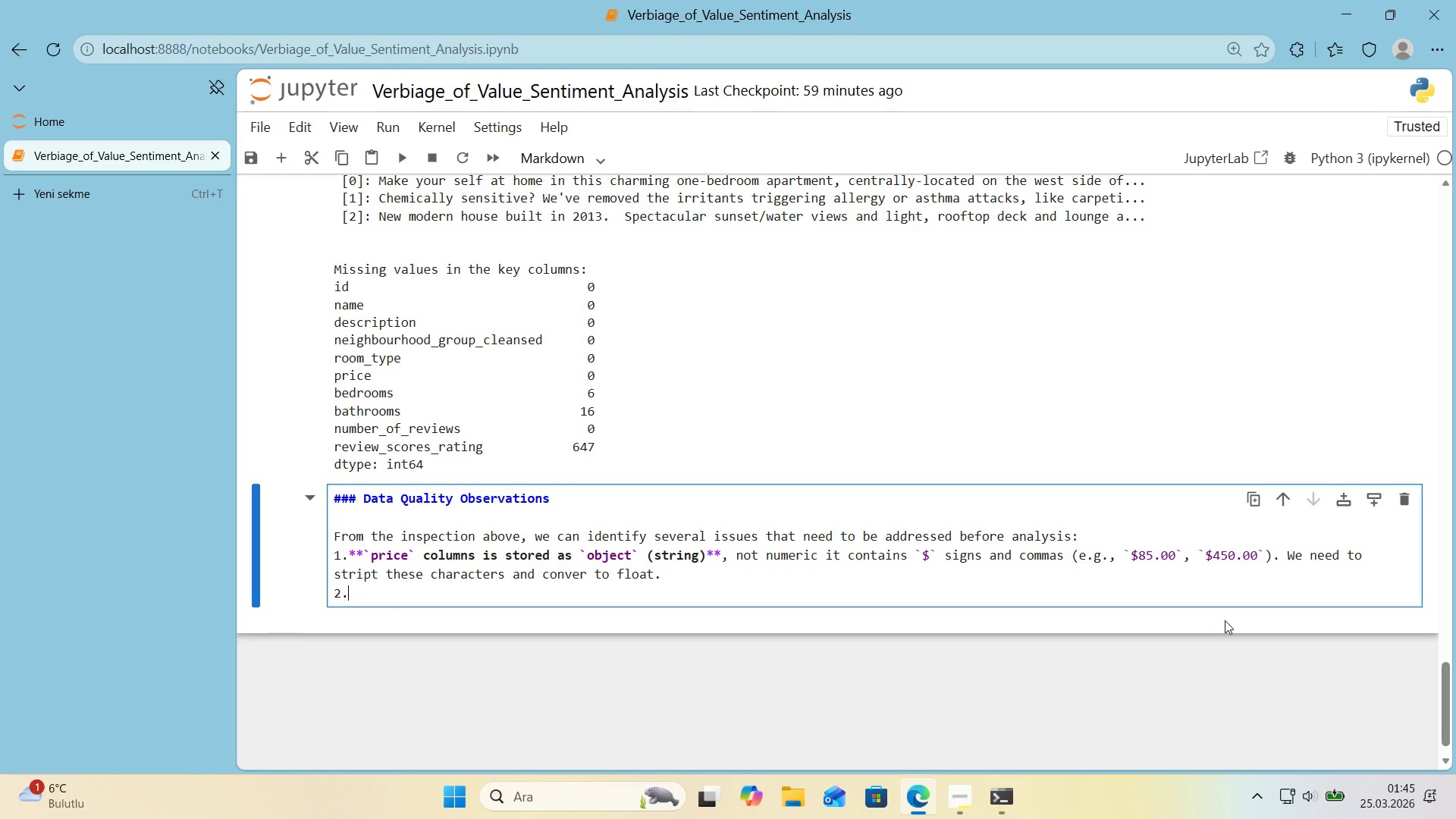 
key(Backspace)
 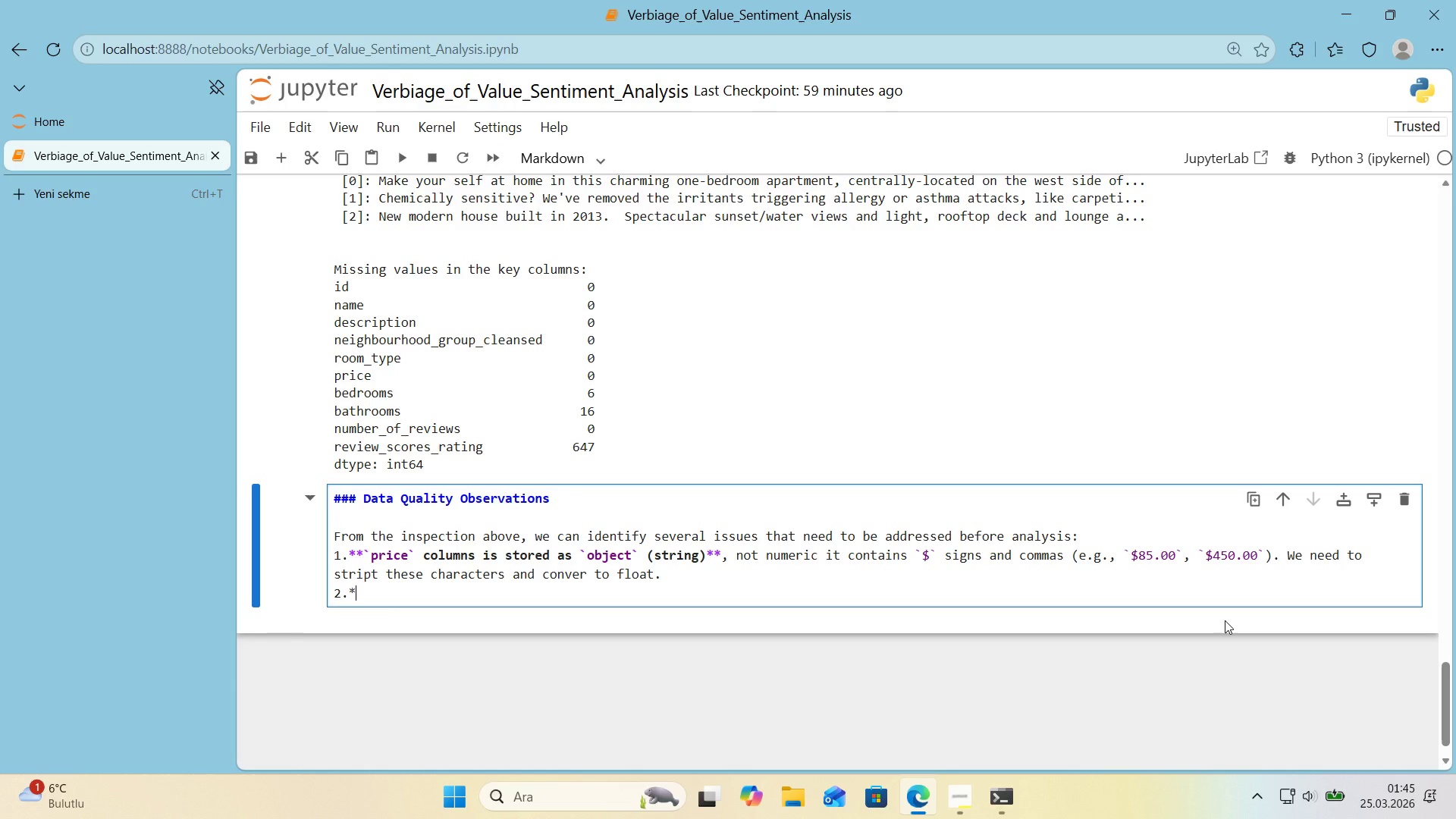 
key(NumpadMultiply)
 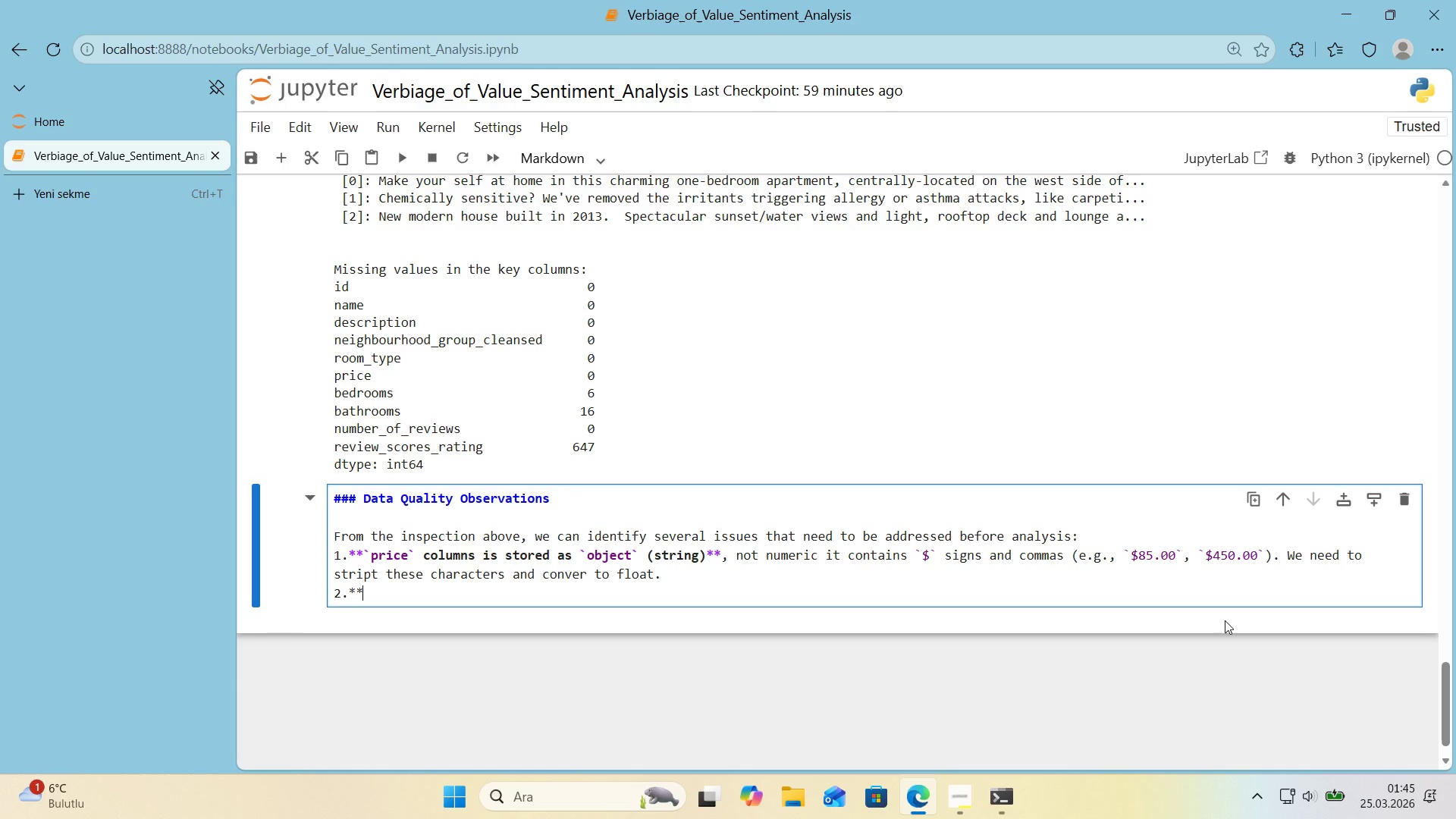 
key(NumpadMultiply)
 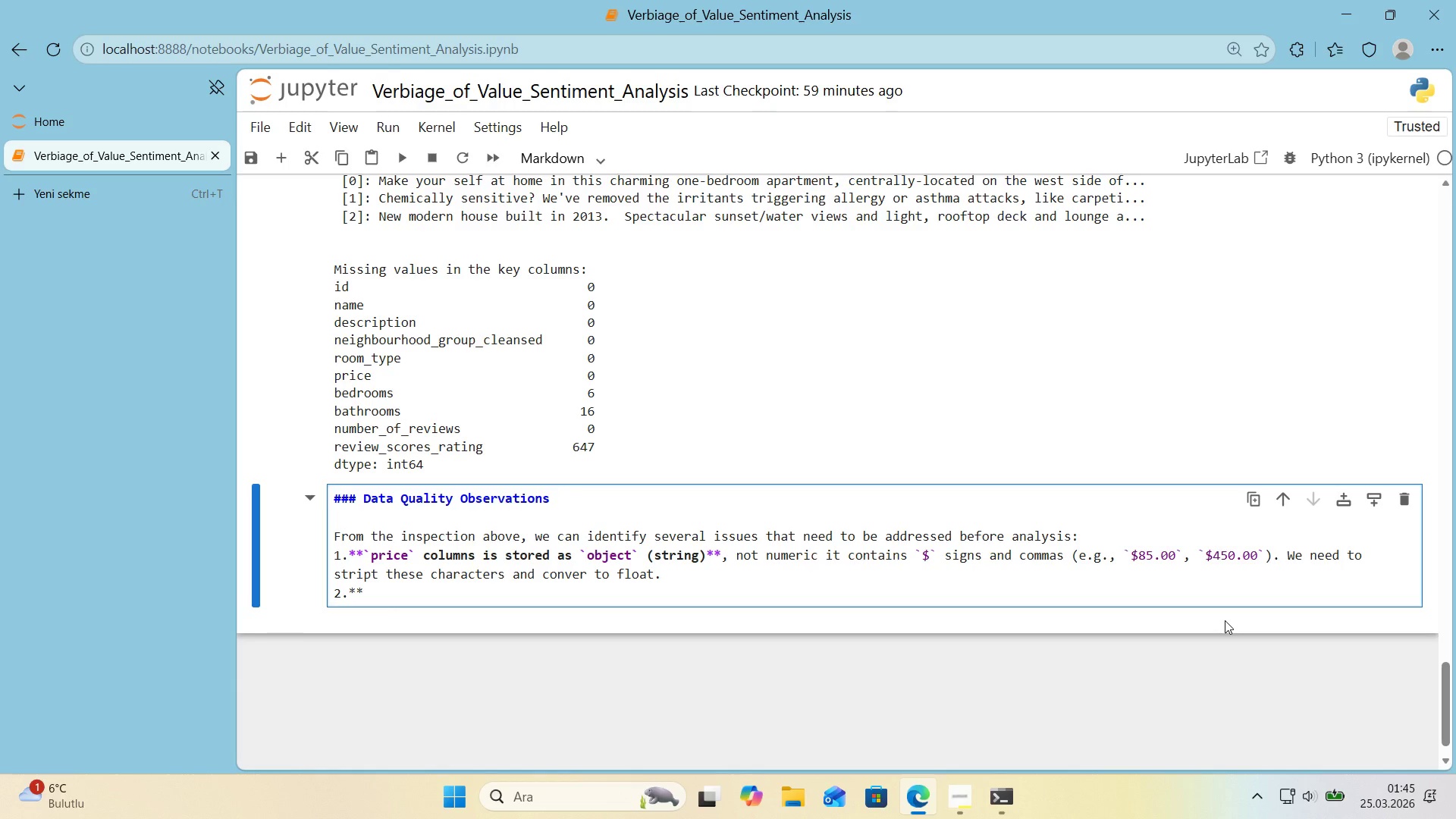 
key(Alt+Control+Comma)
 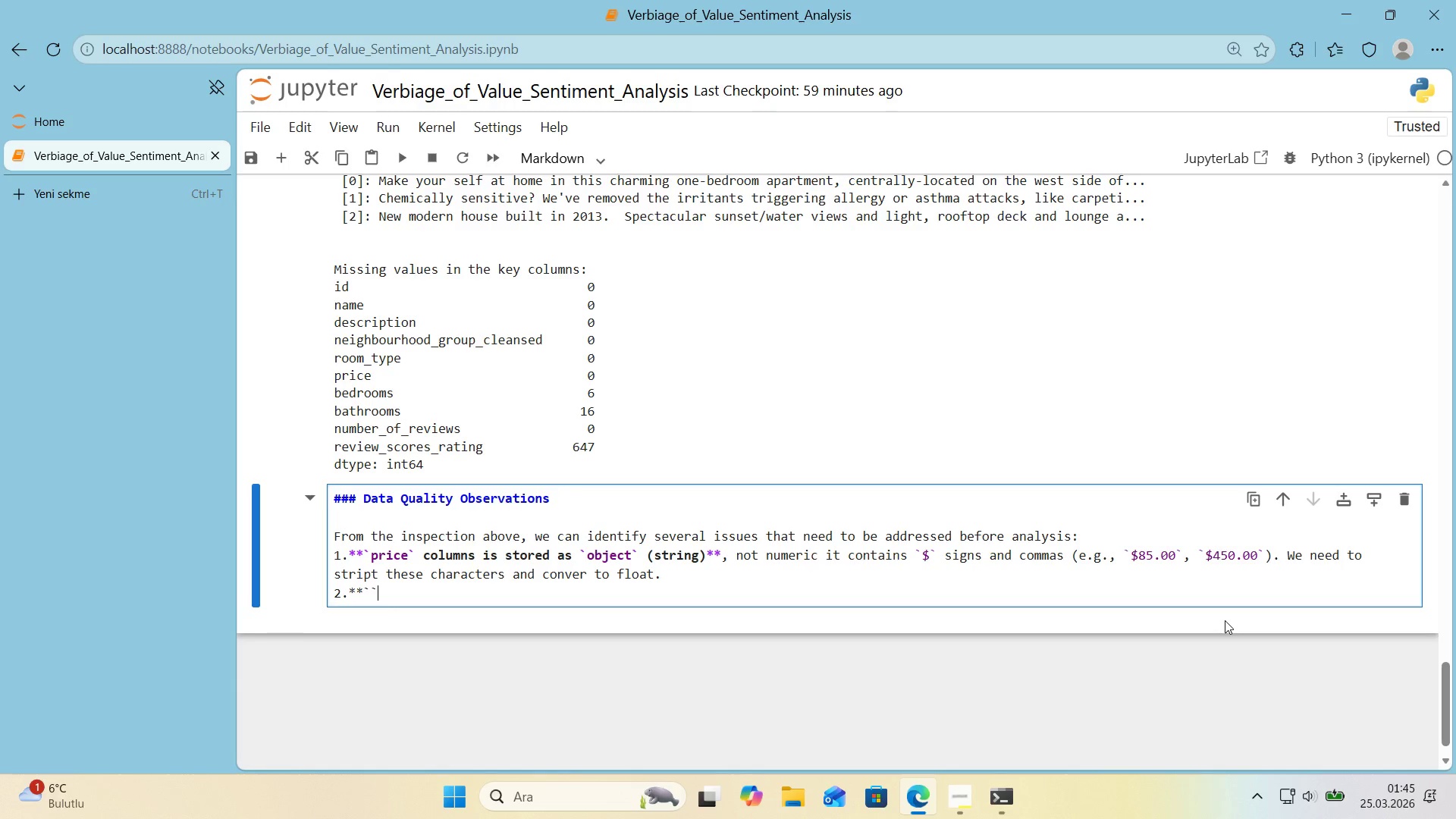 
key(Alt+Control+Comma)
 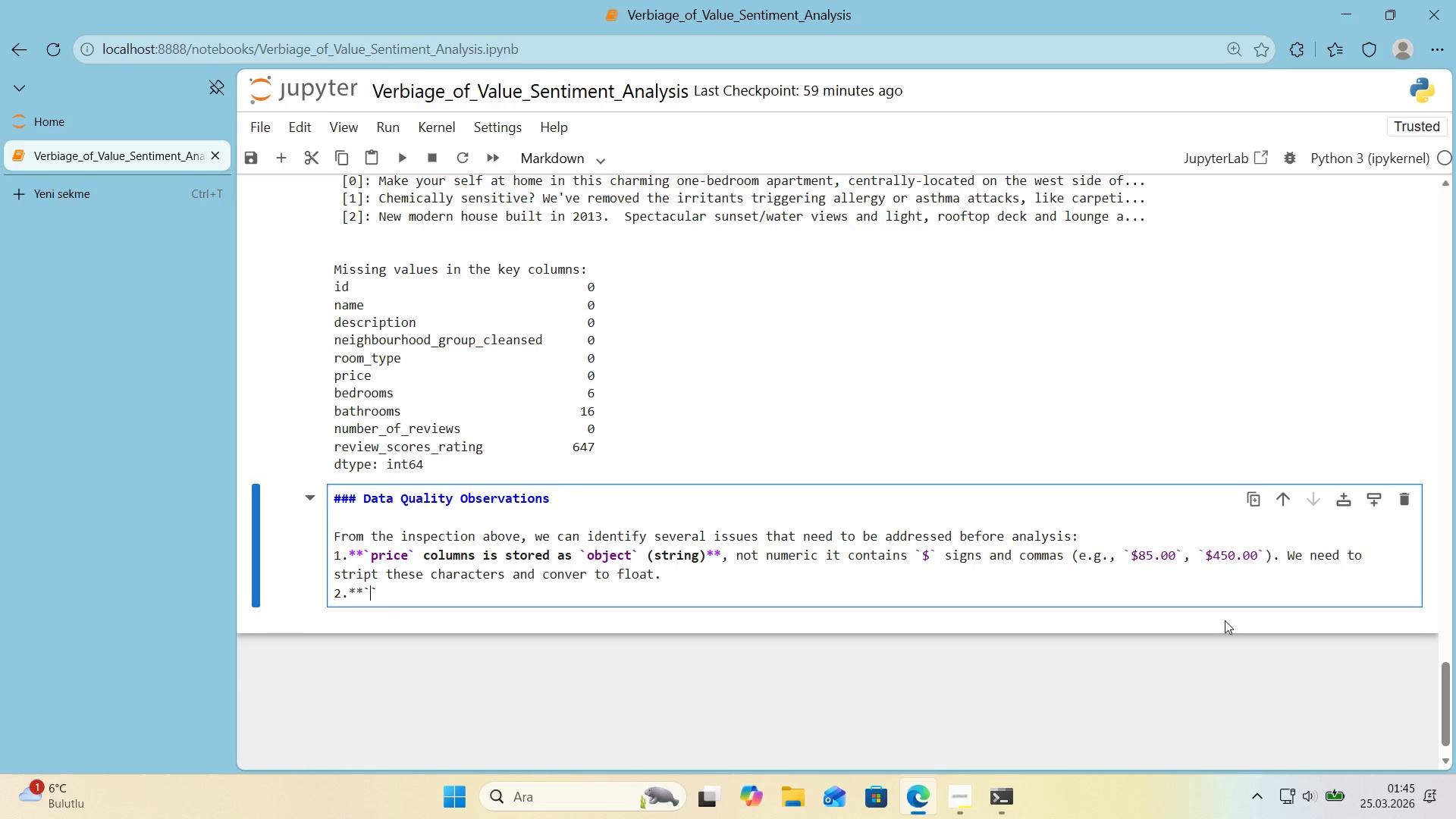 
key(ArrowLeft)
 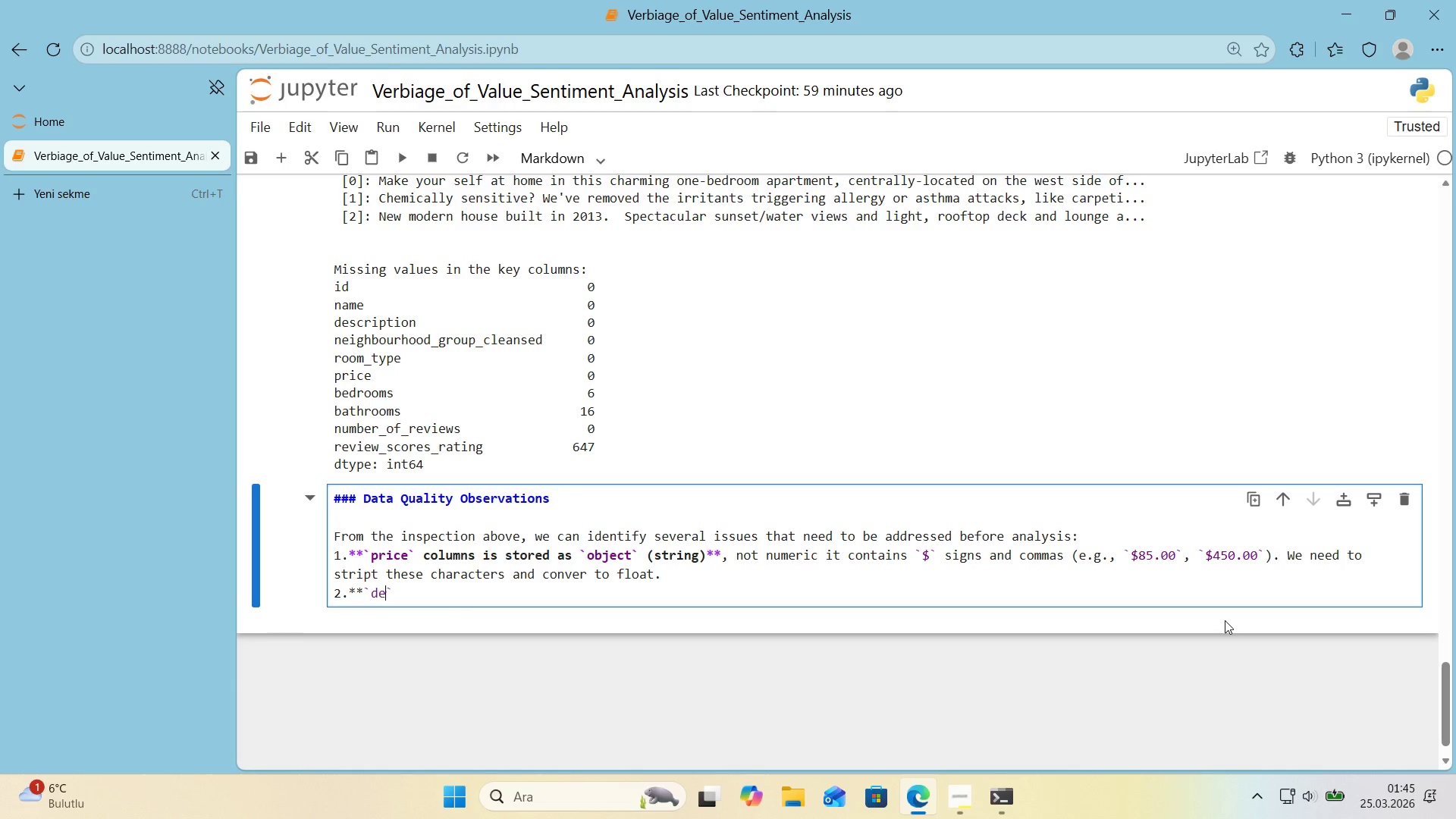 
type(descr'pt'on)
 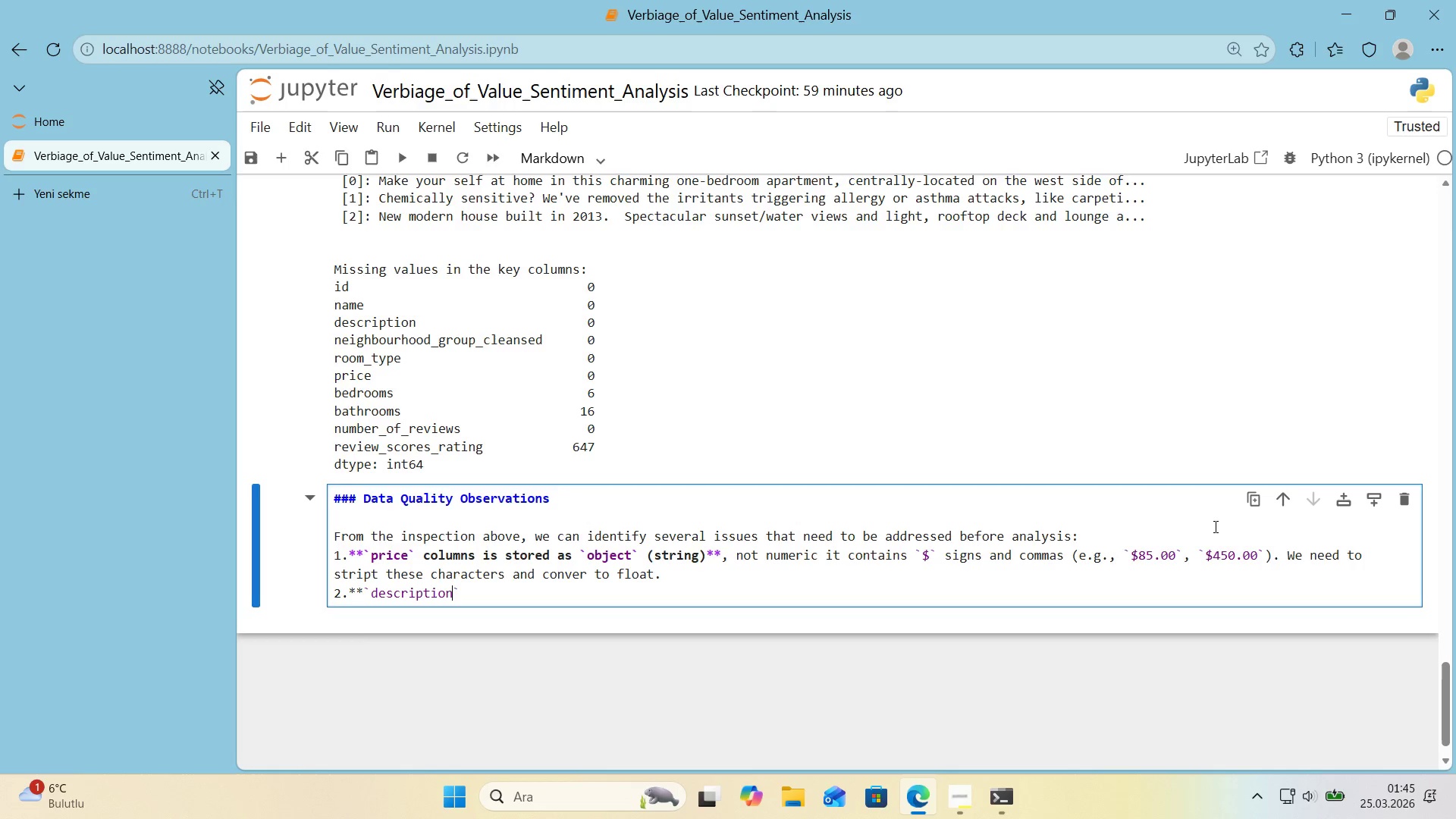 
scroll: coordinate [1210, 528], scroll_direction: up, amount: 2.0
 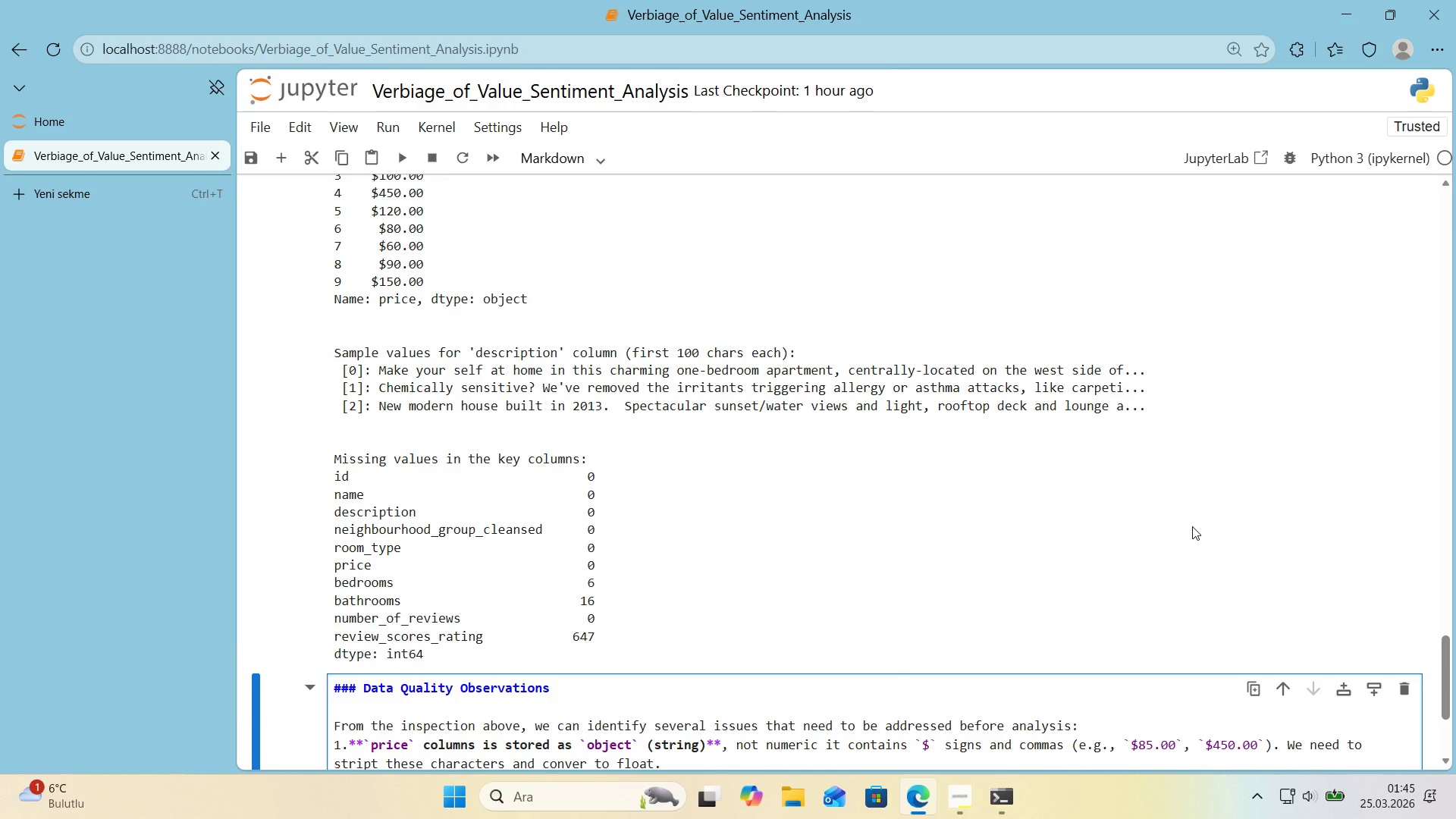 
wait(7.46)
 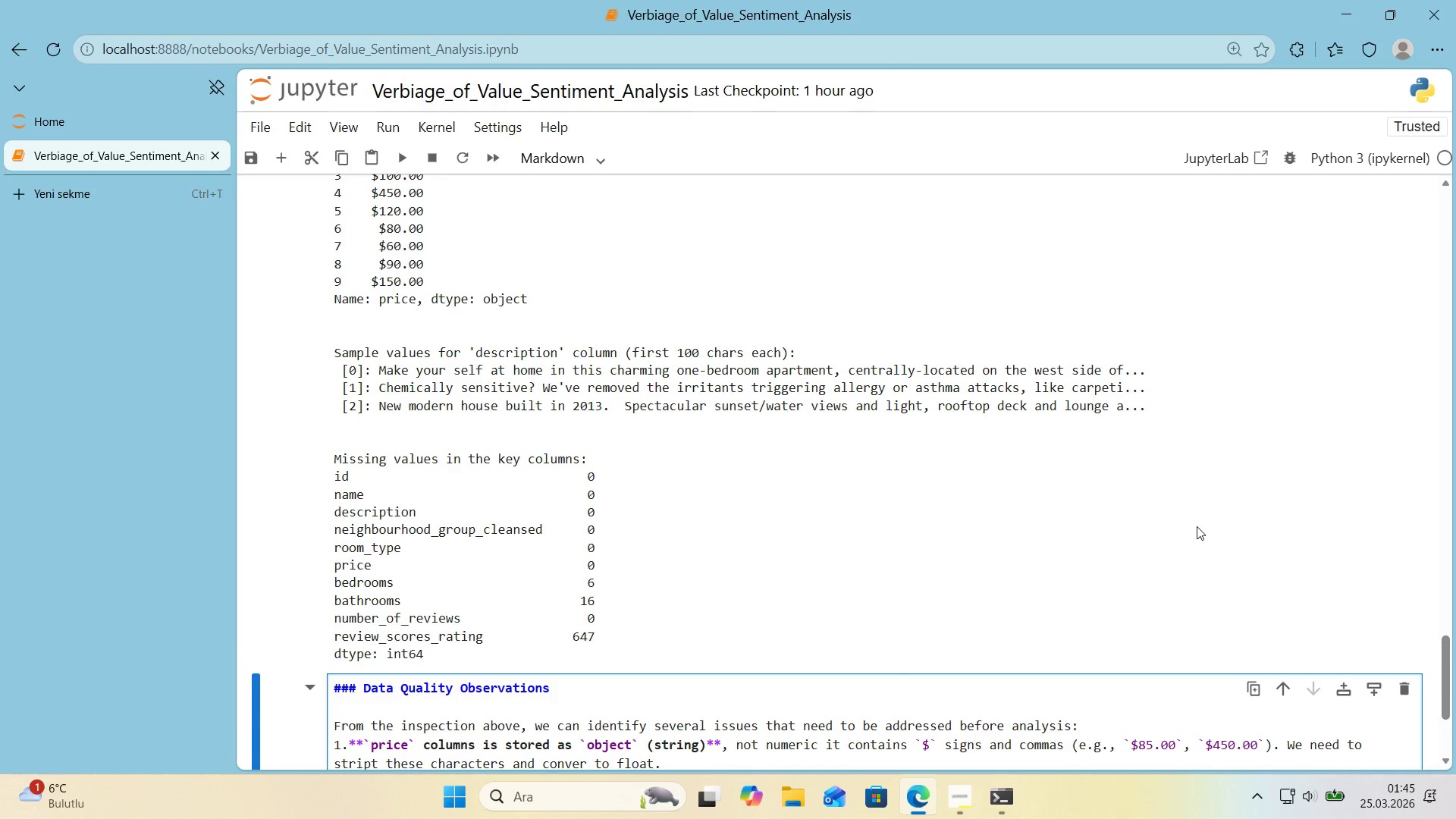 
scroll: coordinate [1192, 526], scroll_direction: down, amount: 1.0
 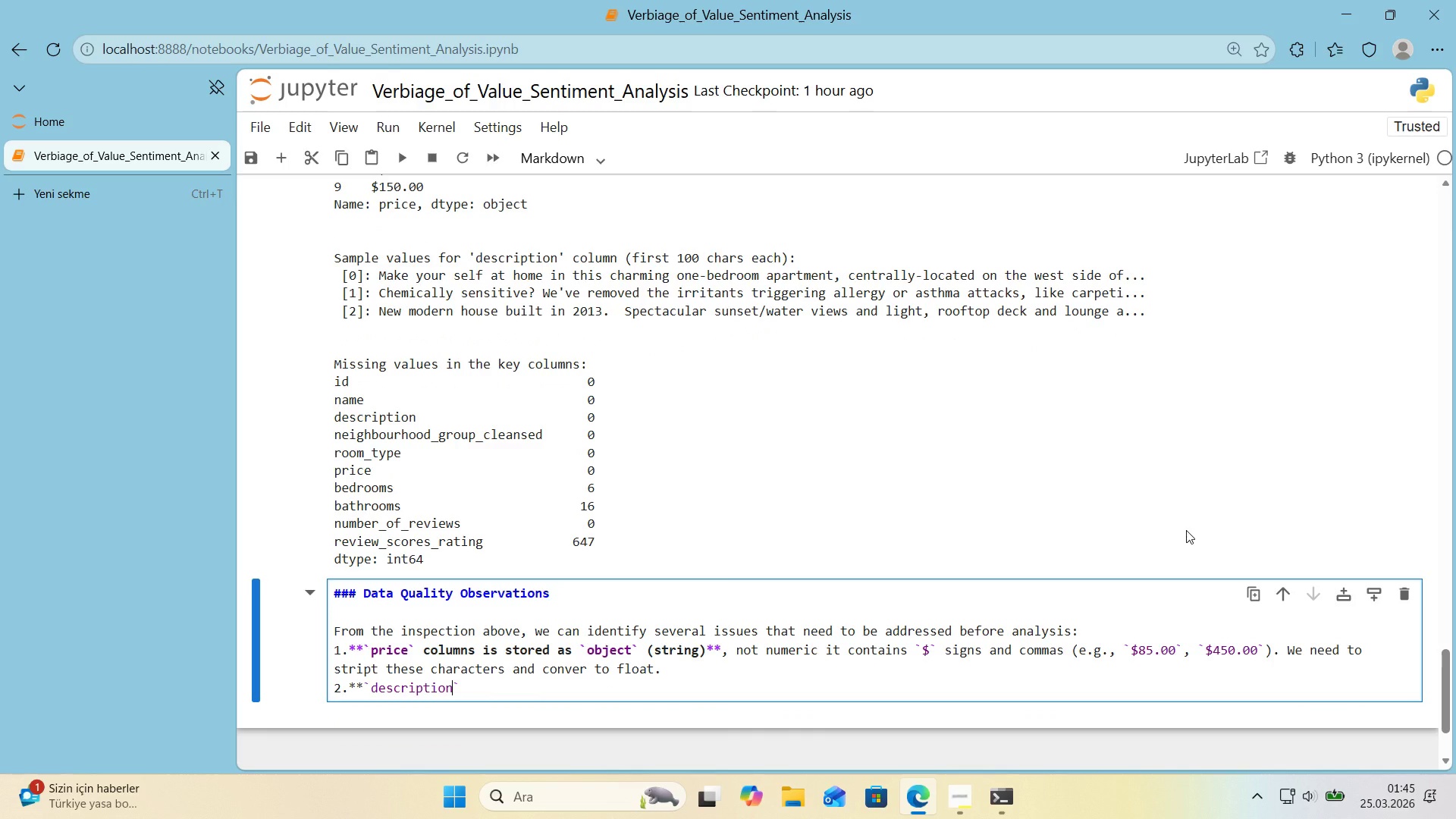 
wait(8.42)
 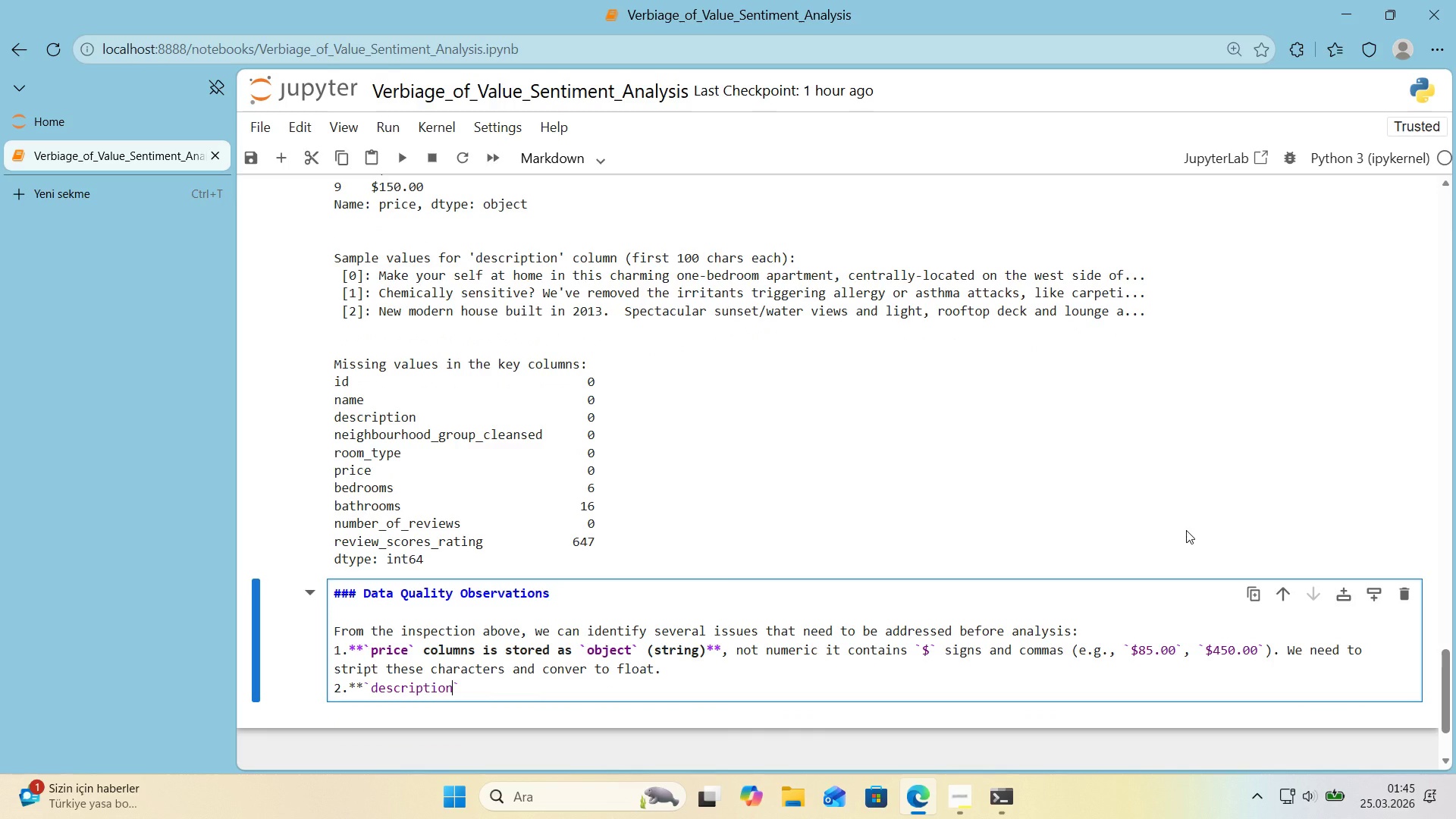 
scroll: coordinate [1186, 530], scroll_direction: up, amount: 4.0
 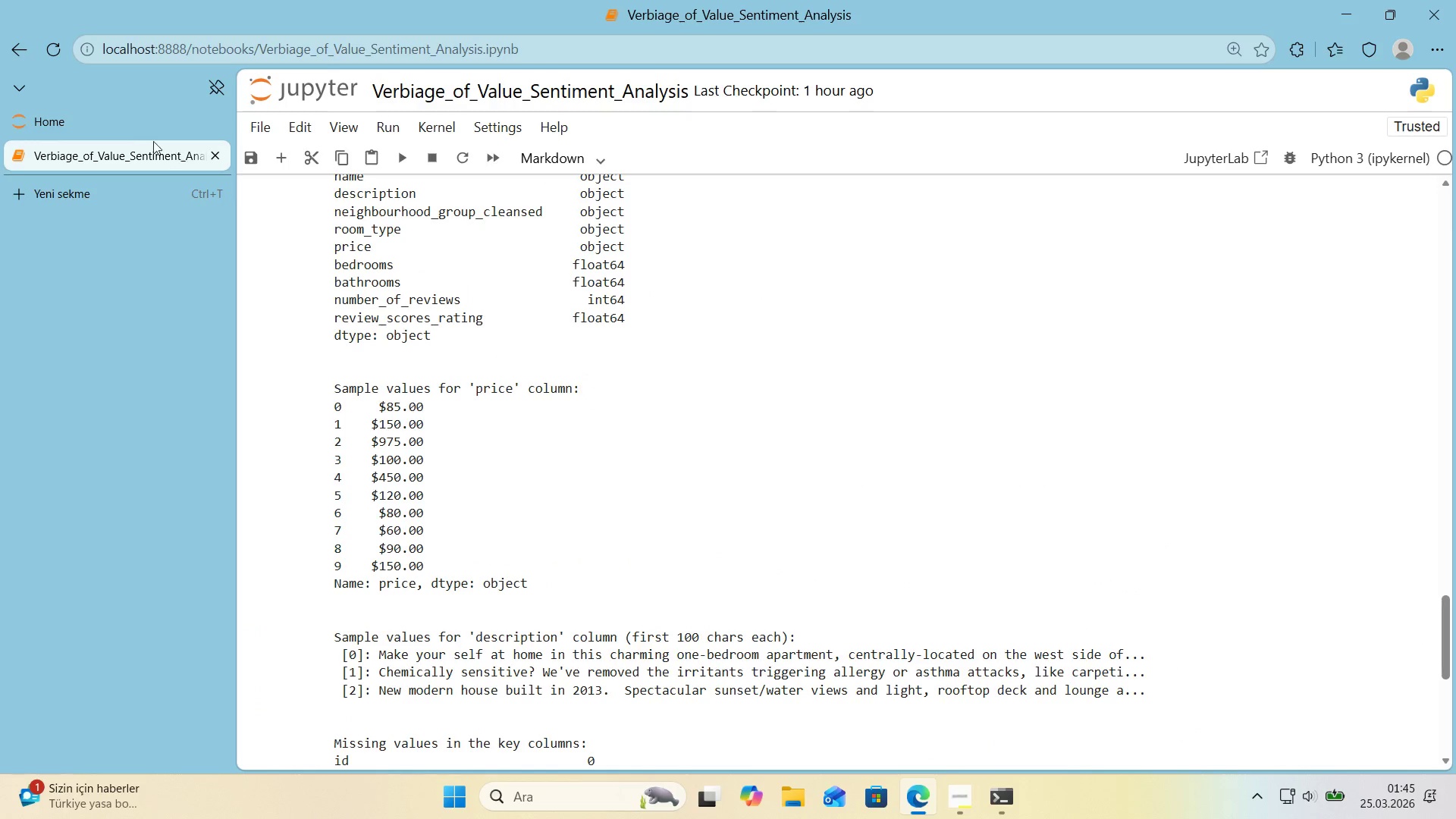 
left_click([132, 126])
 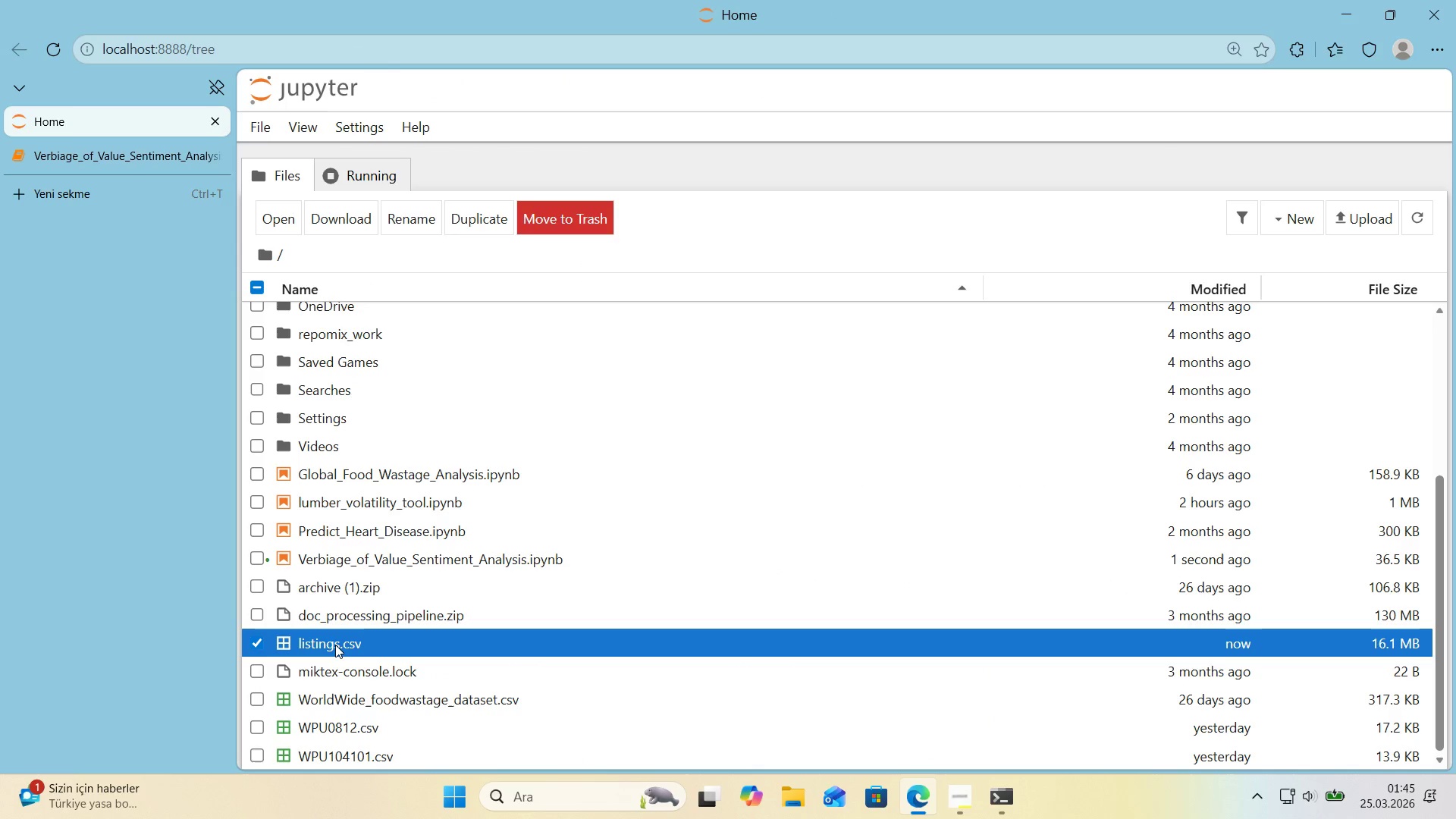 
double_click([335, 645])
 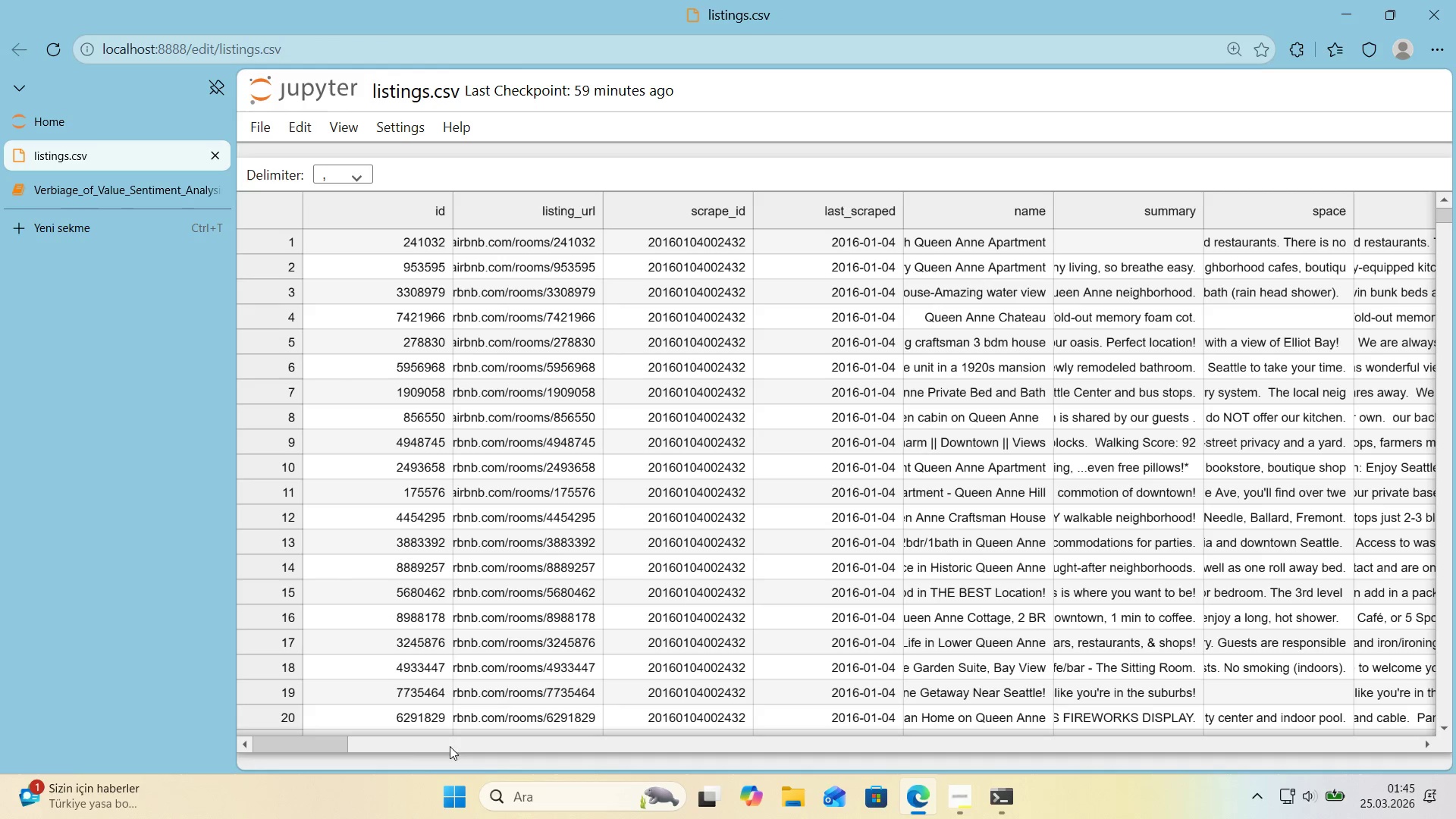 
left_click_drag(start_coordinate=[328, 748], to_coordinate=[395, 748])
 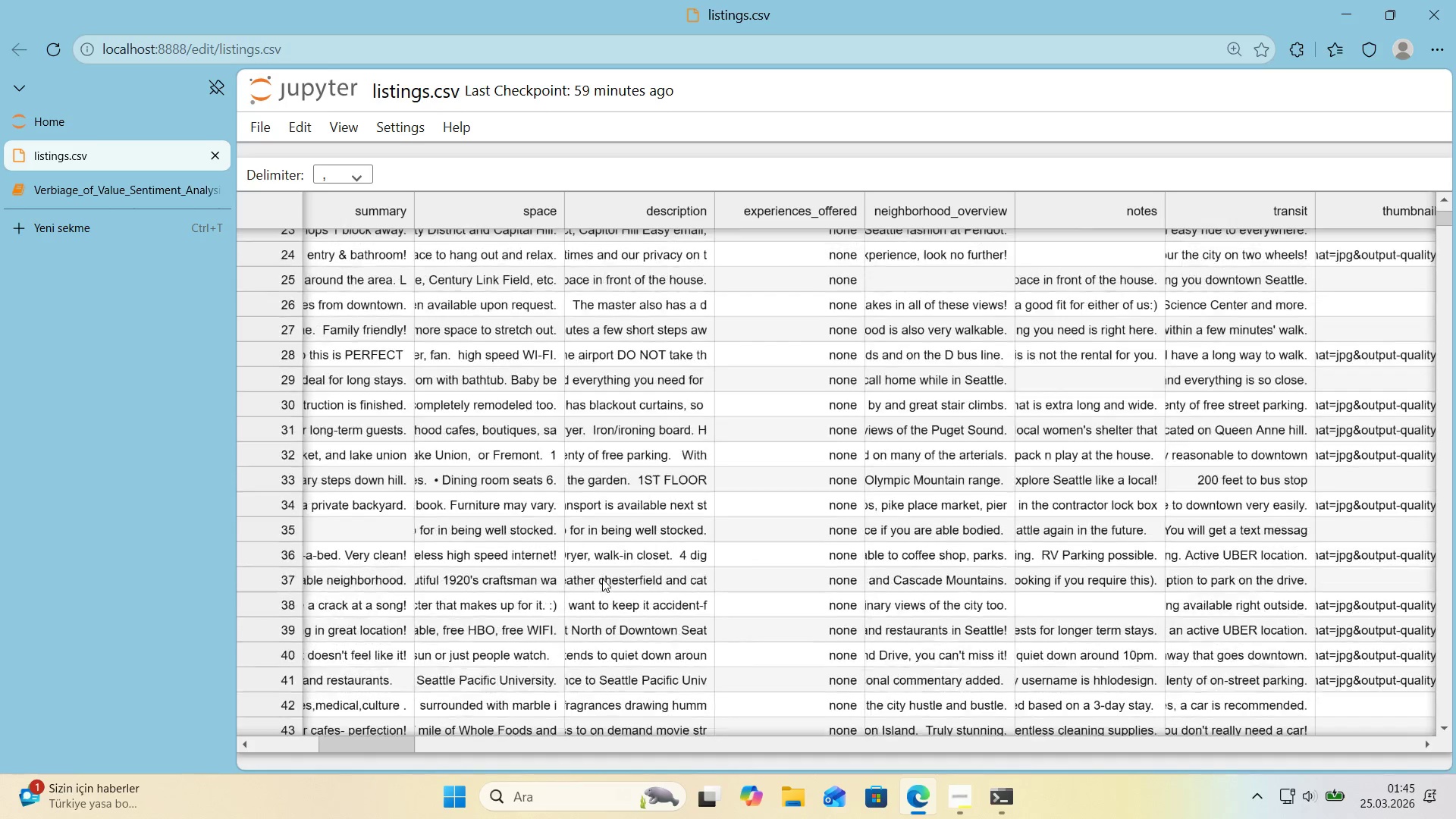 
scroll: coordinate [602, 582], scroll_direction: down, amount: 11.0
 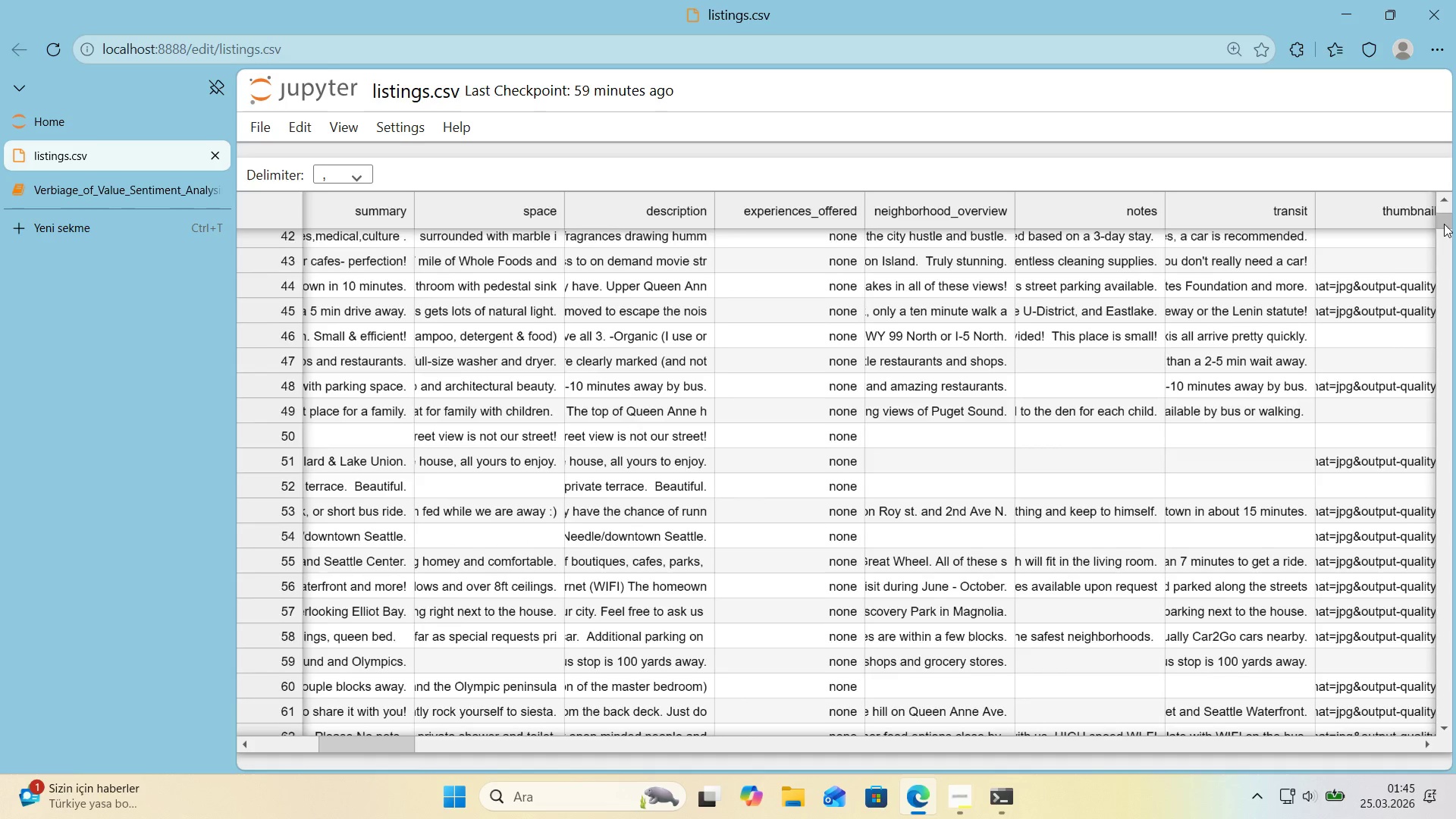 
left_click_drag(start_coordinate=[1444, 224], to_coordinate=[1440, 740])
 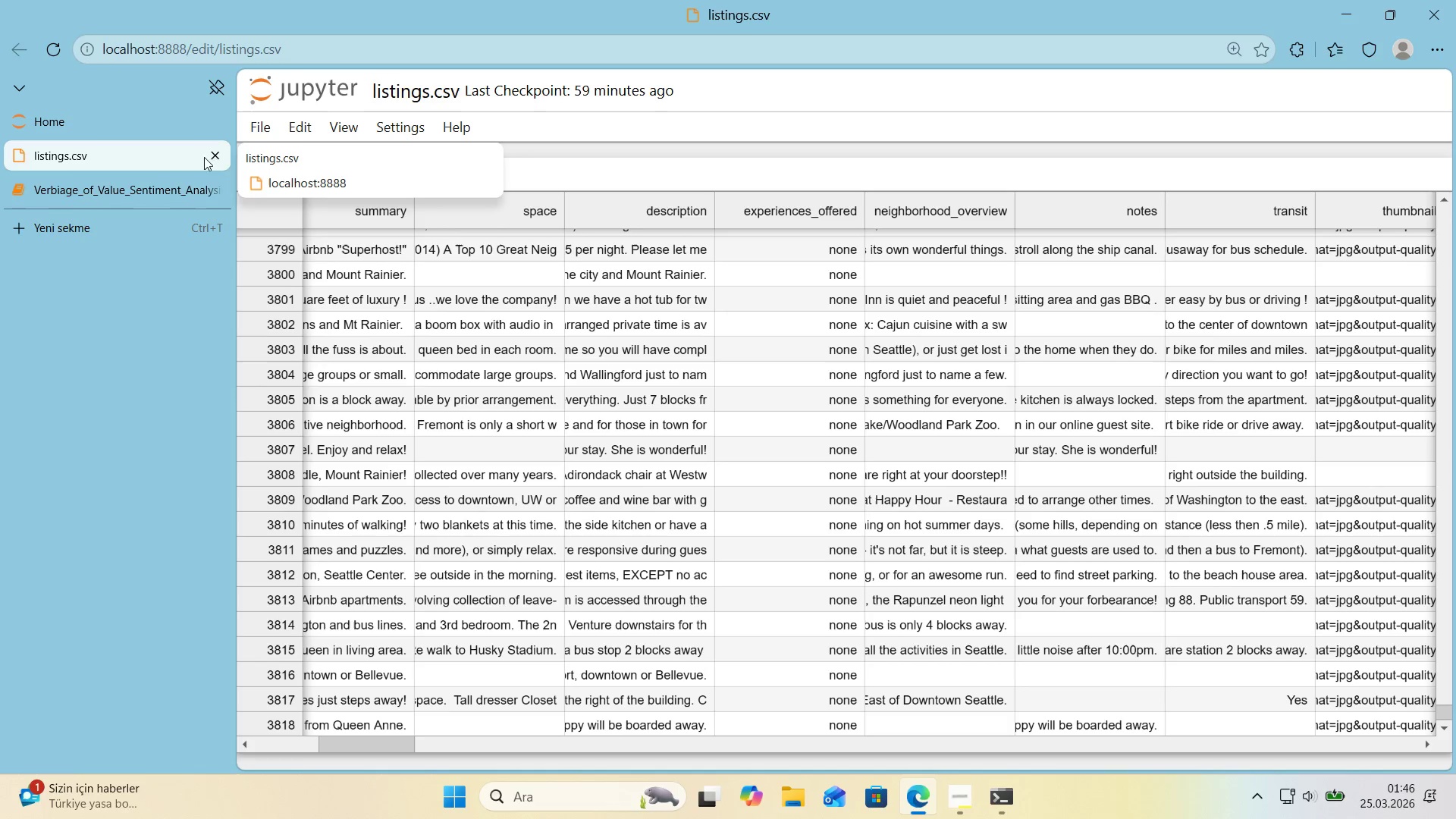 
left_click([215, 157])
 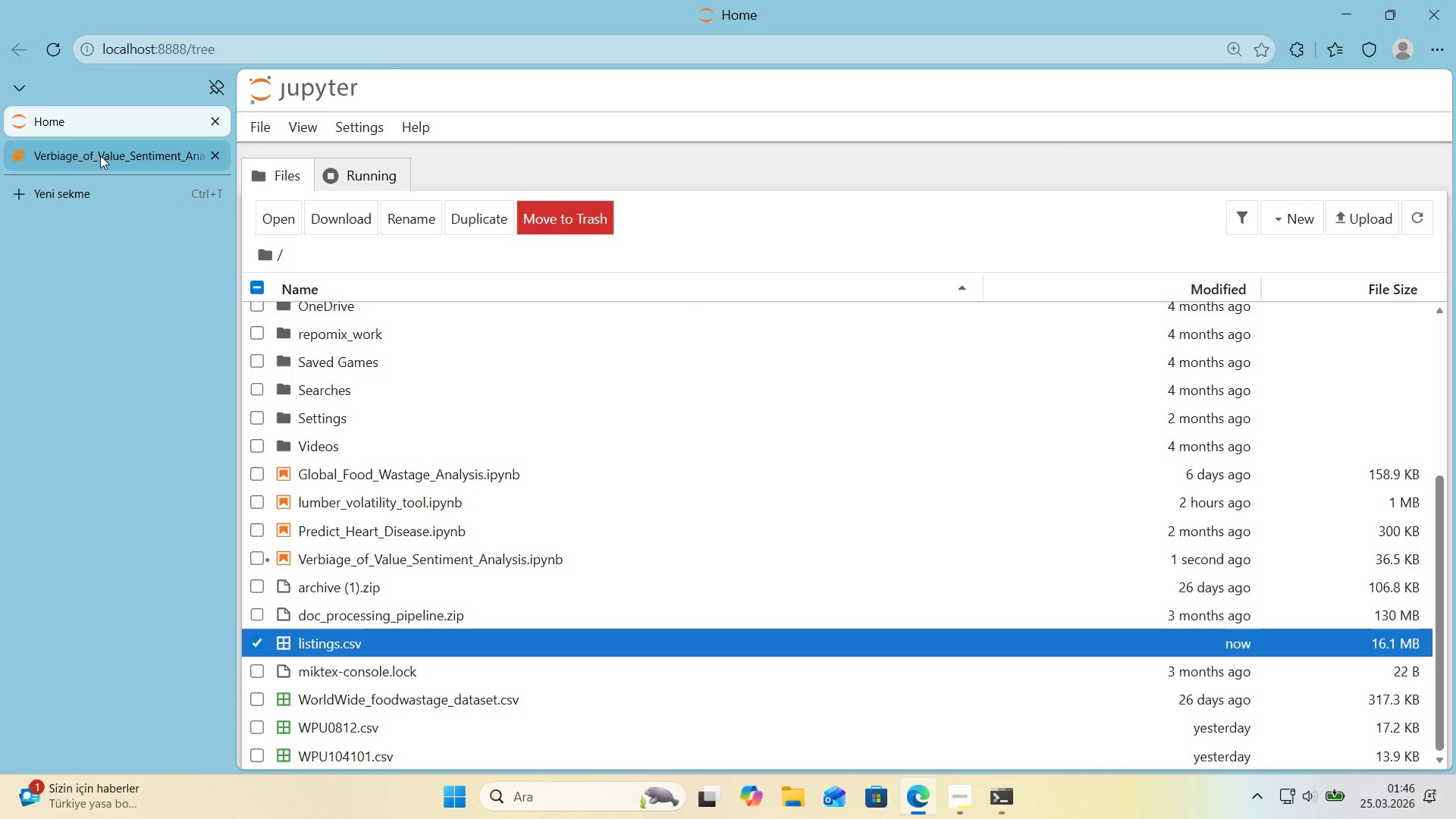 
left_click([93, 149])
 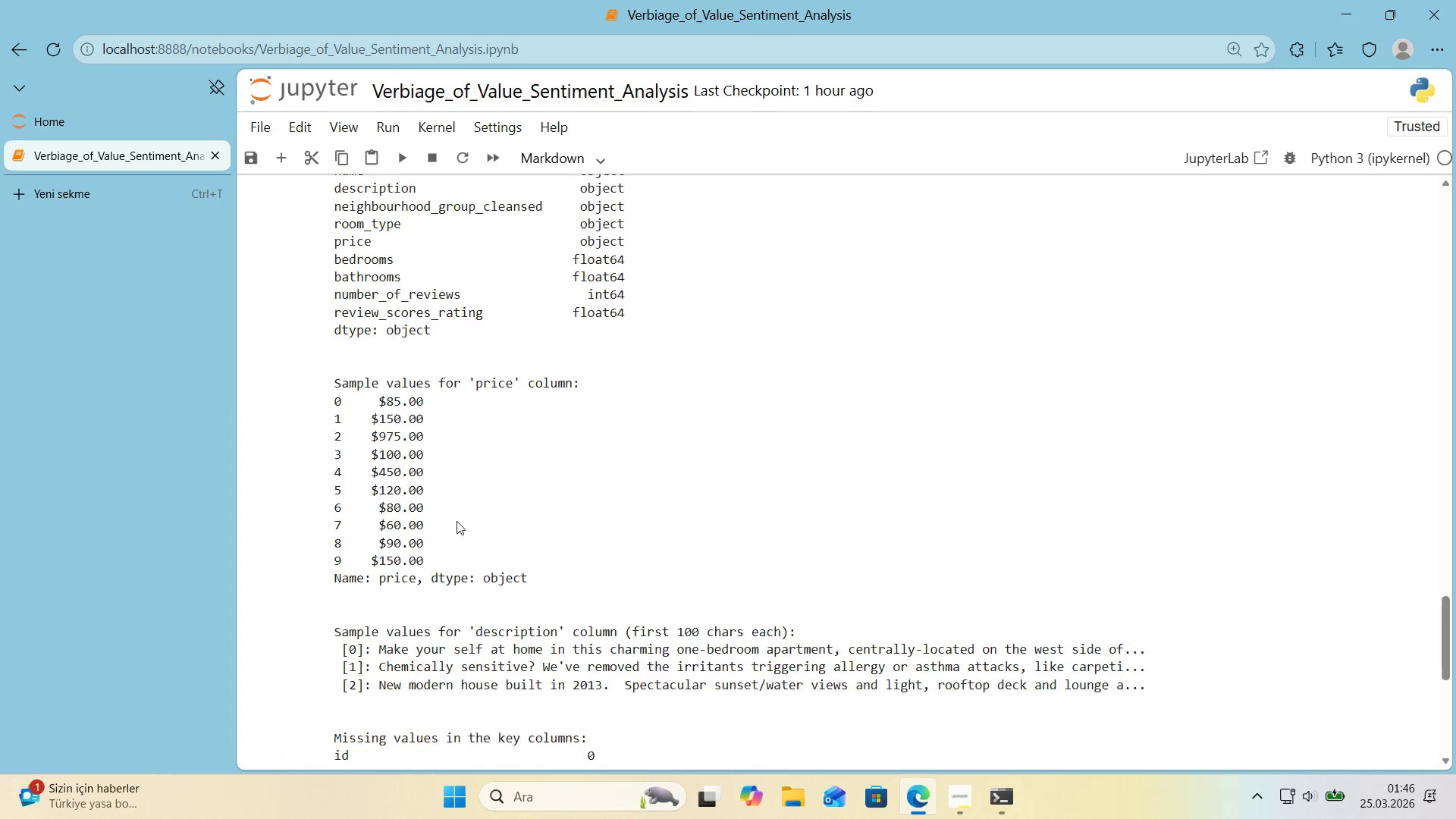 
scroll: coordinate [456, 526], scroll_direction: down, amount: 4.0
 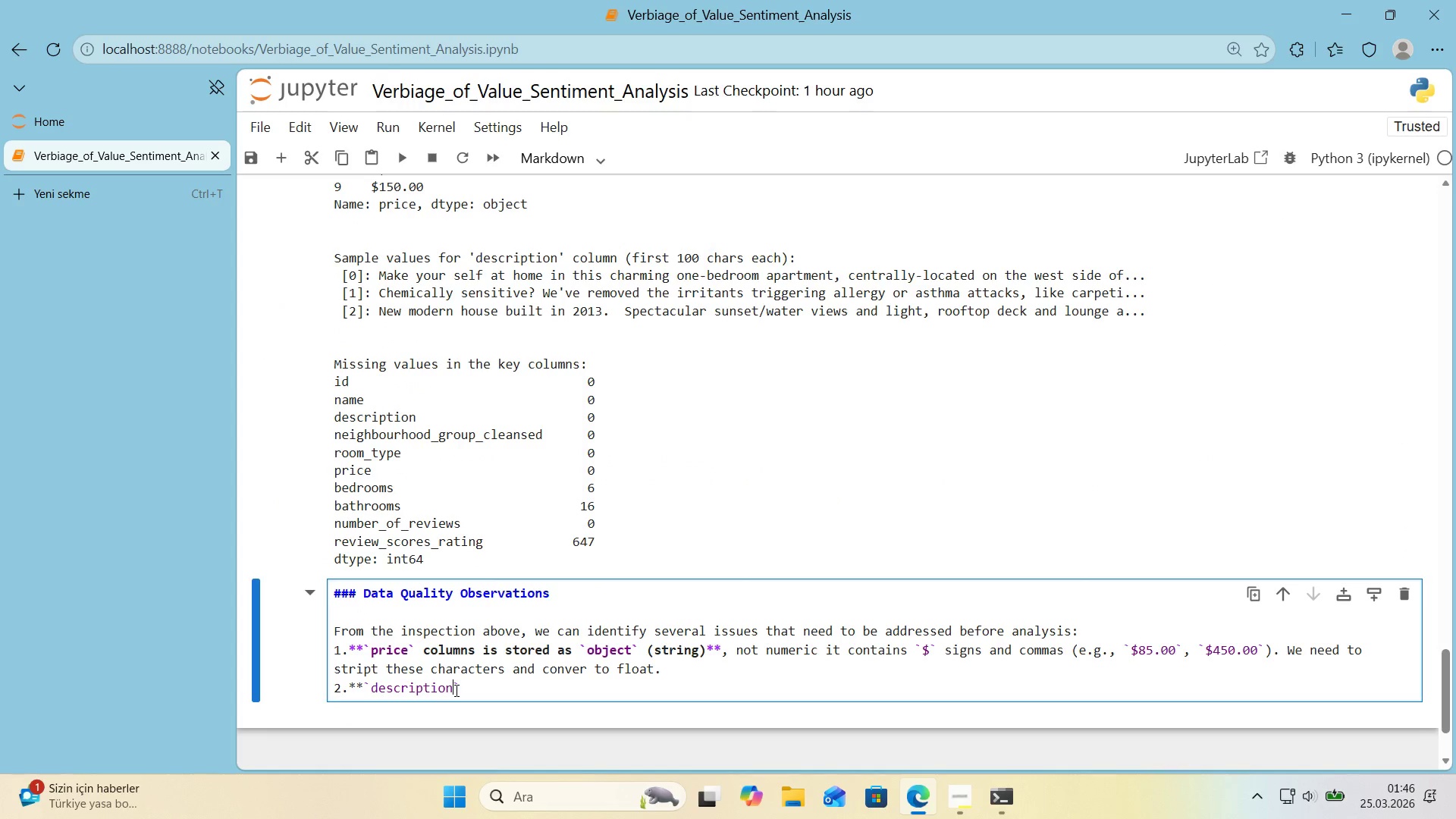 
left_click_drag(start_coordinate=[455, 690], to_coordinate=[371, 692])
 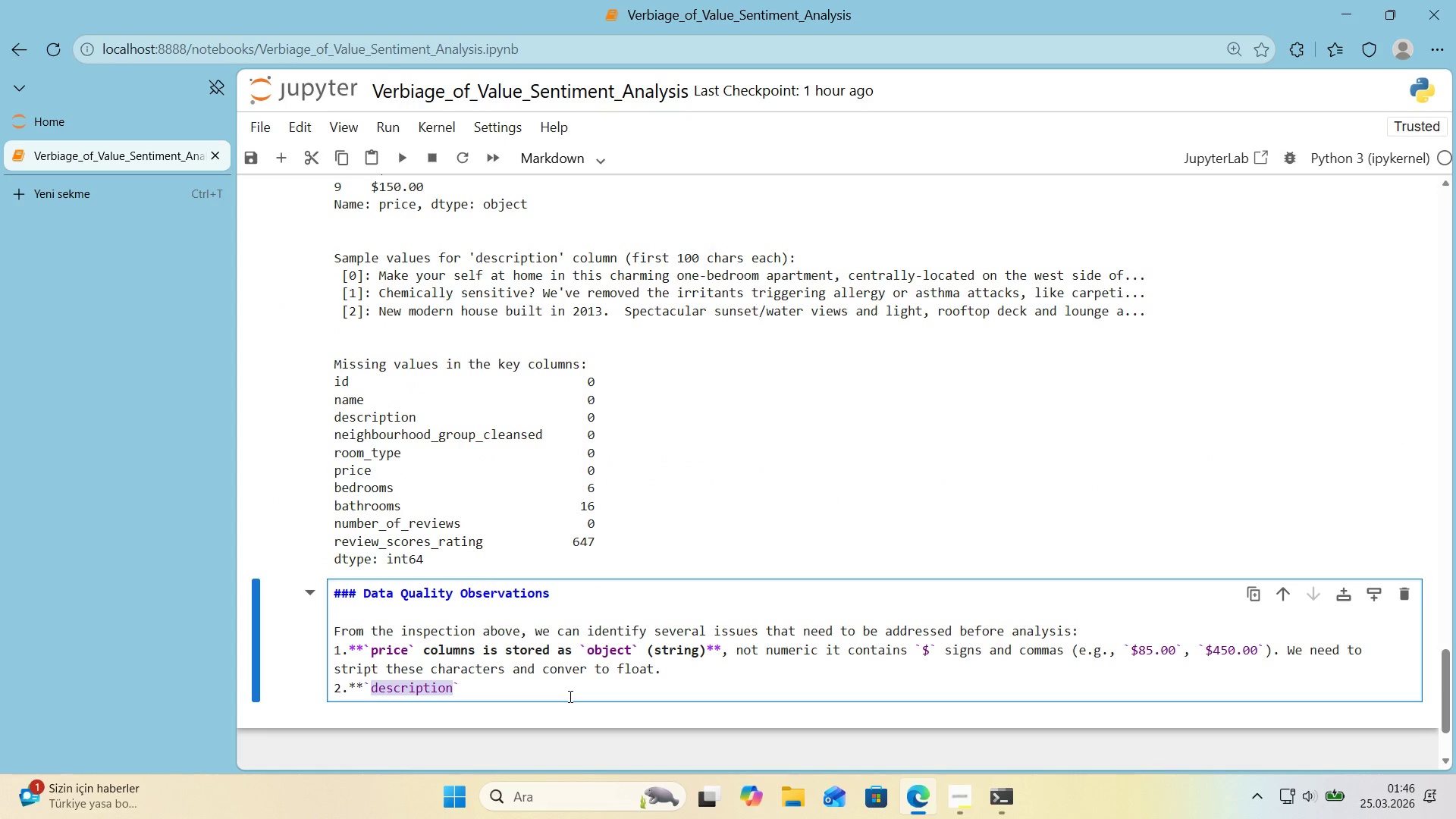 
type(bedrooms)
 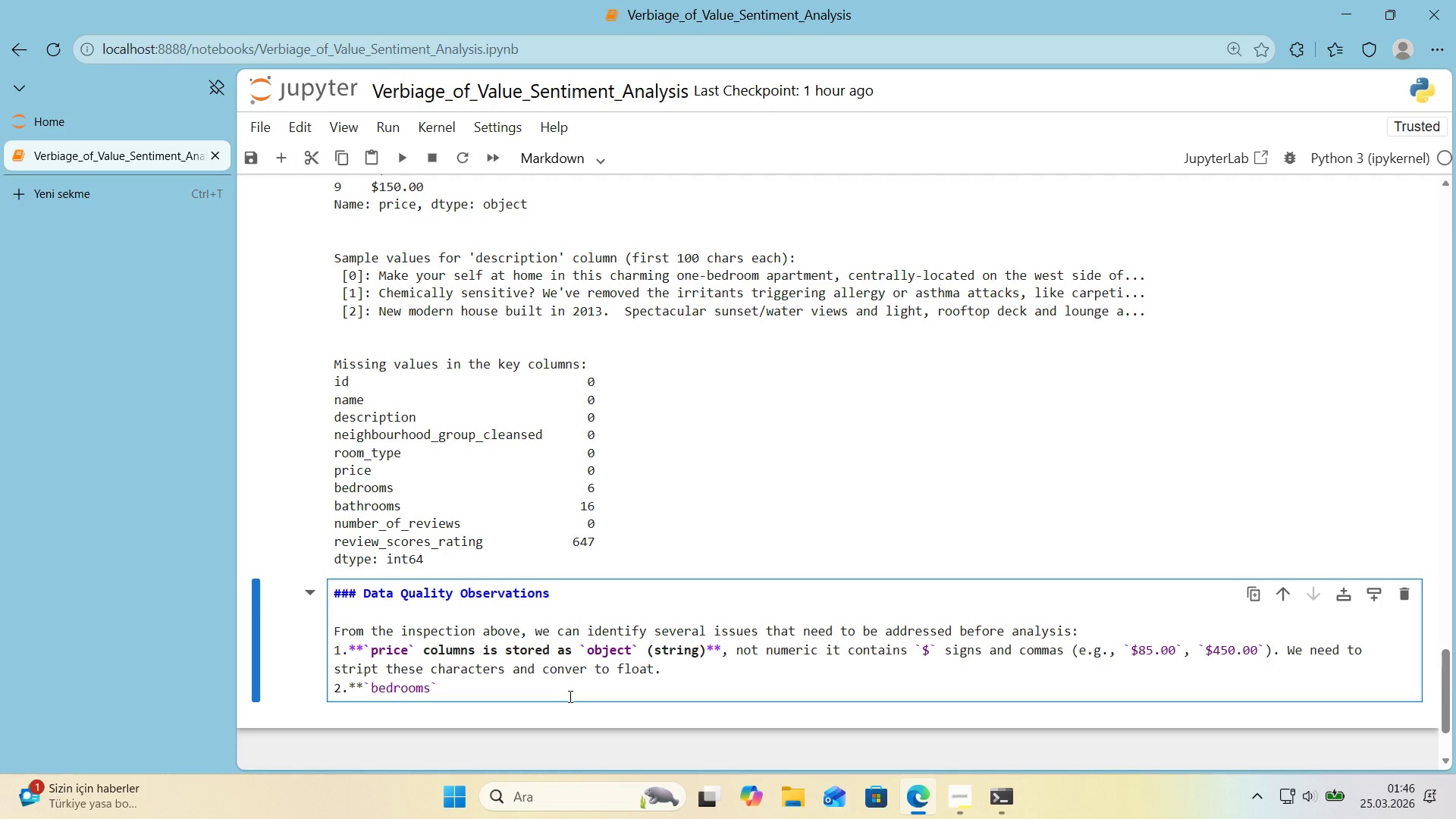 
key(ArrowRight)
 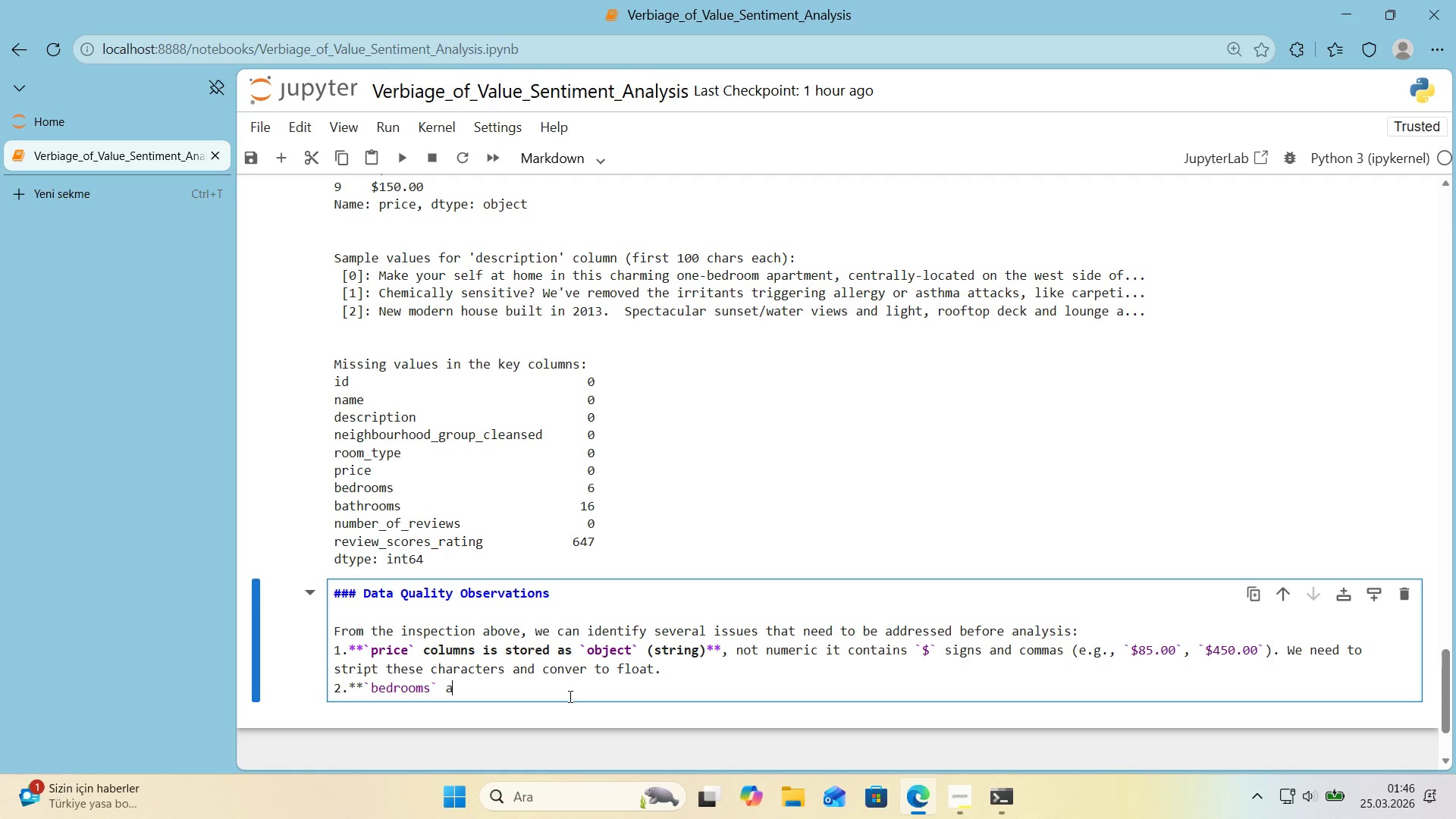 
type( and )
 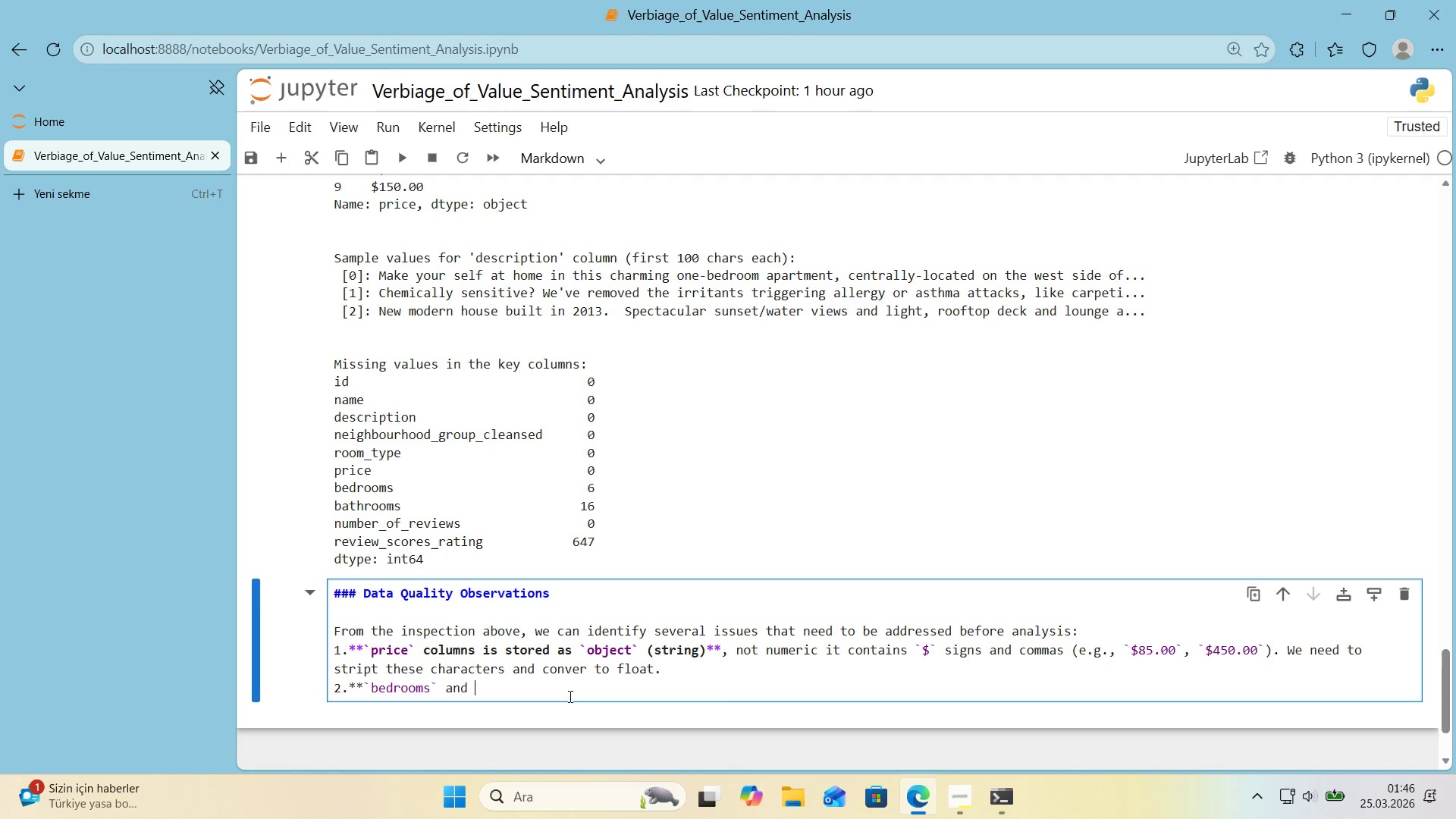 
key(Alt+Control+Comma)
 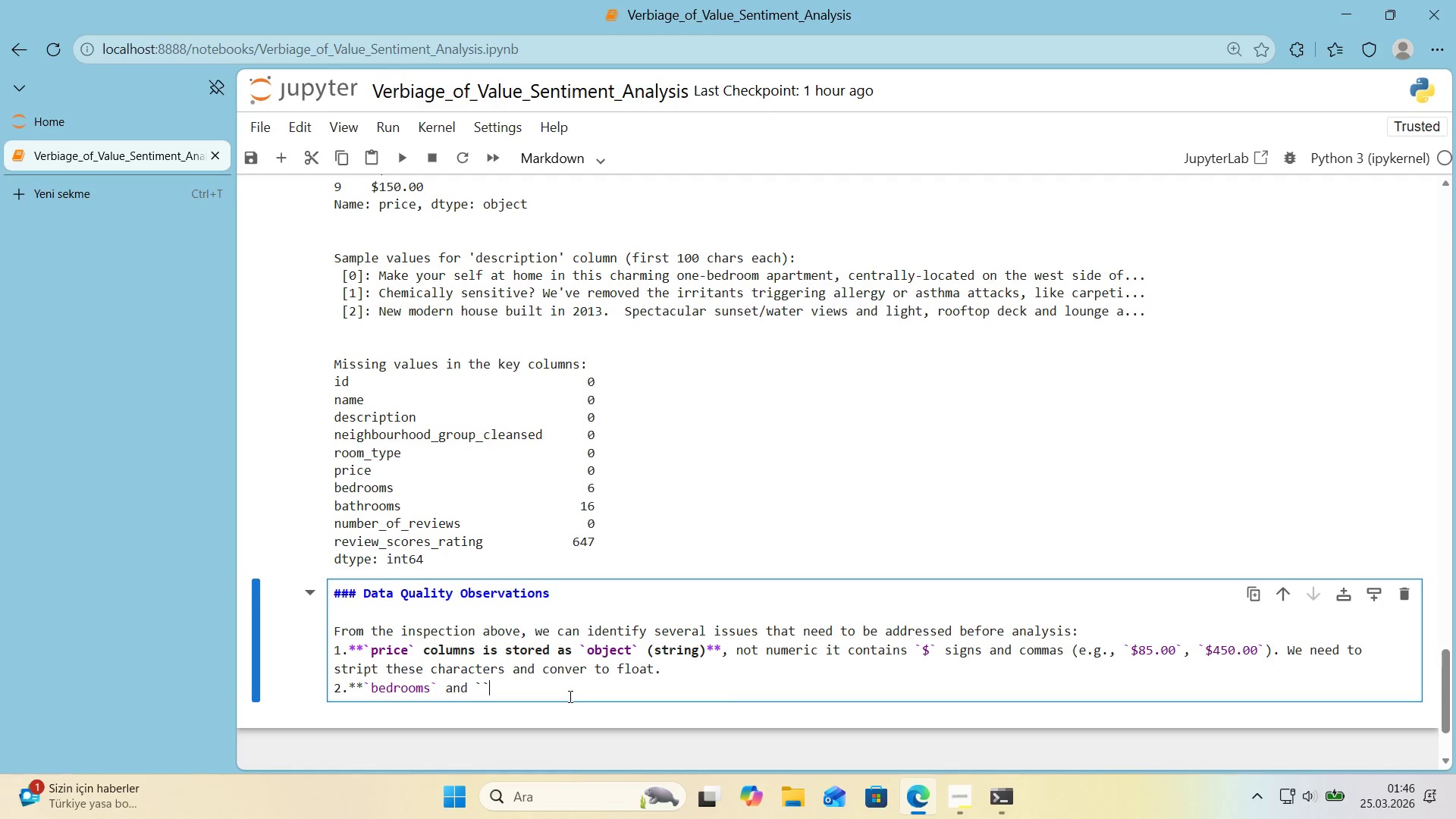 
key(Alt+Control+Comma)
 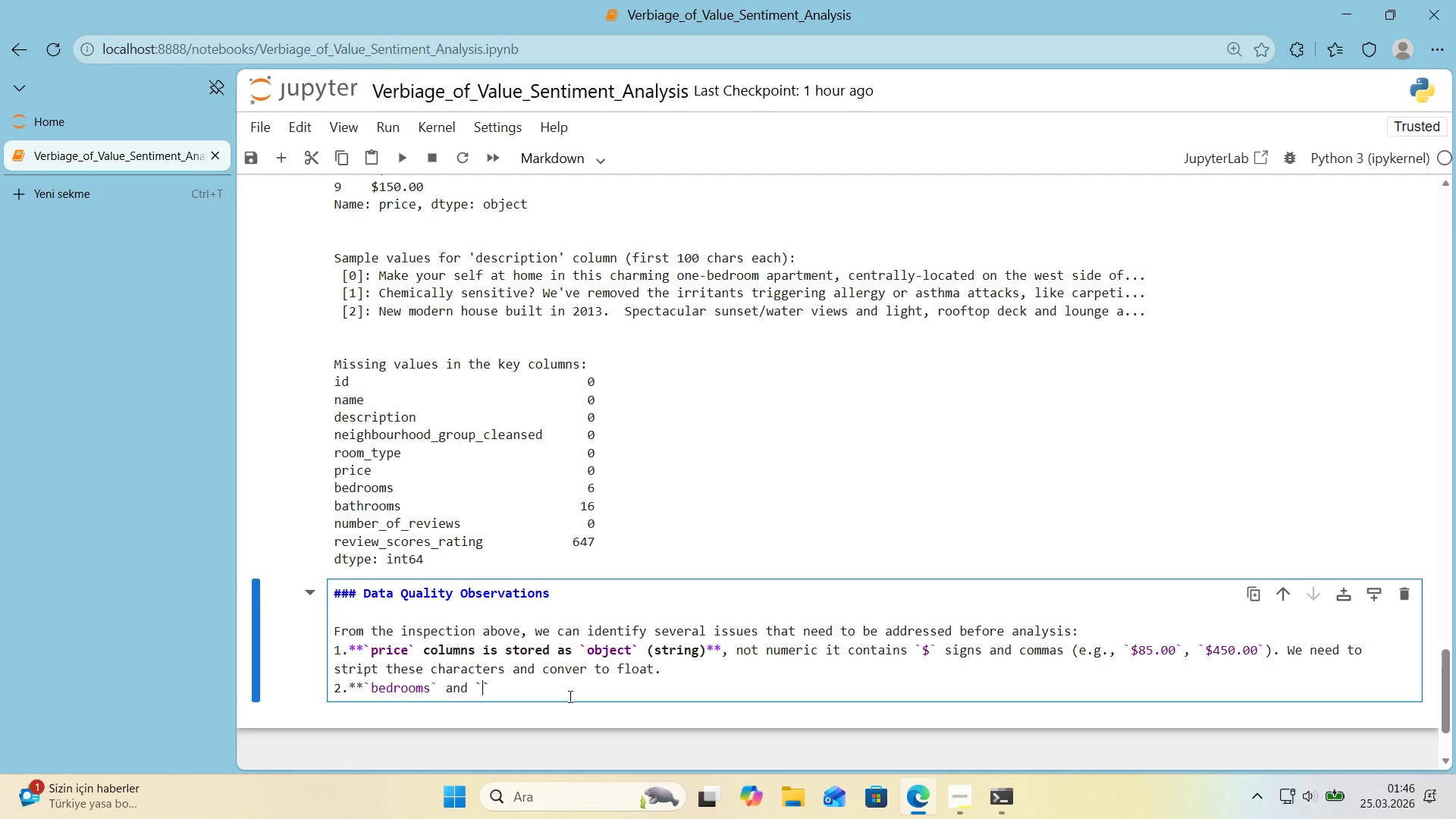 
key(ArrowLeft)
 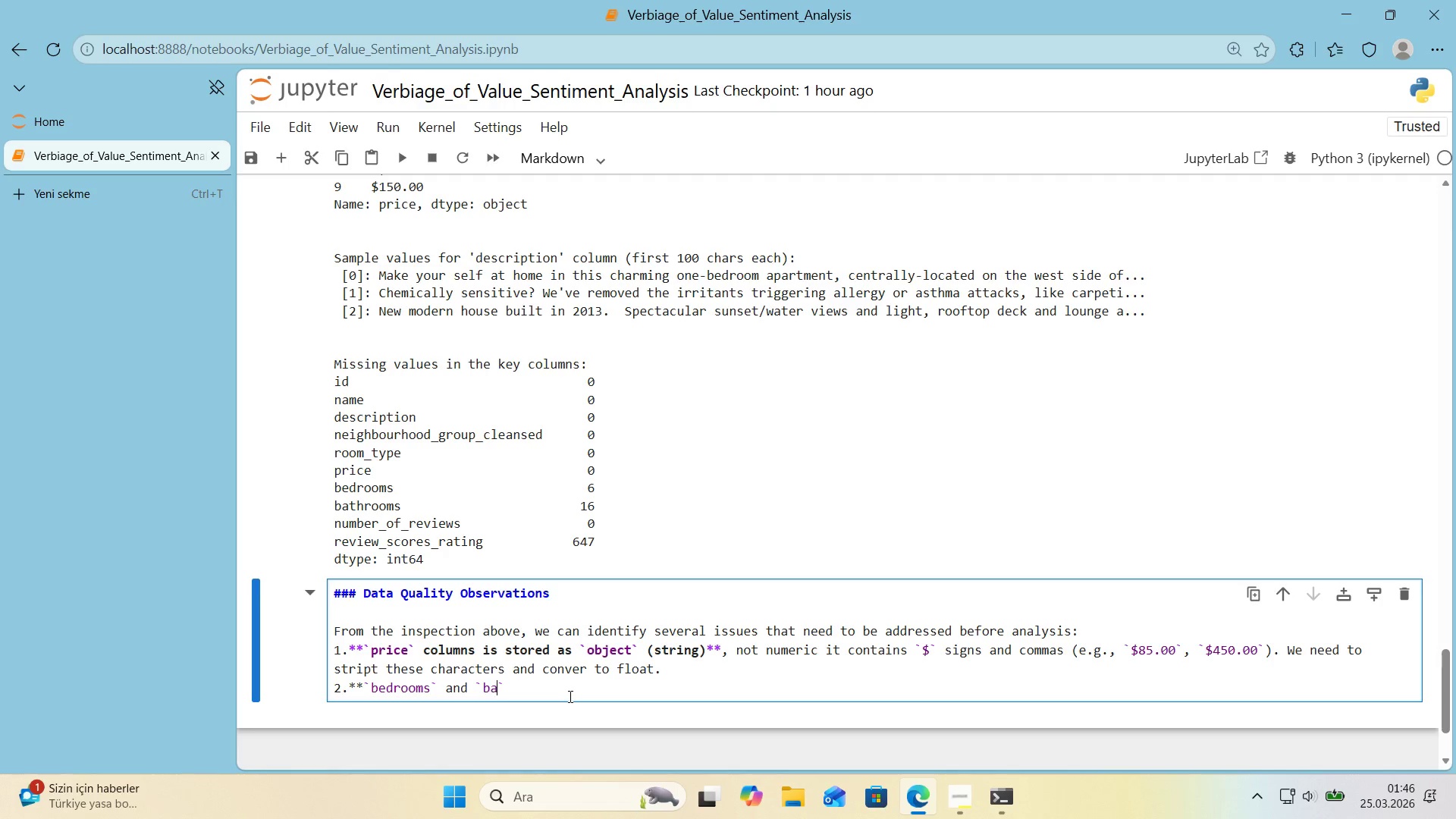 
type(bath)
 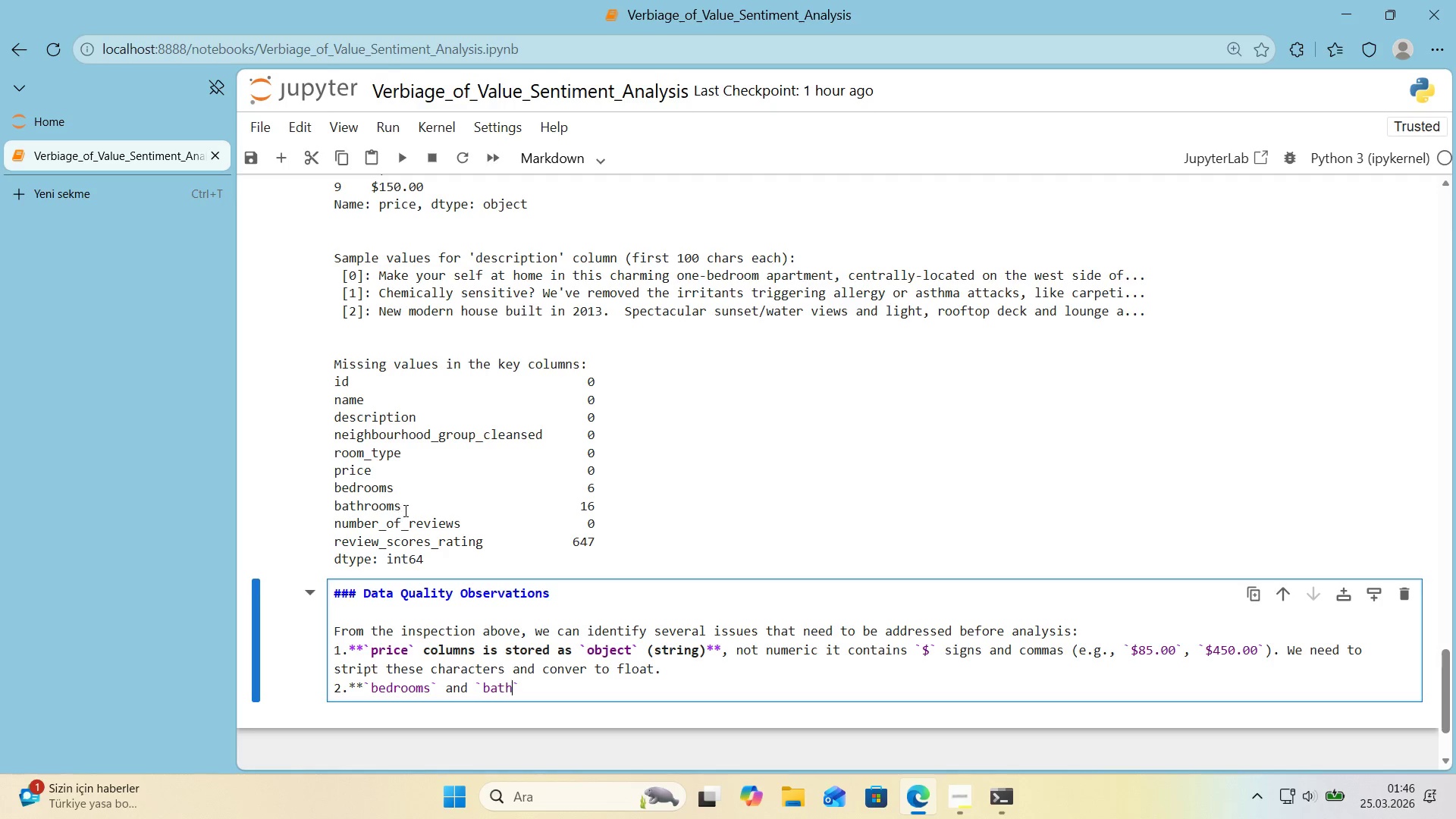 
left_click_drag(start_coordinate=[406, 510], to_coordinate=[332, 512])
 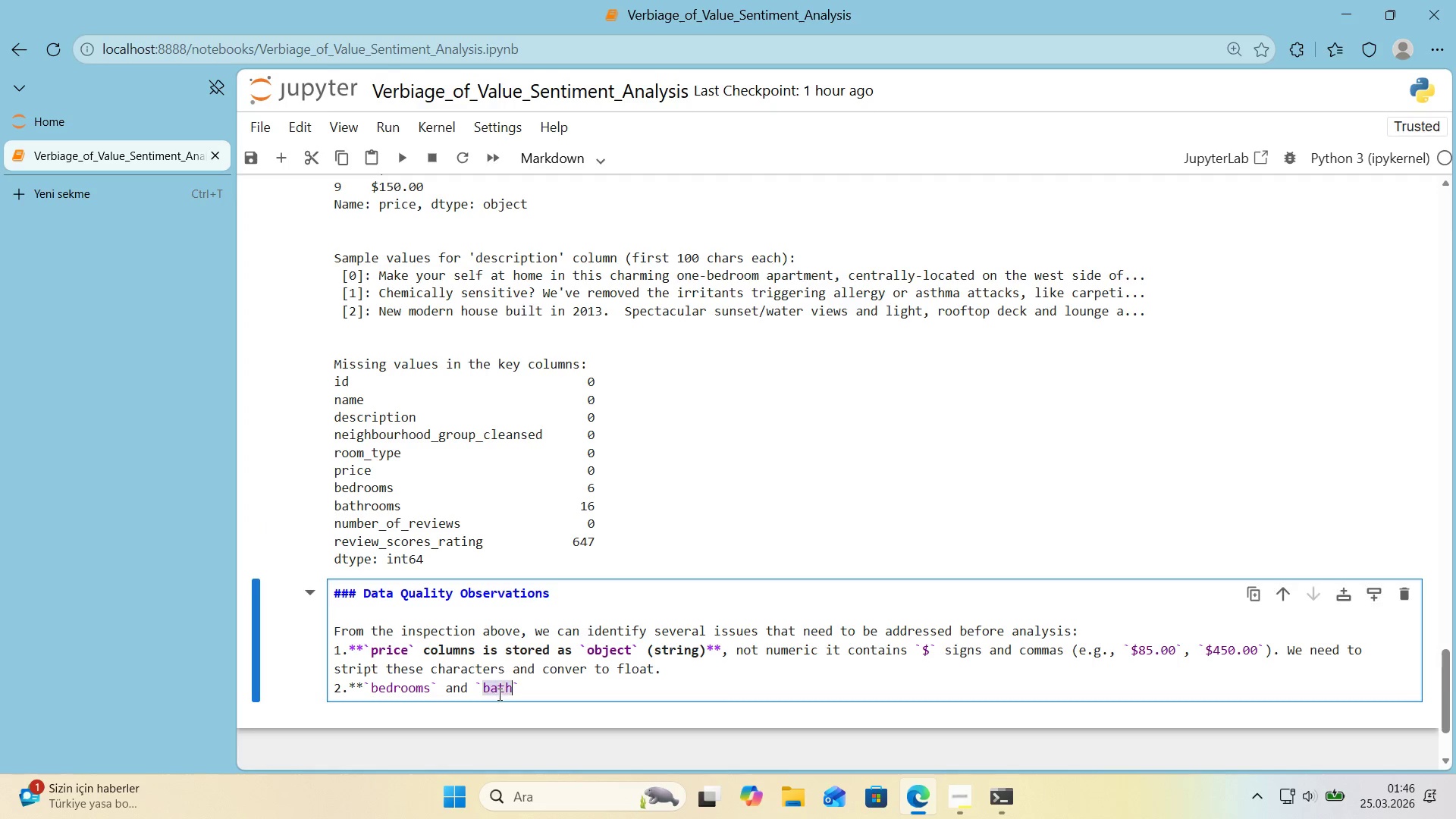 
key(Control+ControlLeft)
 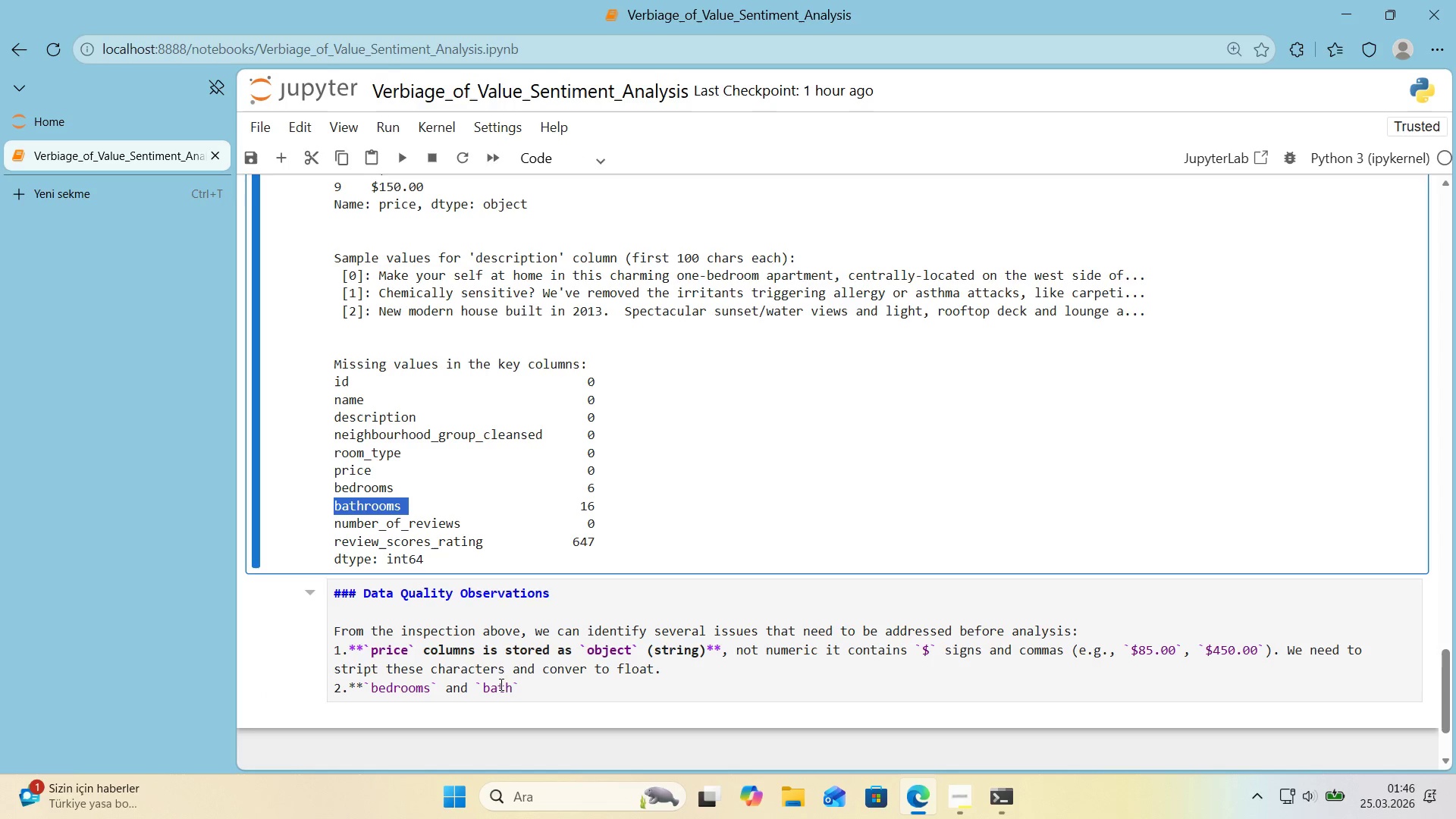 
key(Control+C)
 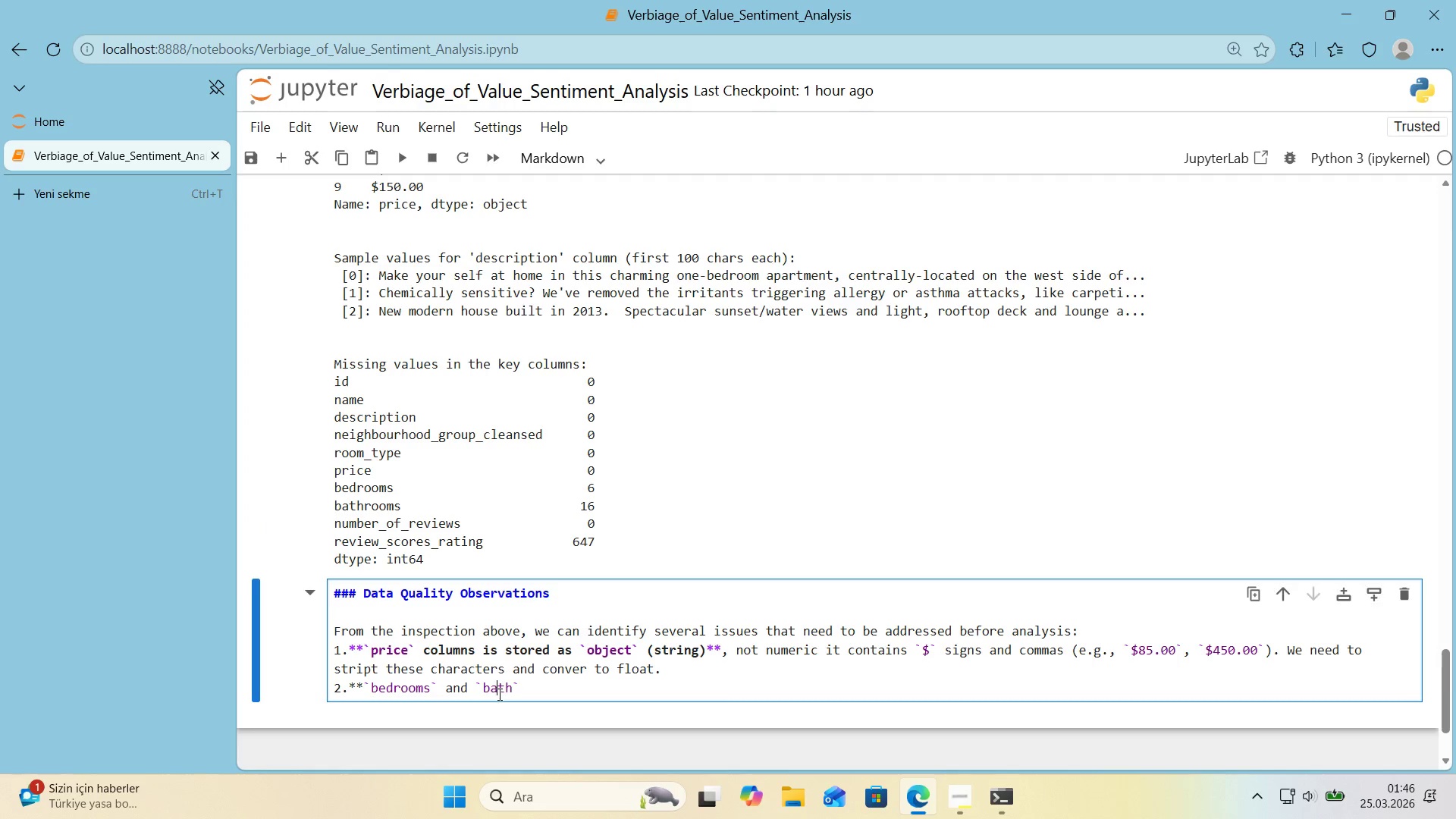 
double_click([498, 694])
 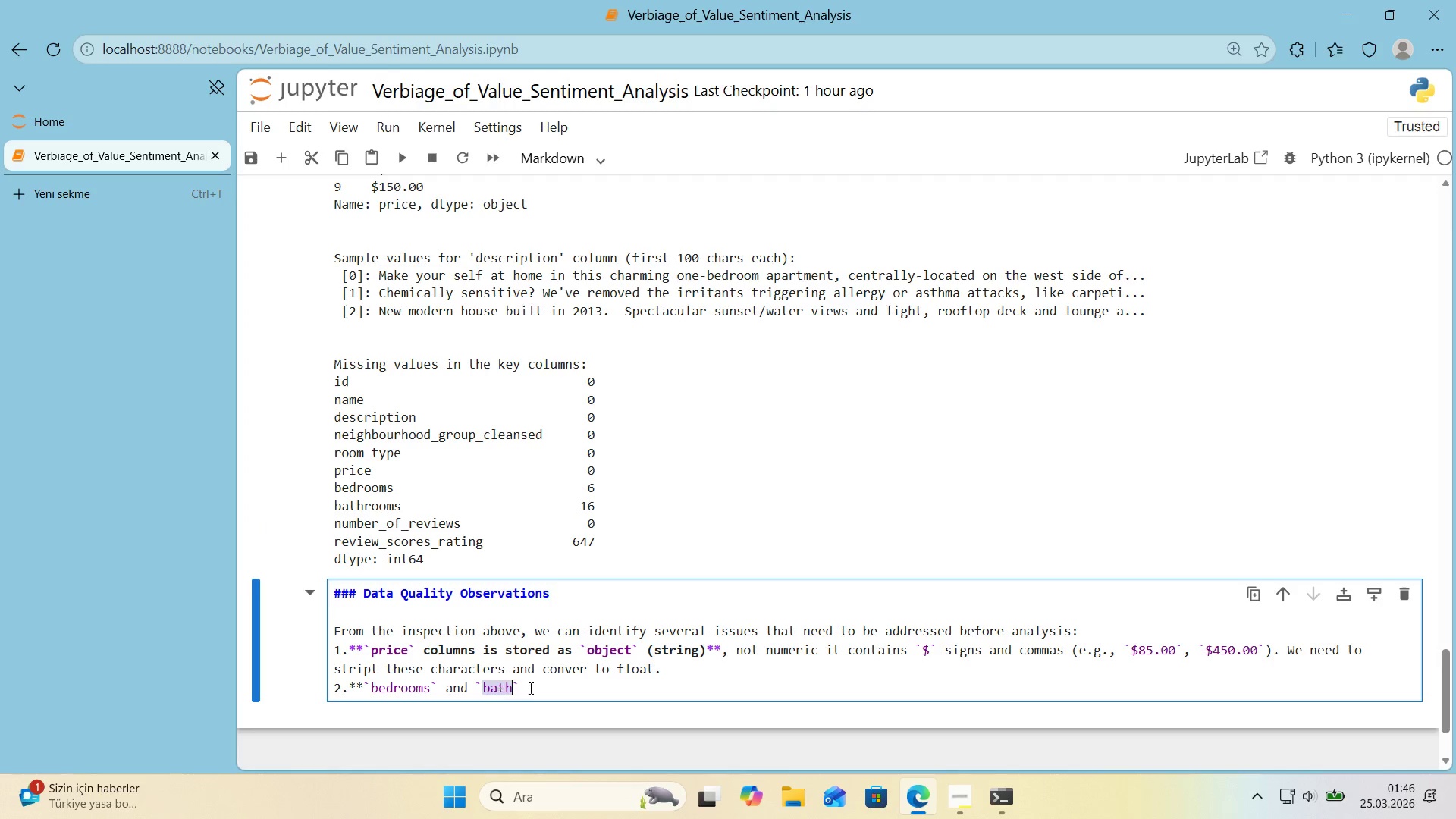 
key(Control+ControlLeft)
 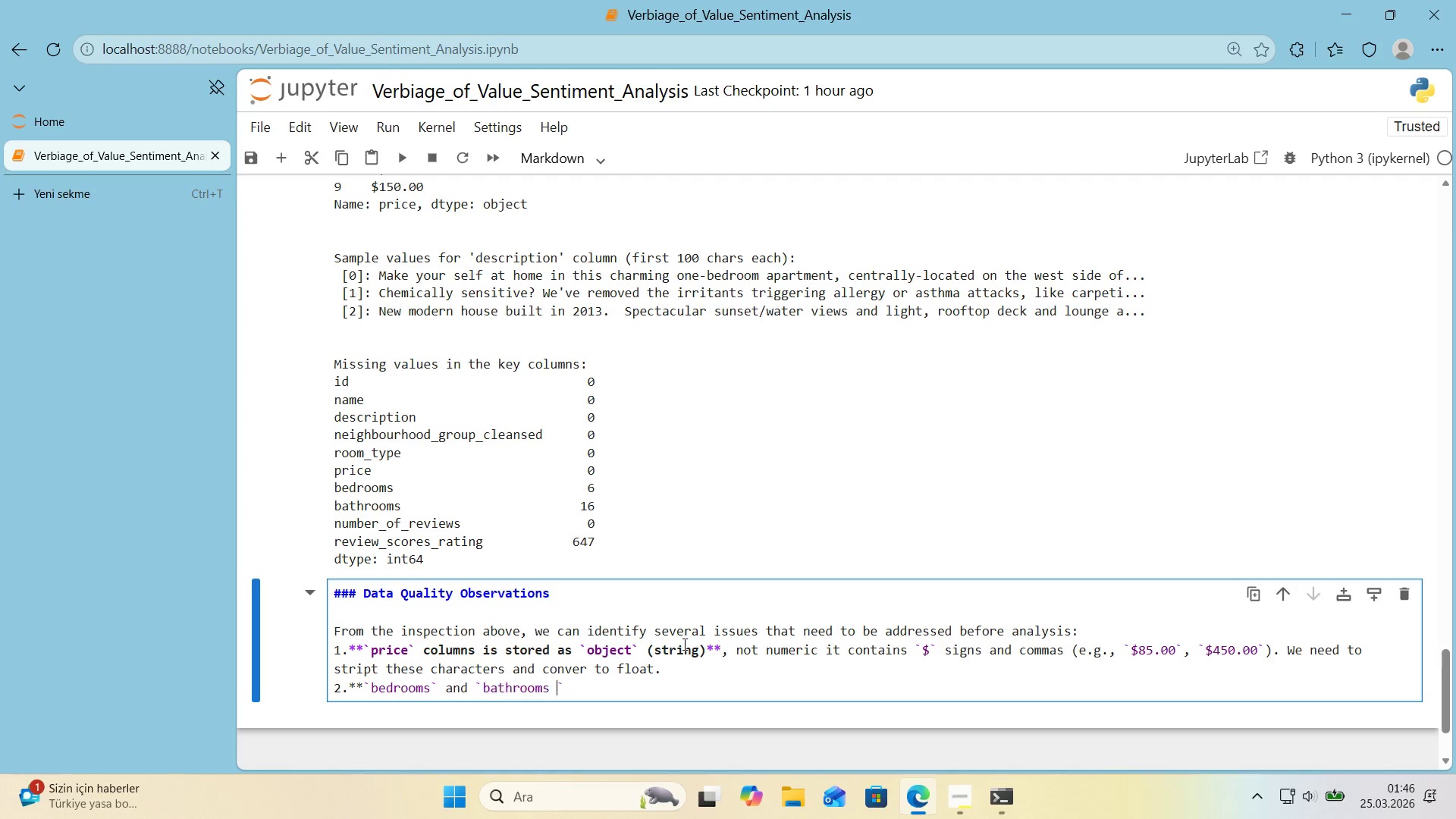 
key(Control+V)
 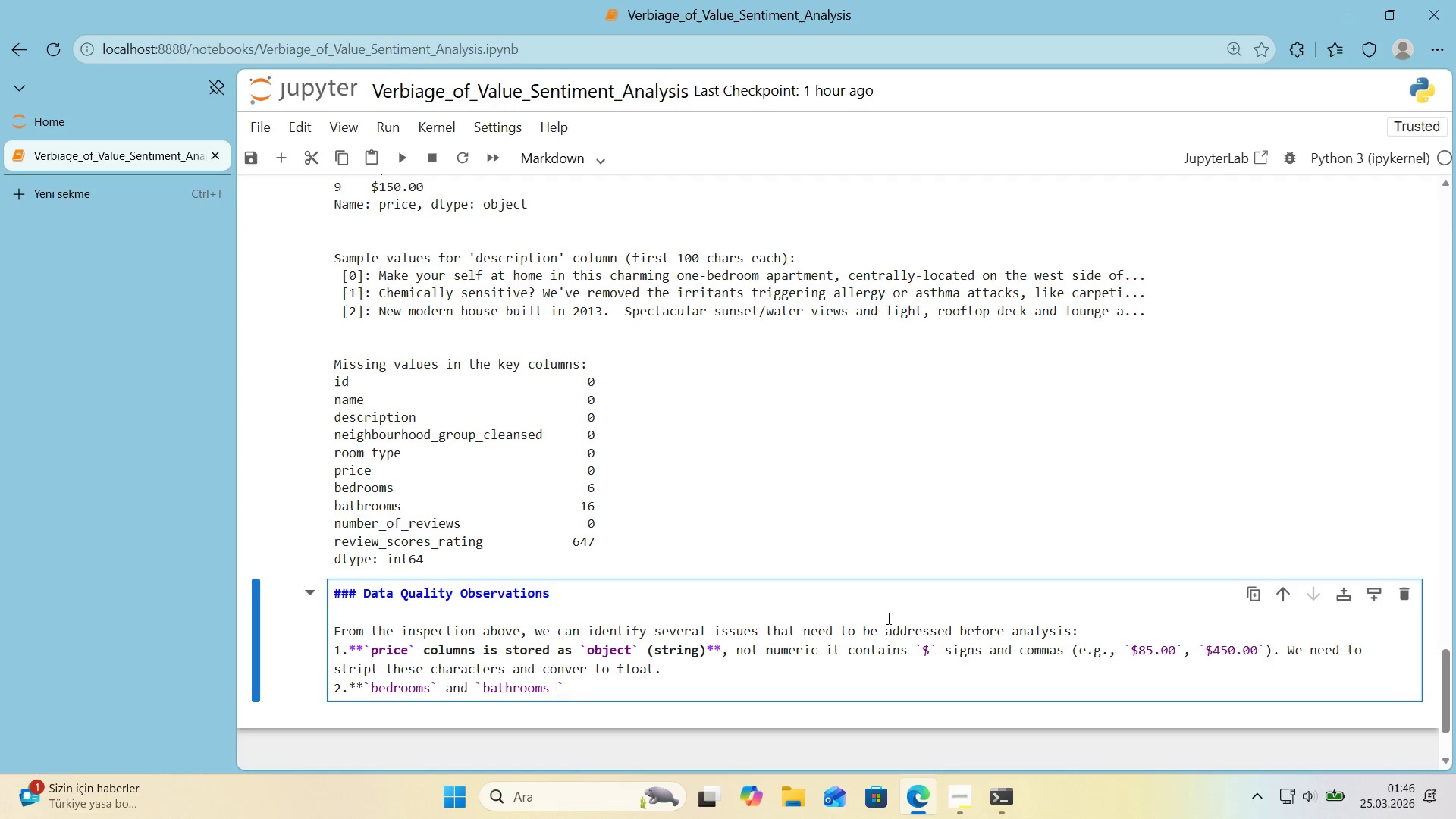 
key(Backspace)
 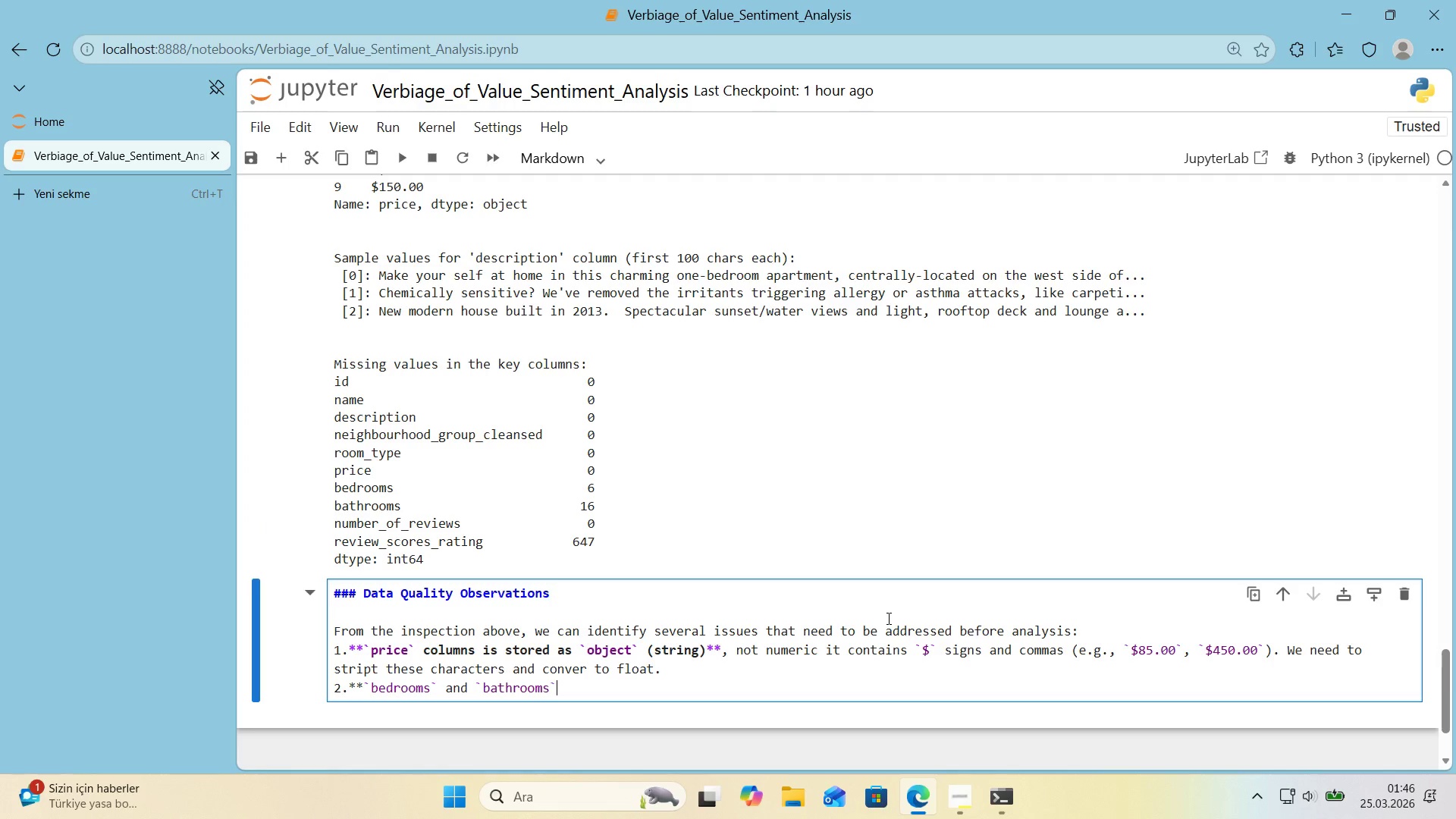 
key(ArrowRight)
 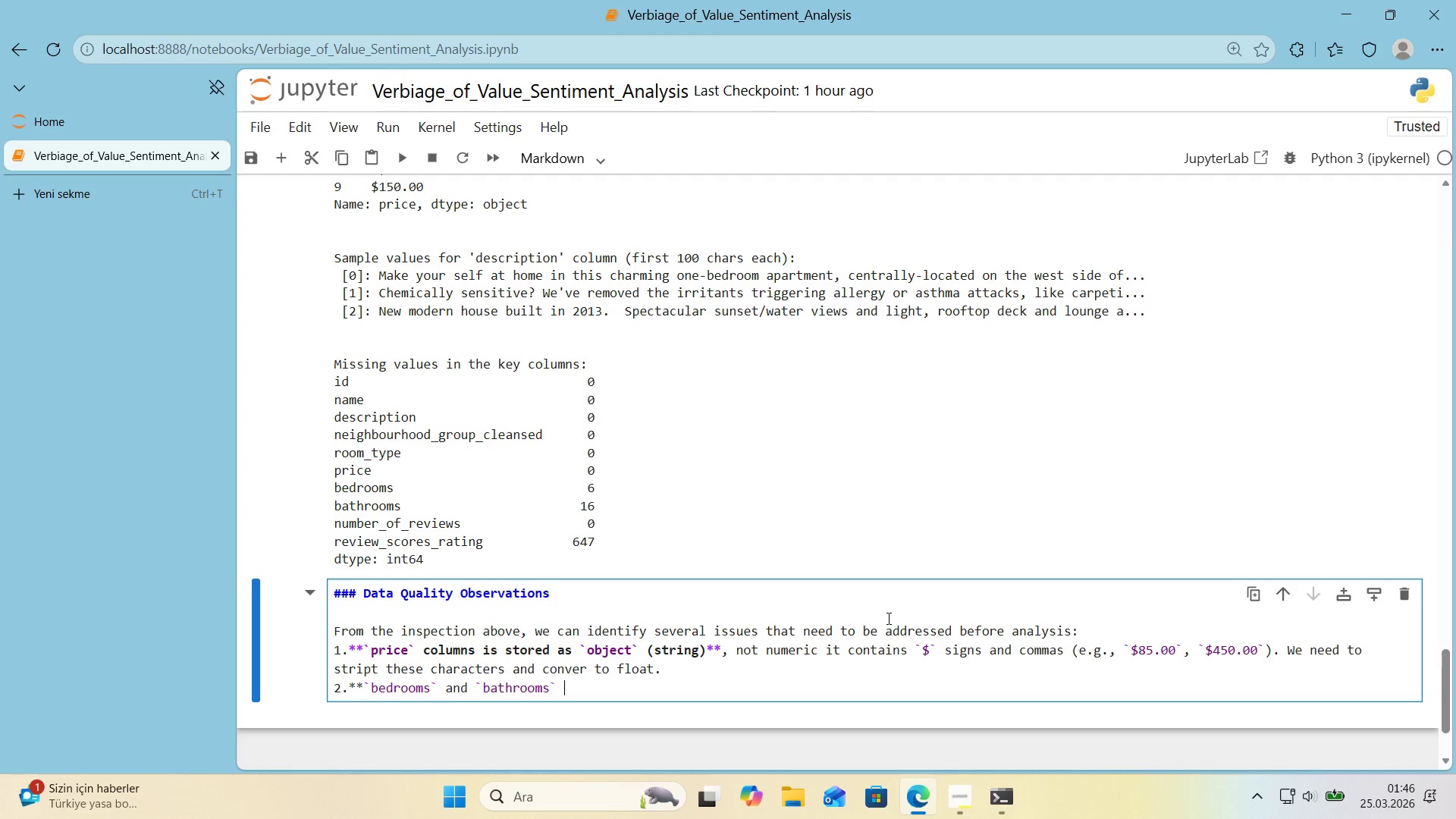 
type( may ve)
key(Backspace)
key(Backspace)
type(have Nan V)
key(Backspace)
type(values** these are secondary columns, but we should aware of them.)
 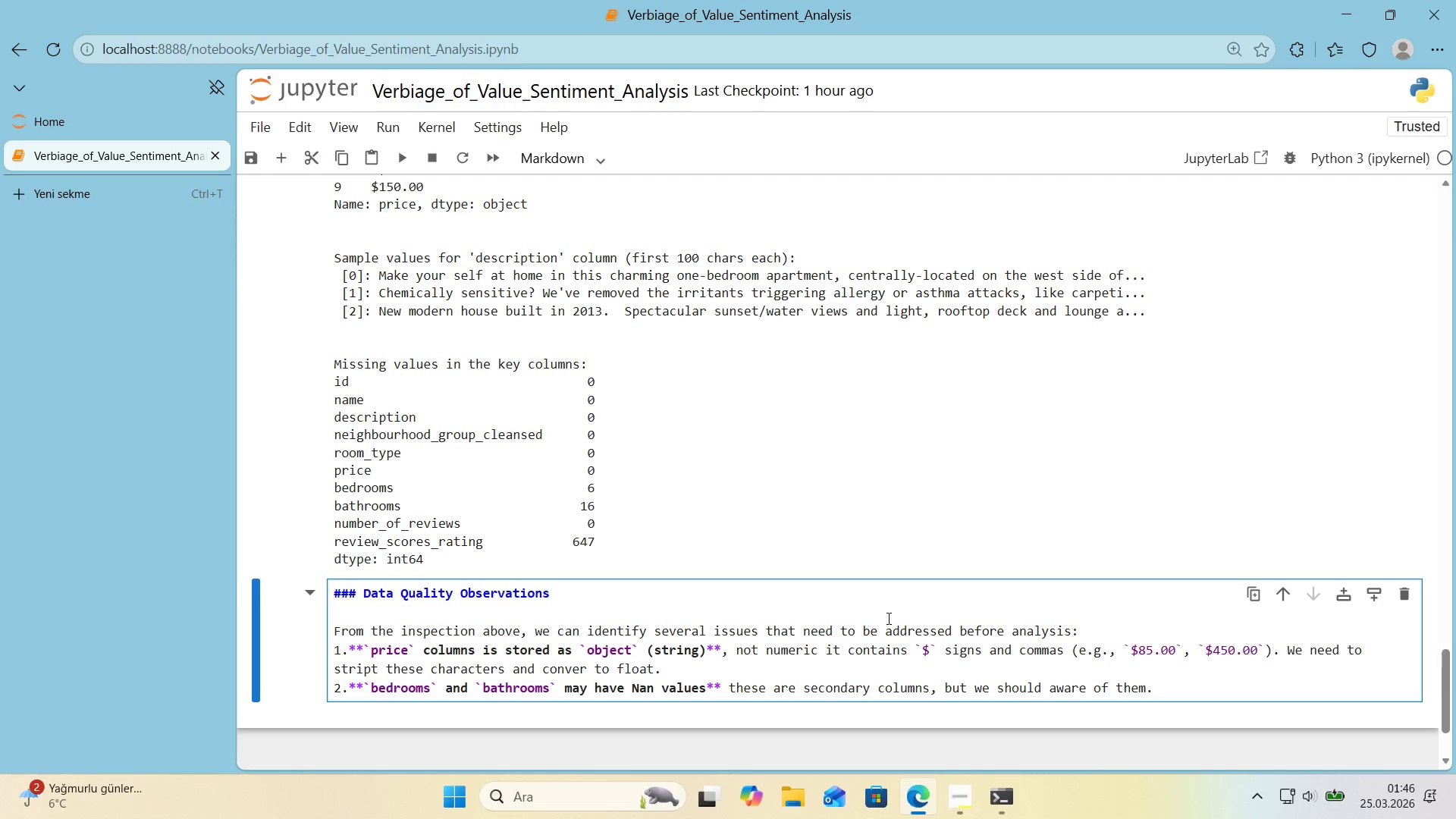 
key(Enter)
 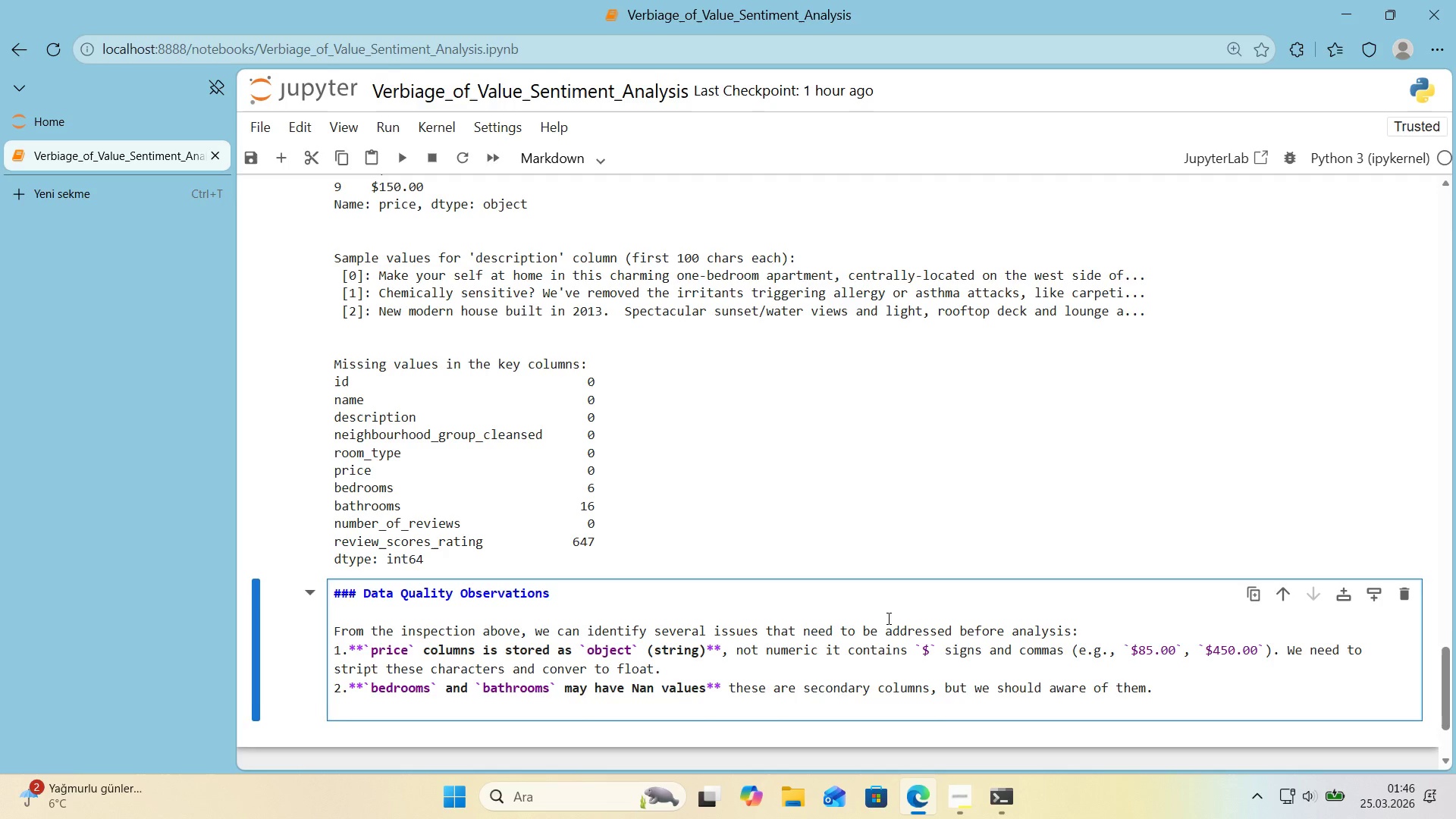 
key(Backspace)
 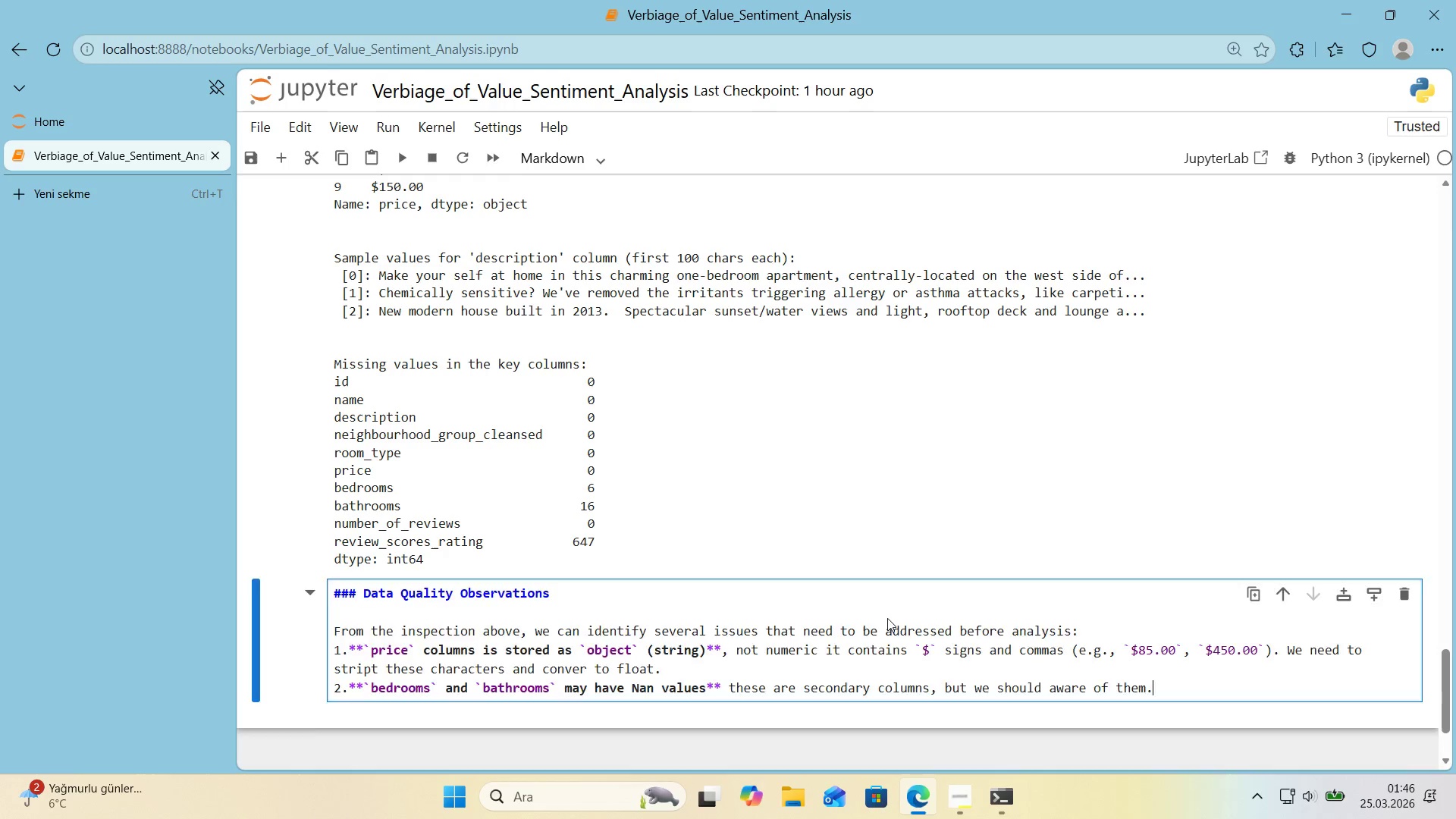 
key(Shift+Enter)
 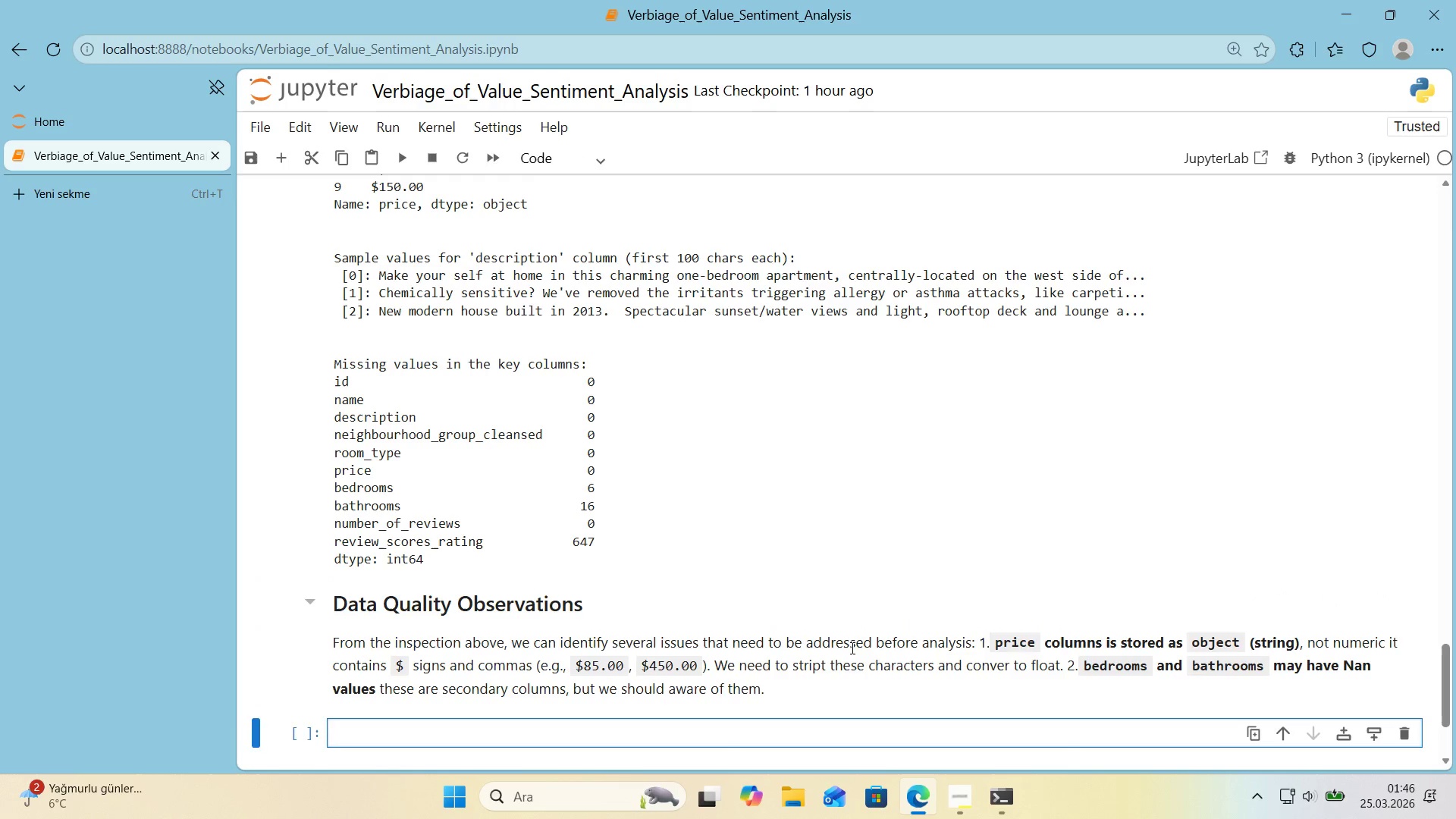 
double_click([849, 648])
 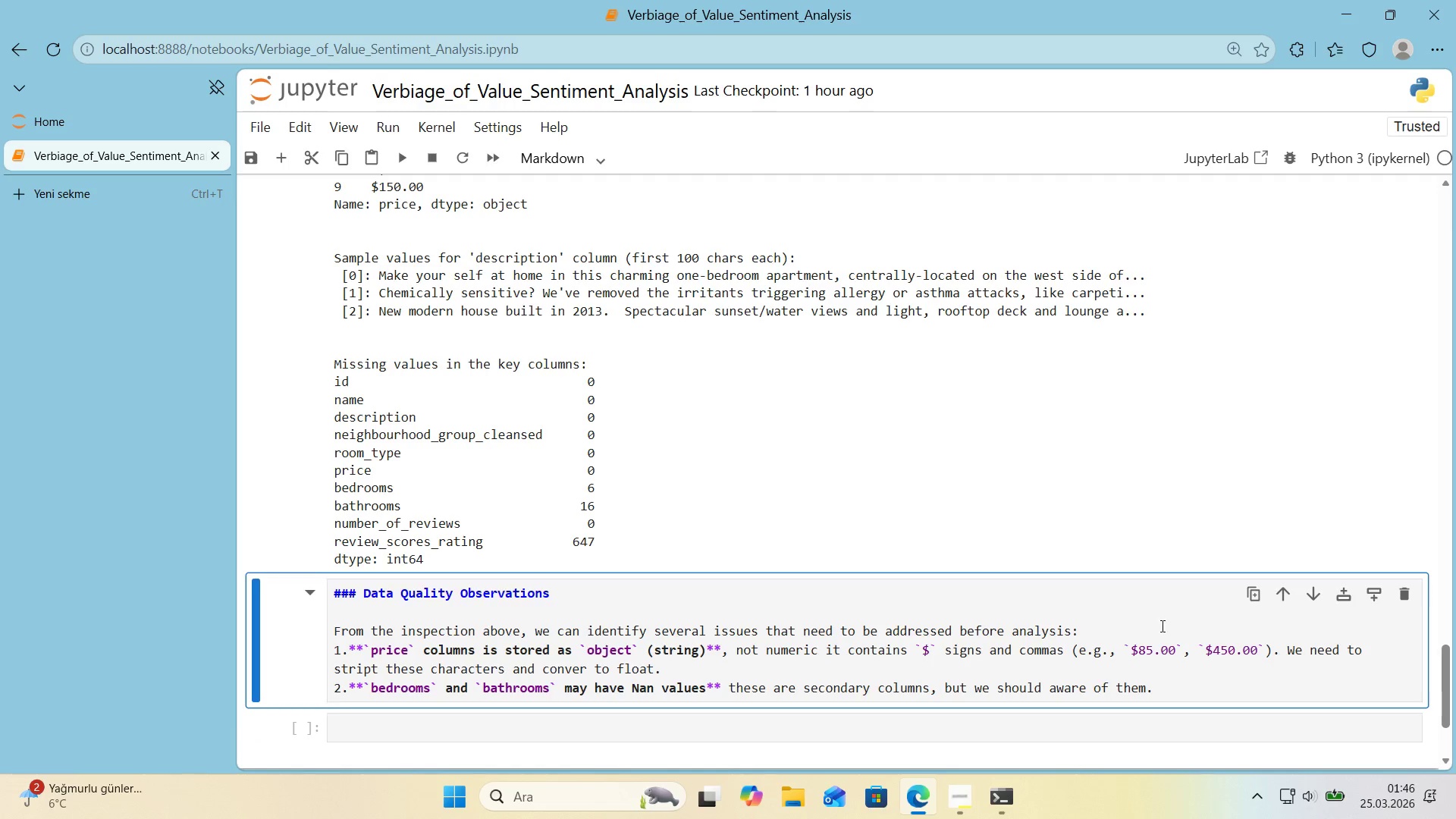 
left_click([1154, 624])
 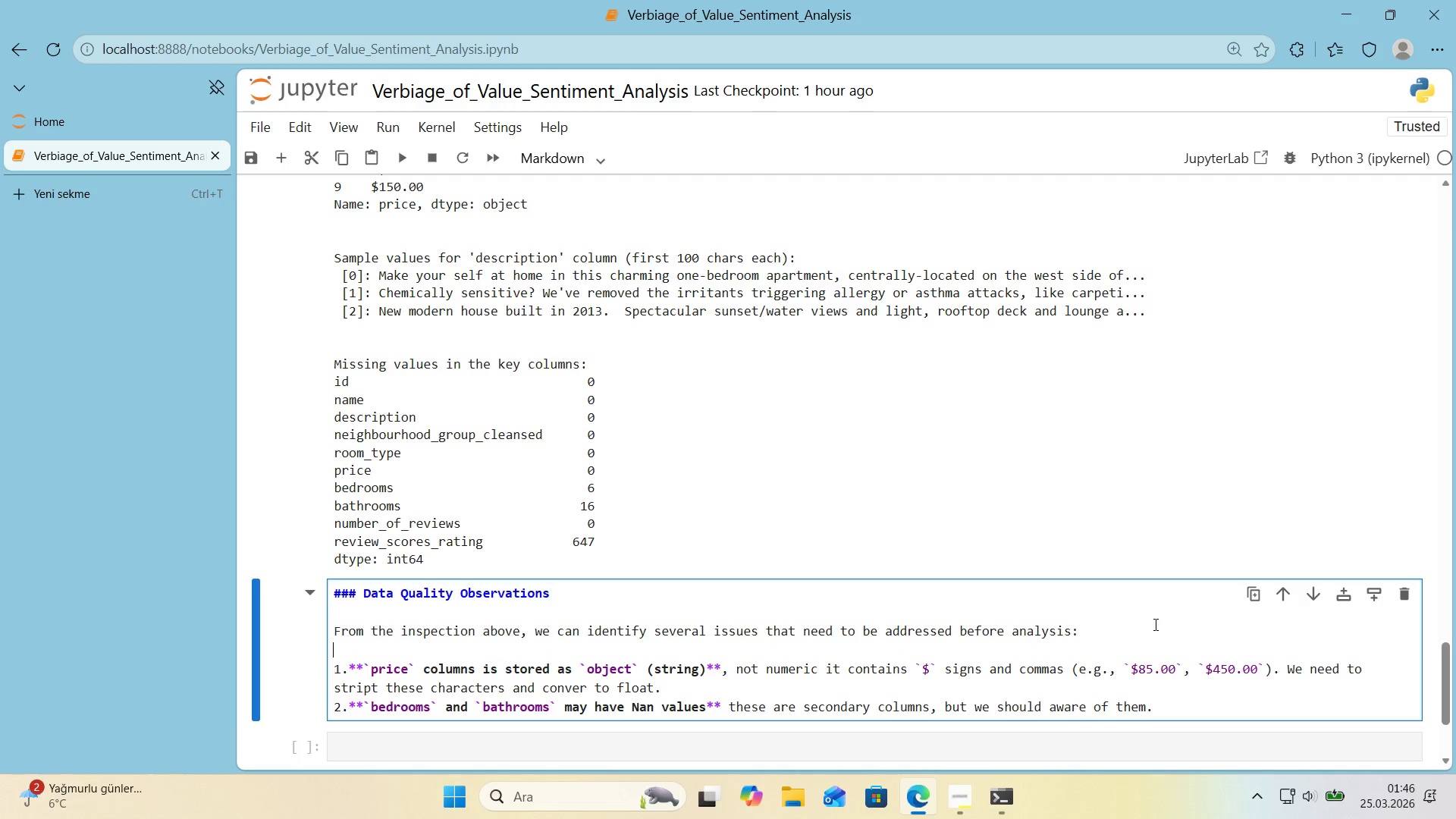 
key(Enter)
 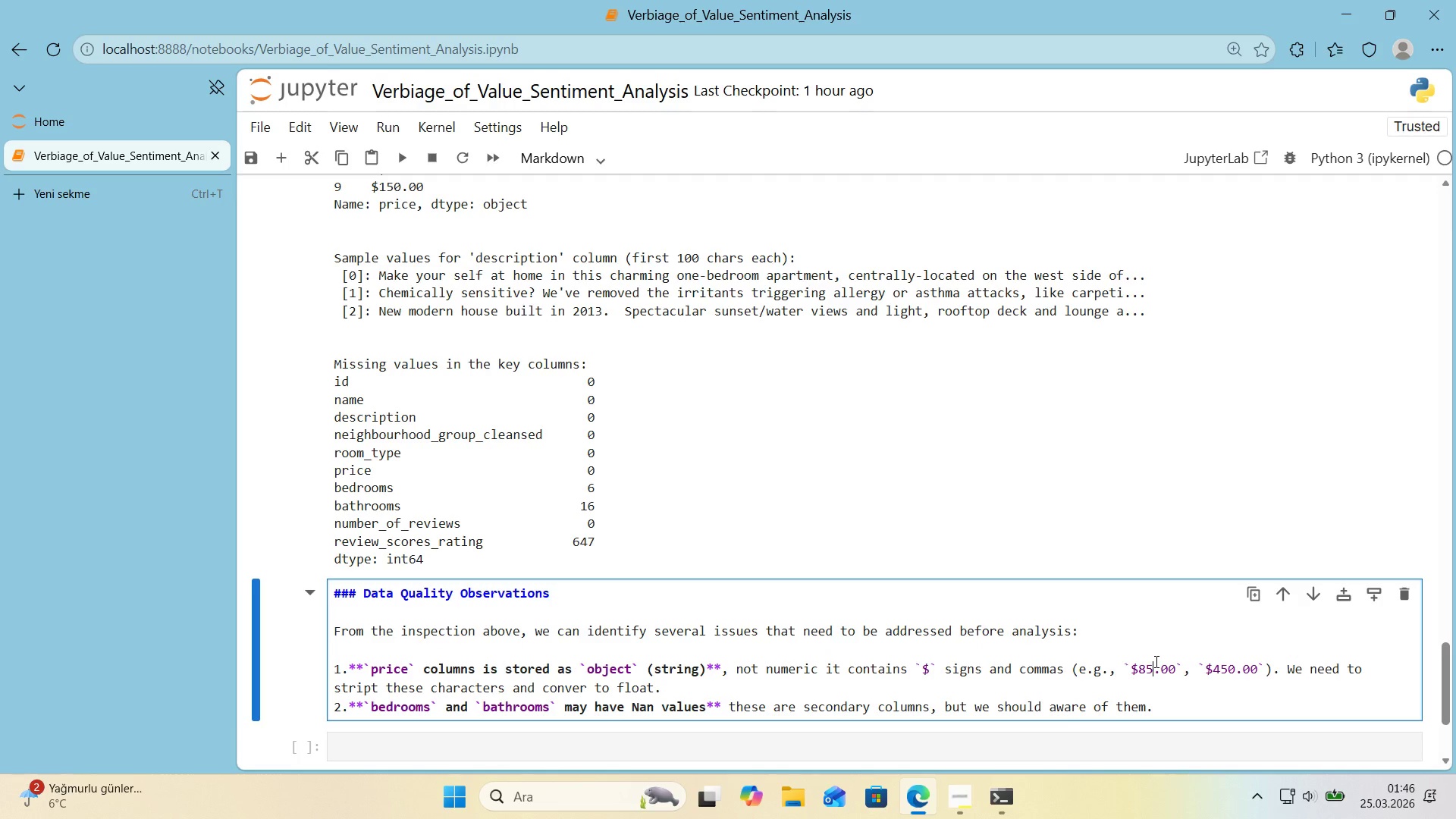 
key(Enter)
 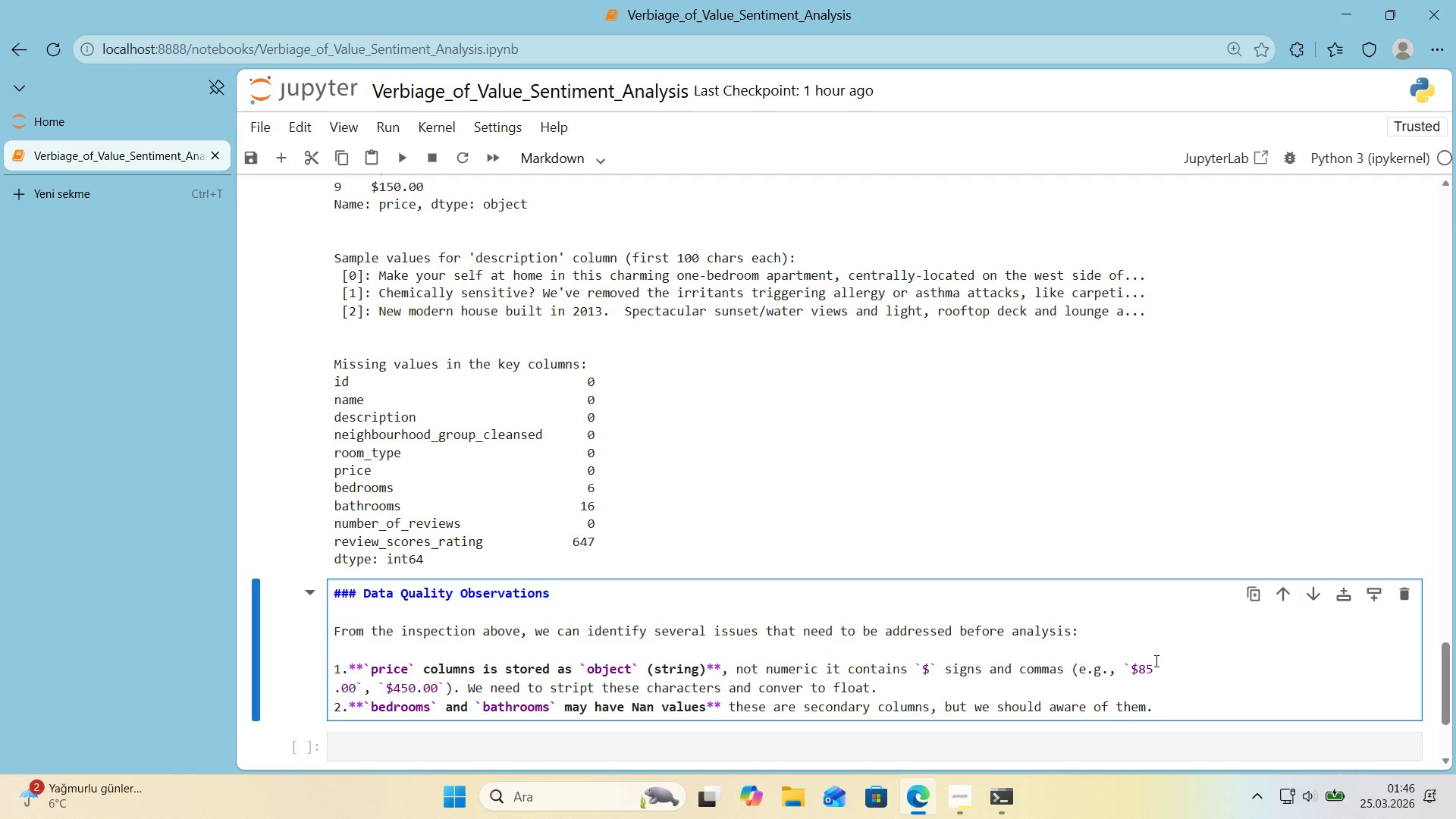 
key(Control+Z)
 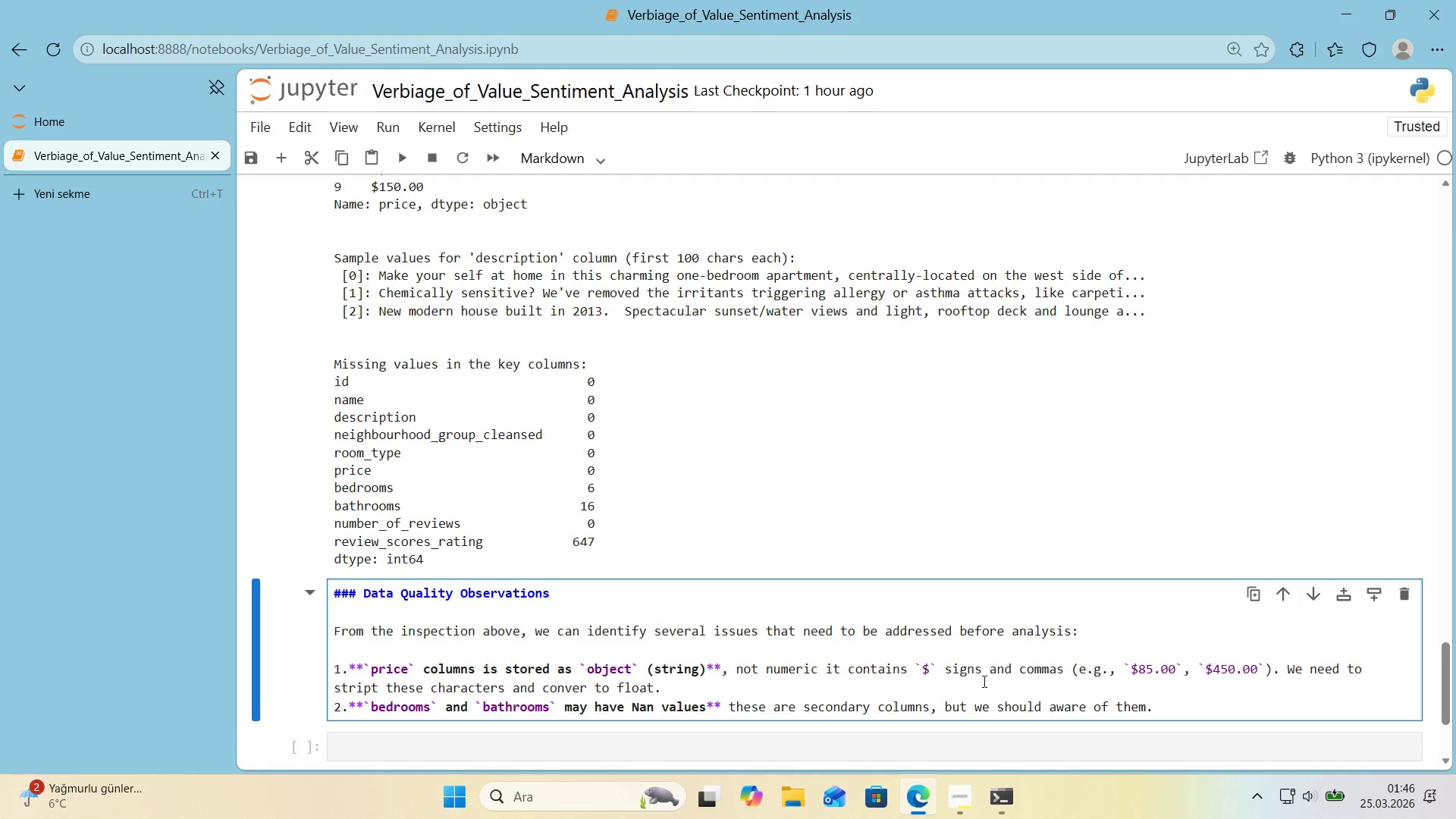 
left_click([974, 692])
 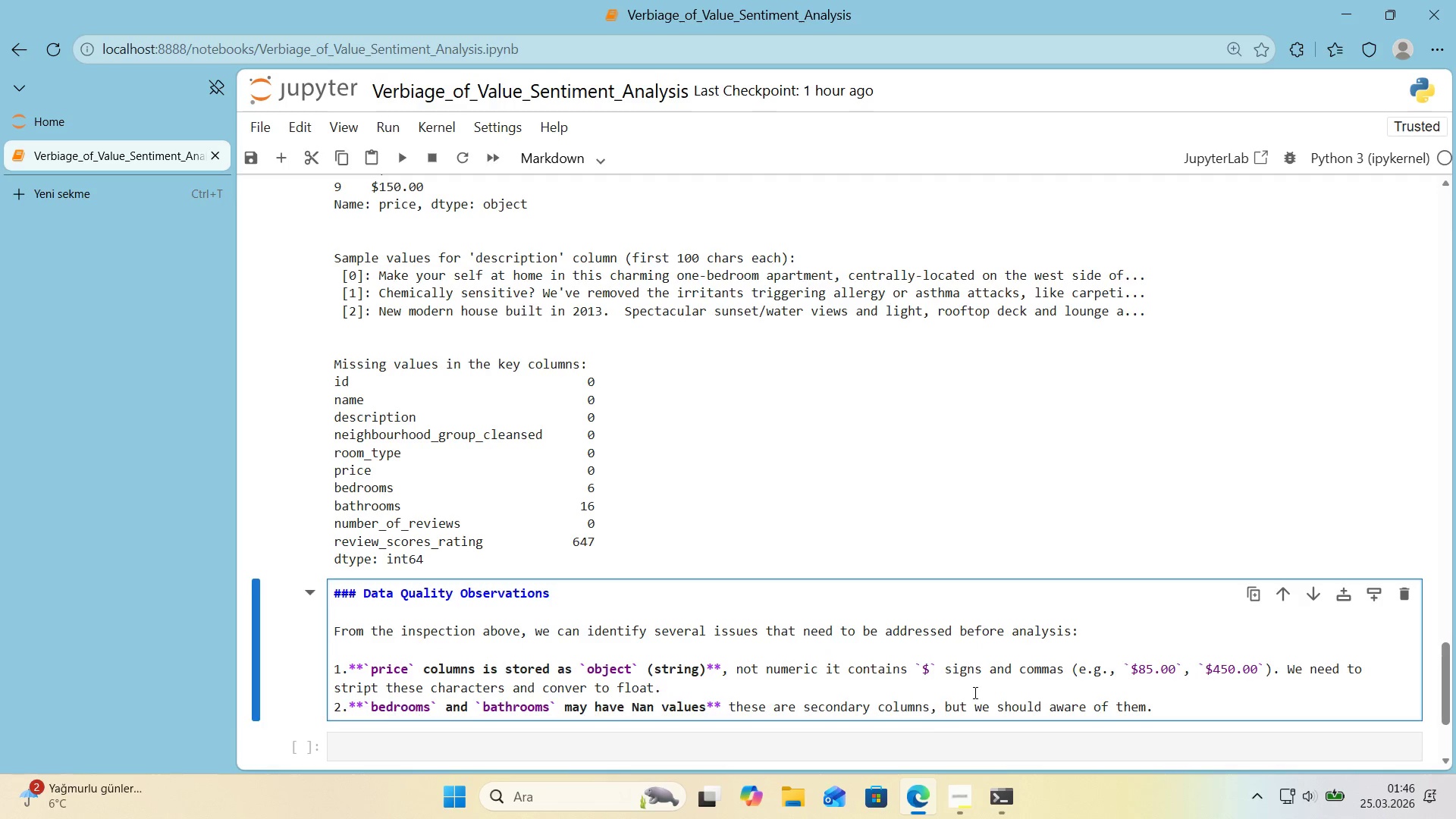 
key(Enter)
 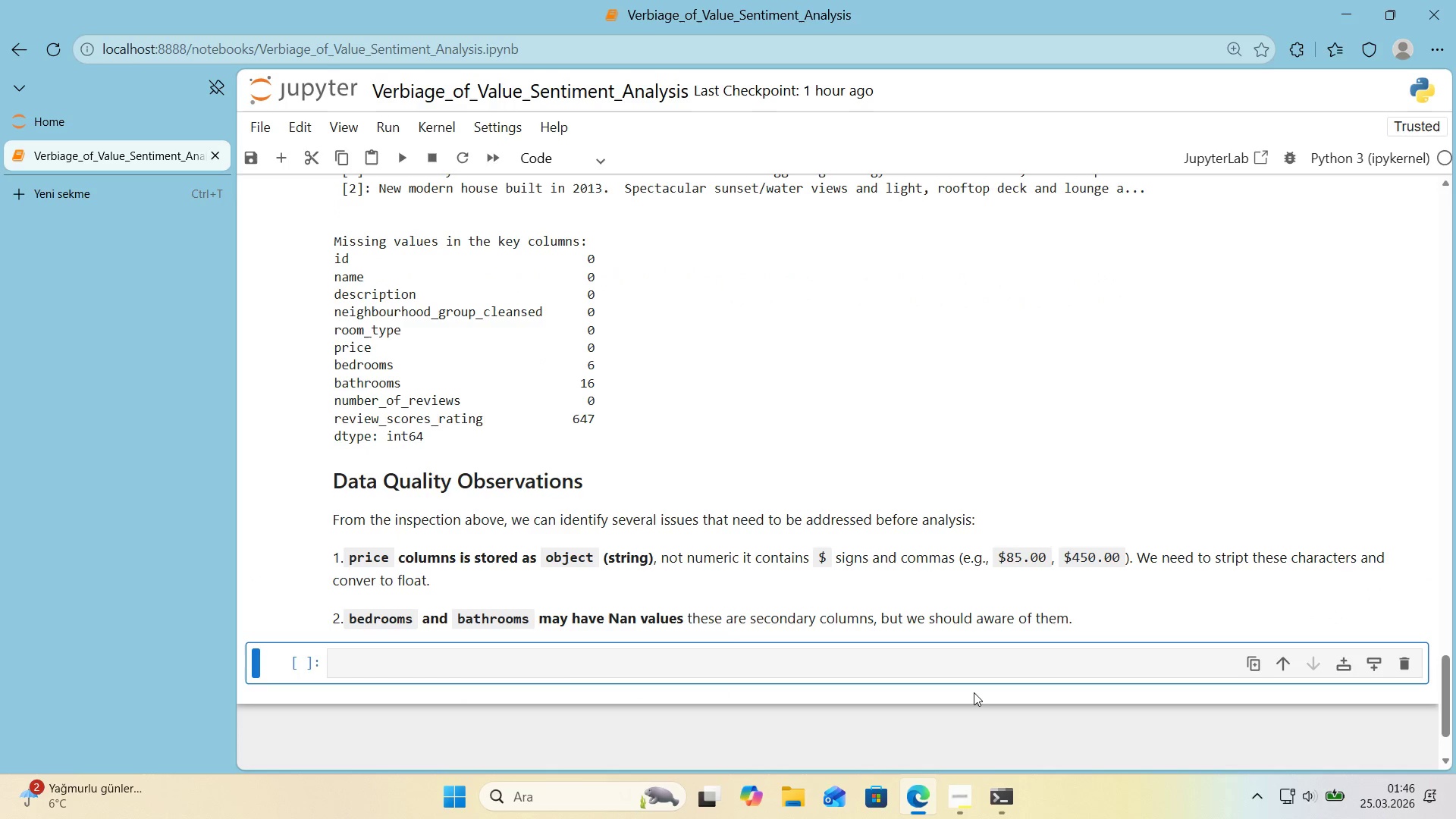 
key(Shift+Enter)
 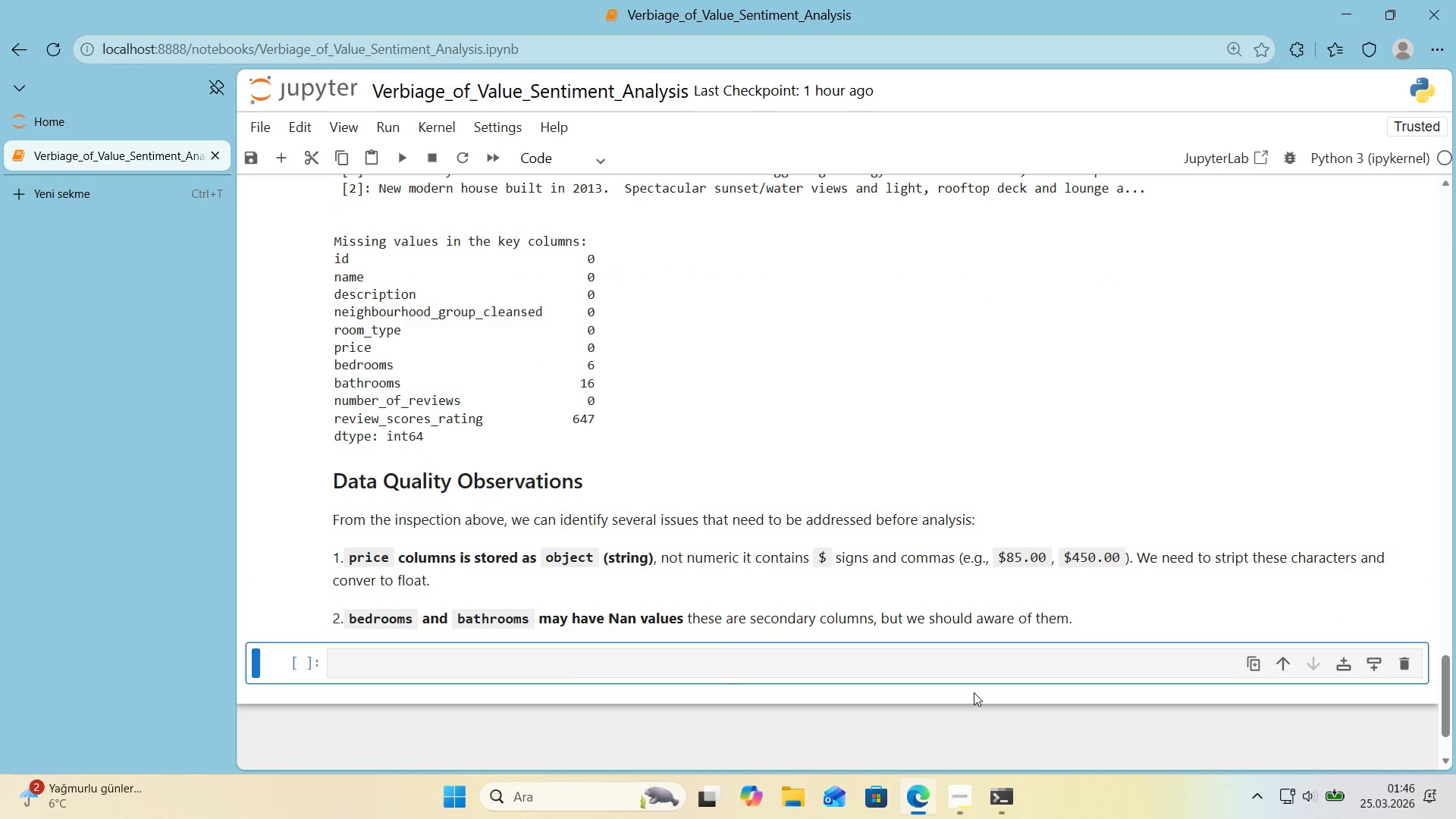 
scroll: coordinate [835, 670], scroll_direction: down, amount: 1.0
 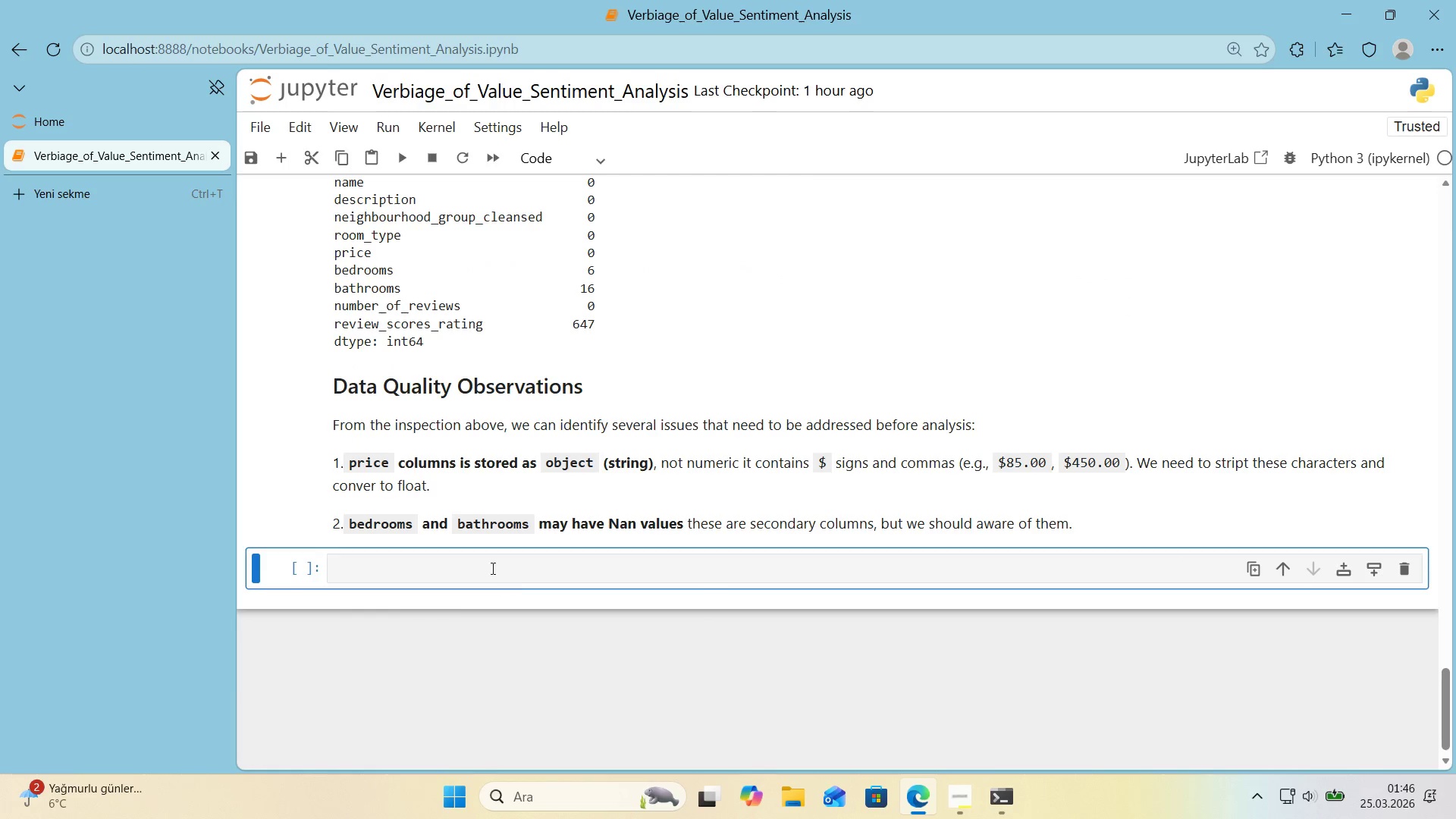 
left_click([491, 568])
 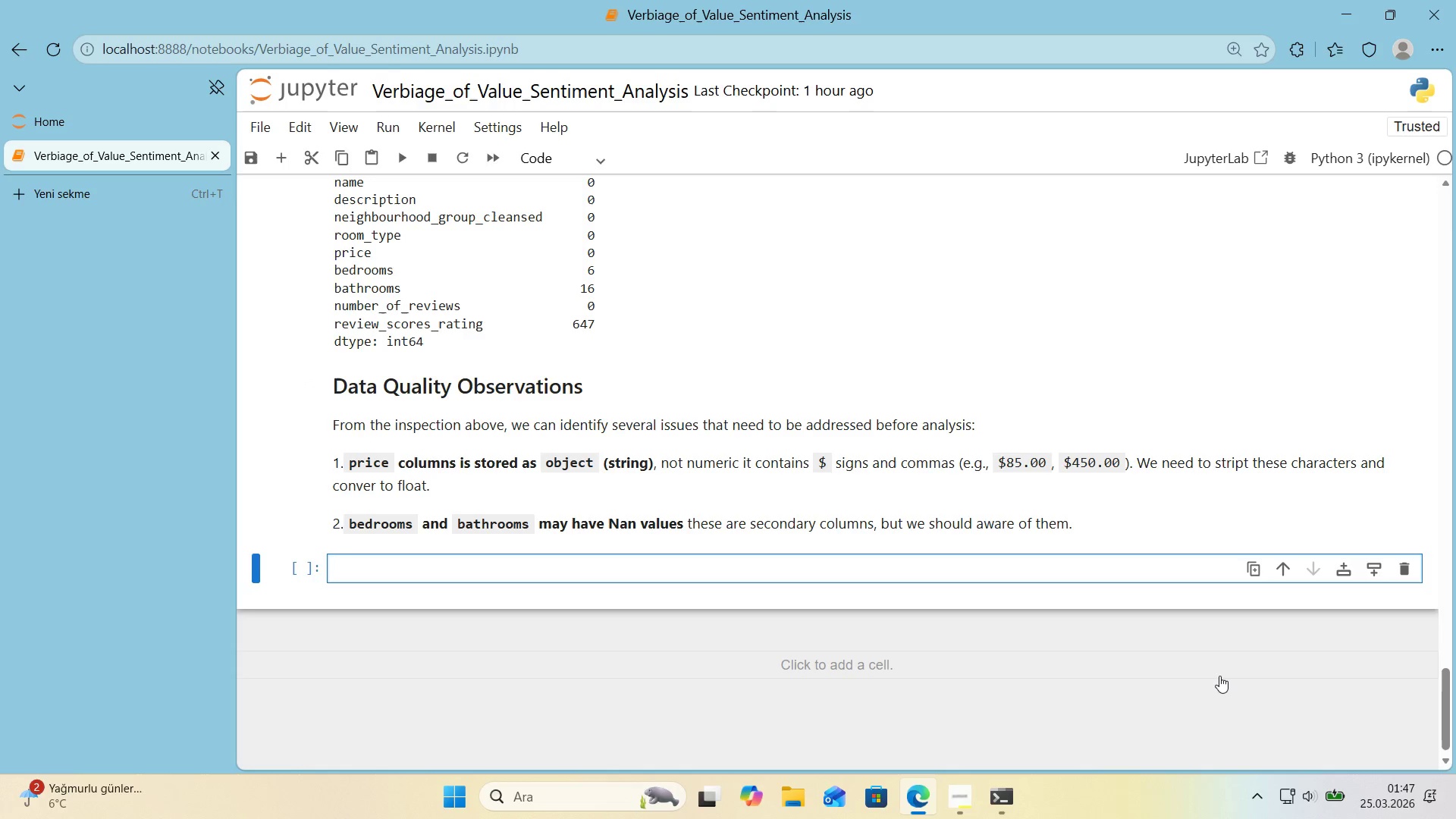 
wait(10.67)
 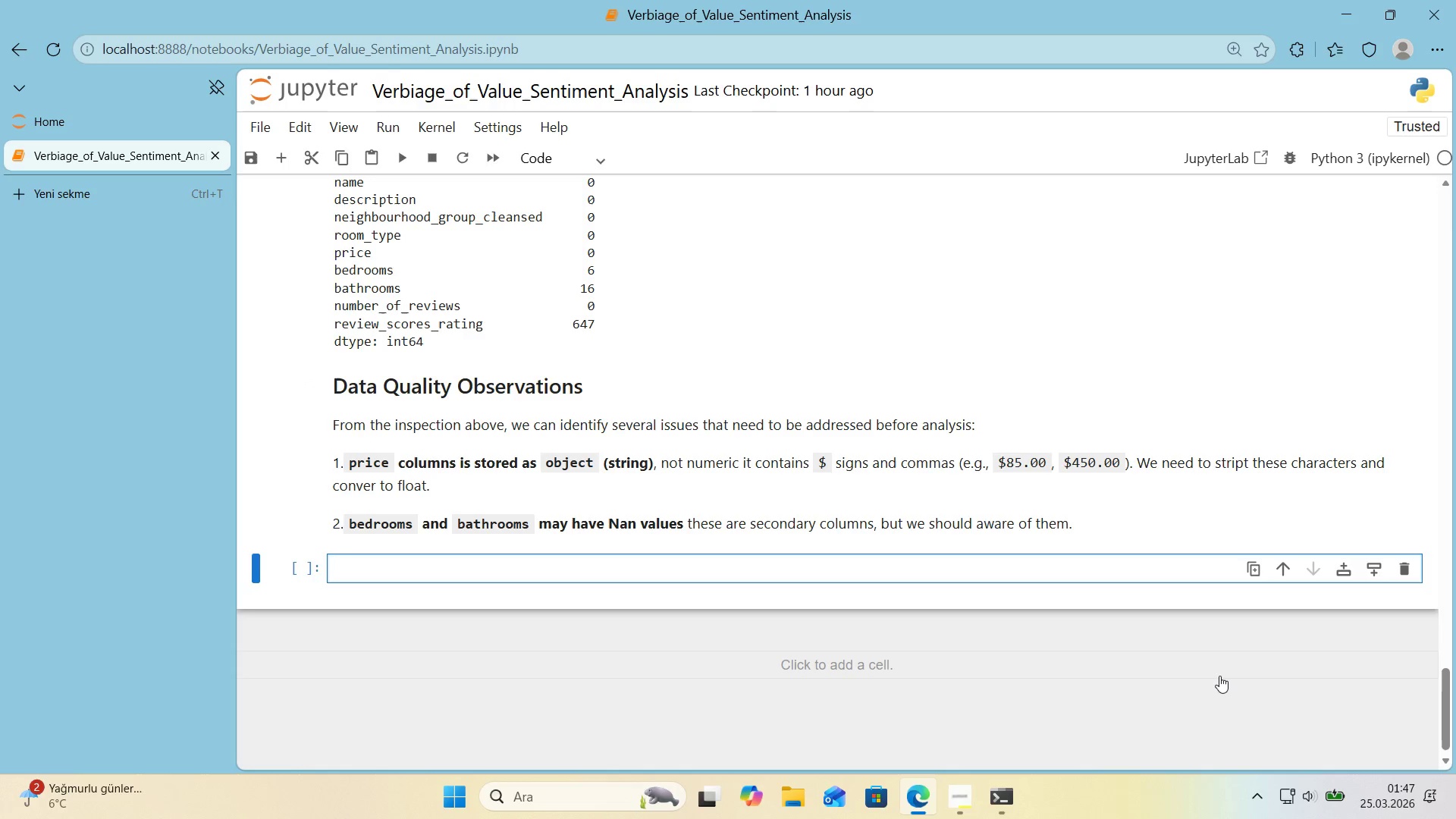 
scroll: coordinate [544, 519], scroll_direction: up, amount: 12.0
 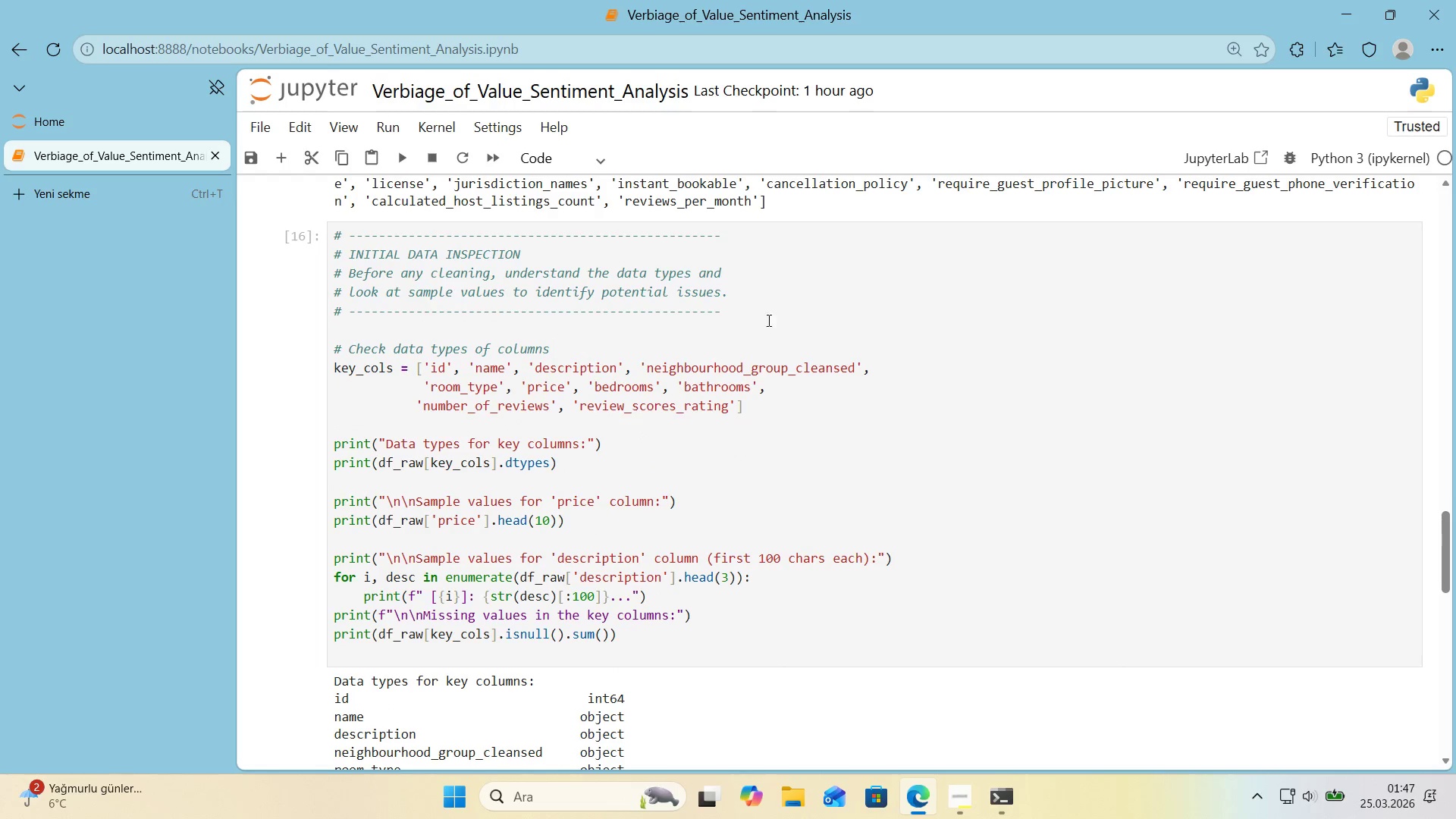 
left_click_drag(start_coordinate=[758, 318], to_coordinate=[271, 243])
 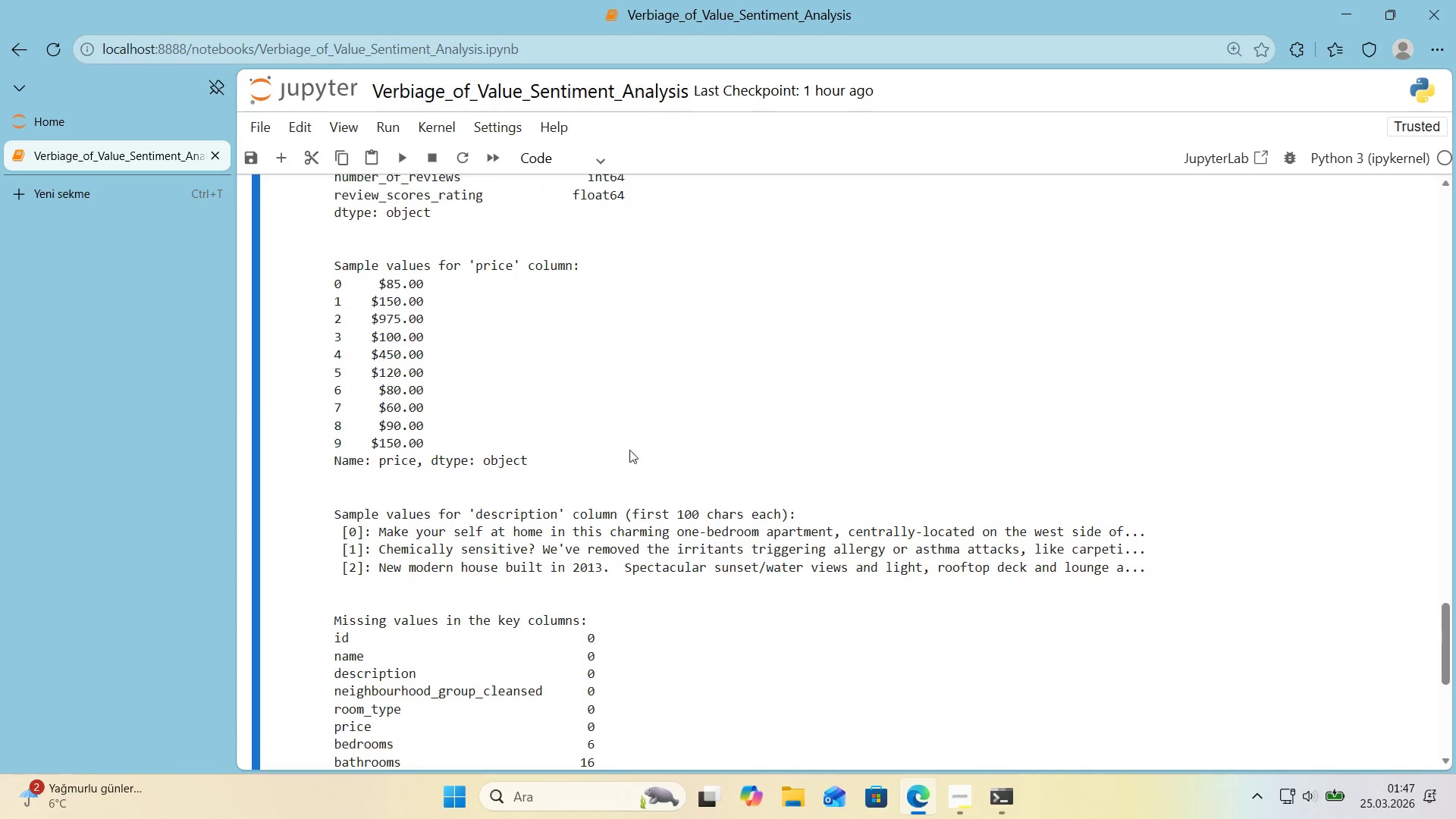 
key(Control+ControlLeft)
 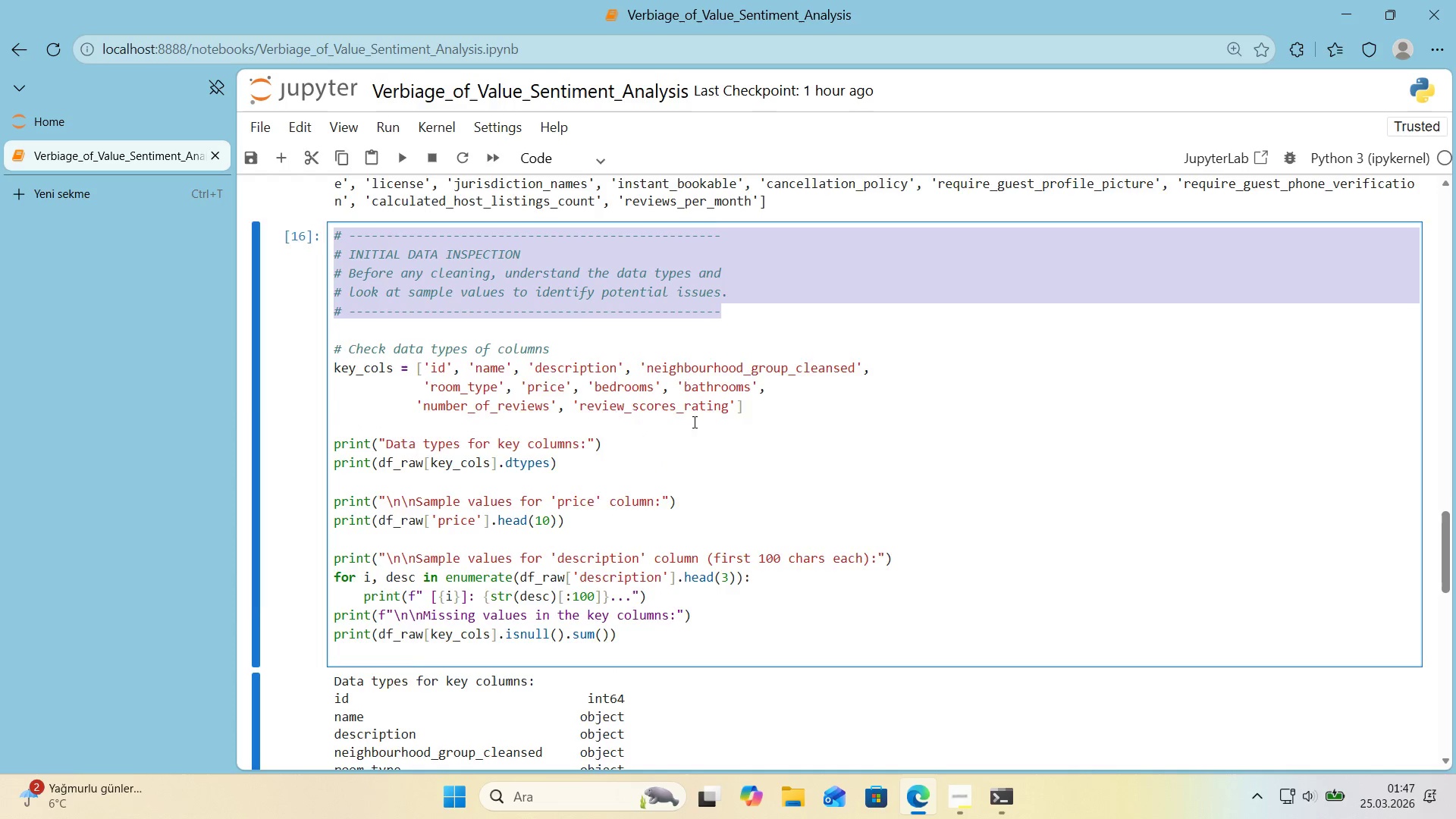 
key(Control+C)
 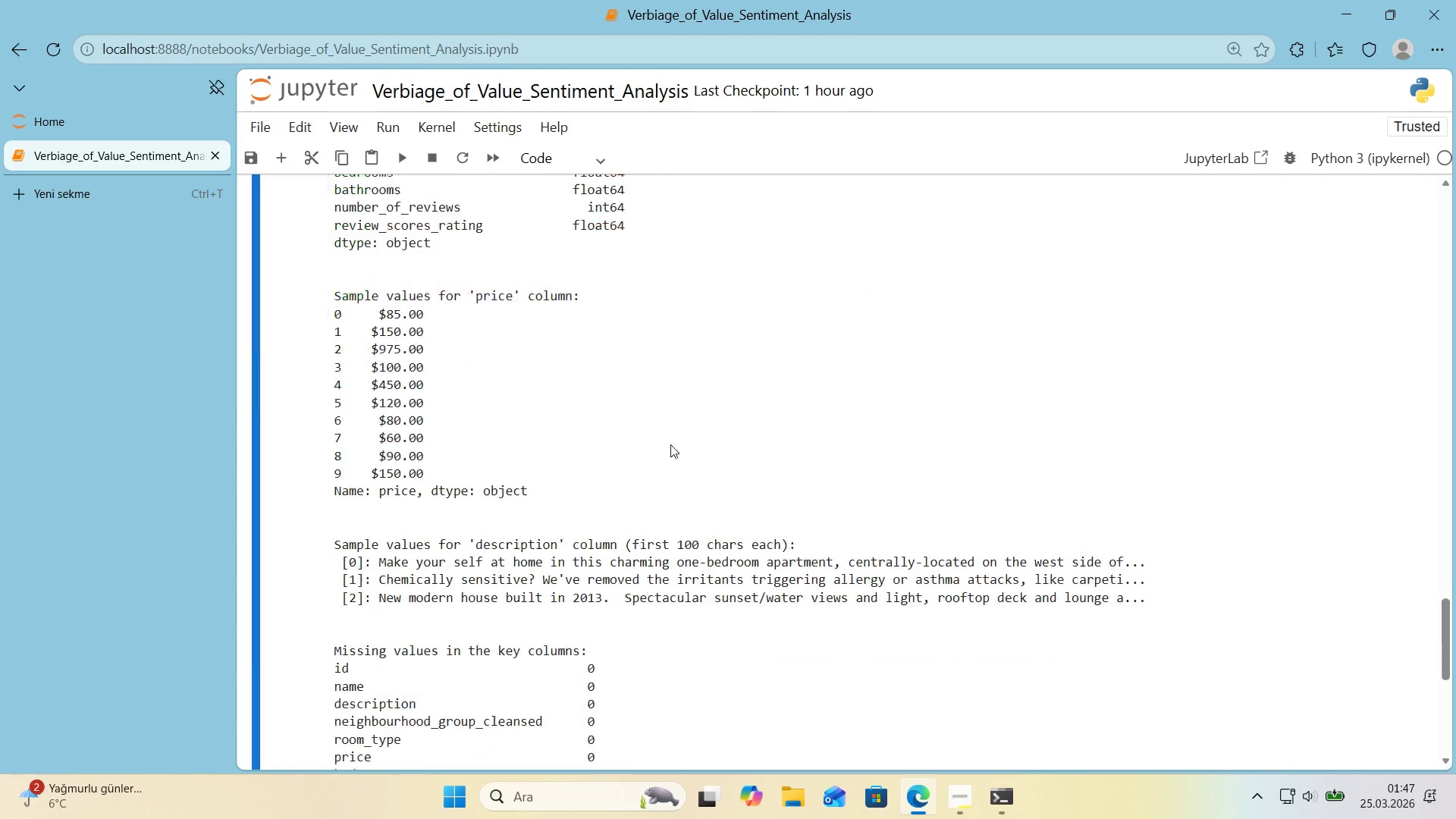 
scroll: coordinate [619, 454], scroll_direction: down, amount: 11.0
 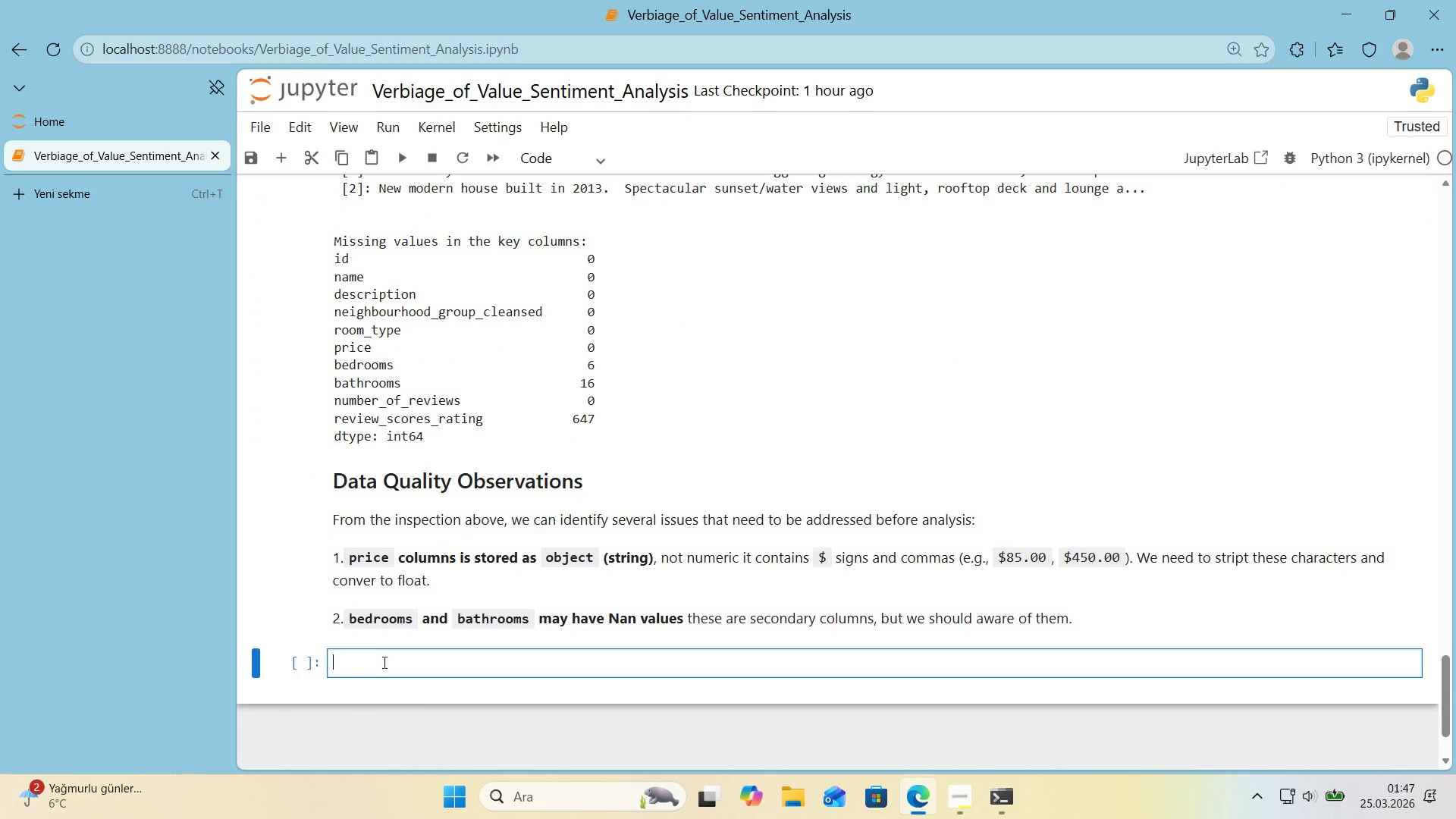 
key(Control+ControlLeft)
 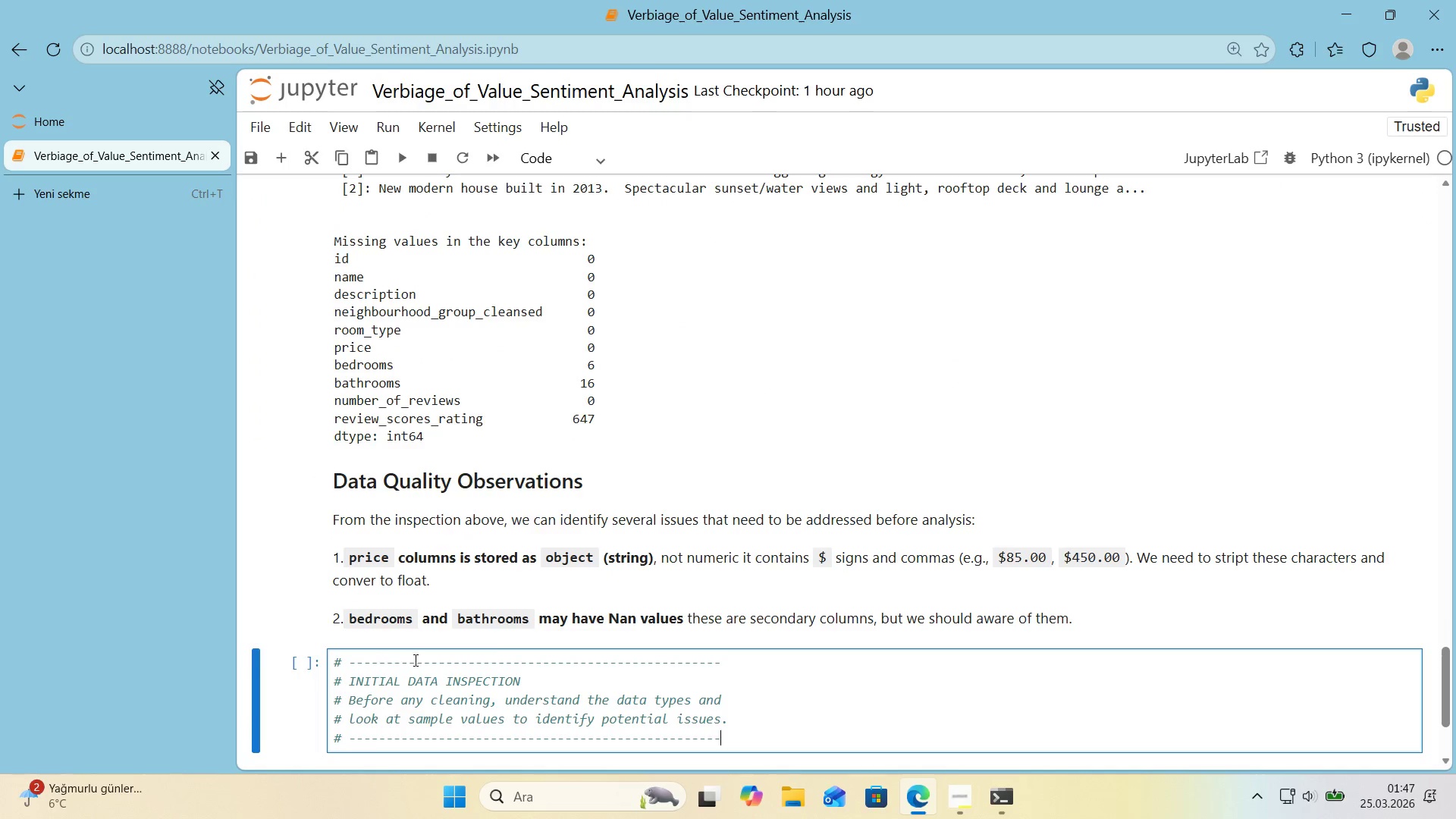 
key(Control+V)
 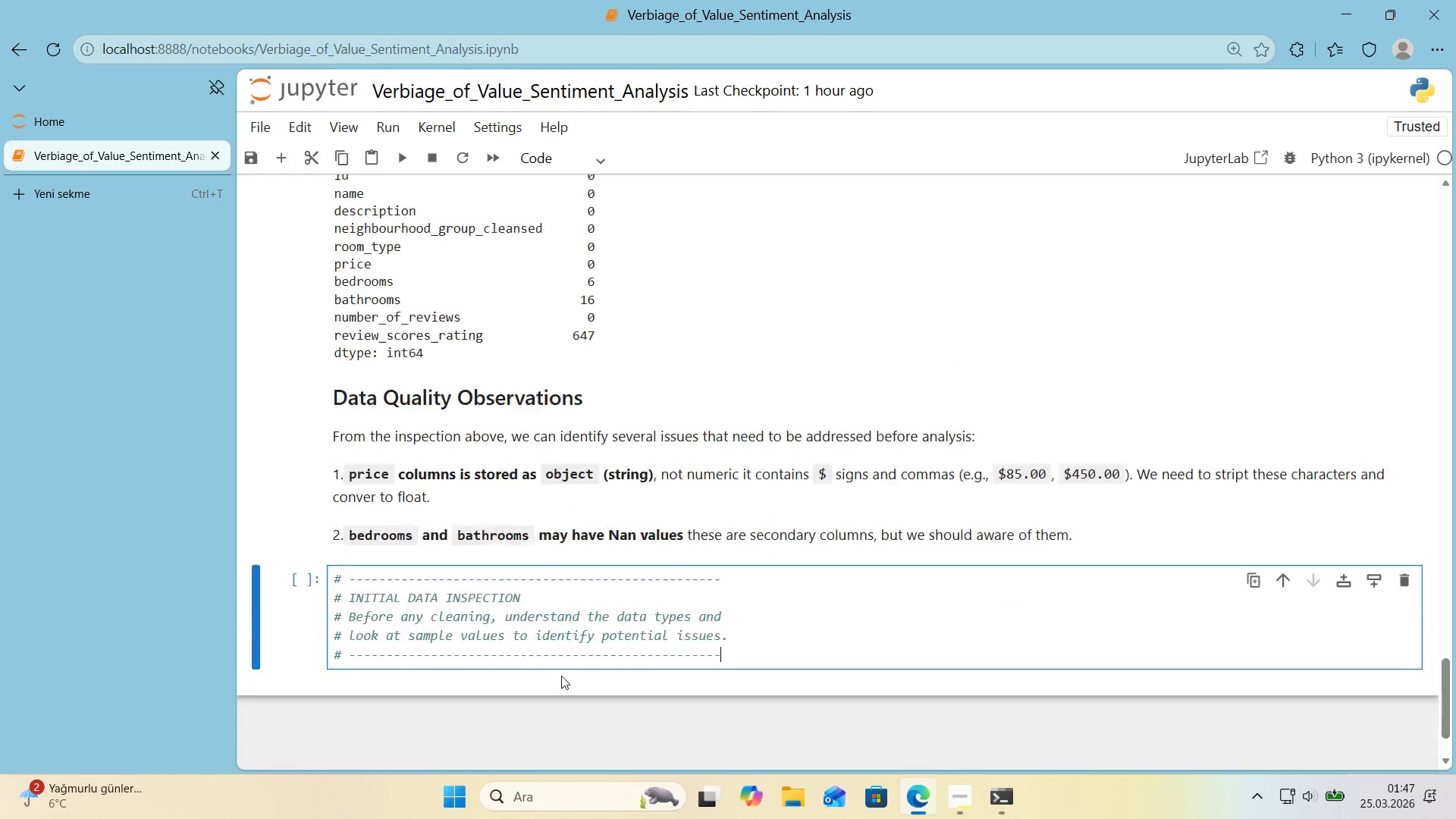 
scroll: coordinate [561, 676], scroll_direction: down, amount: 2.0
 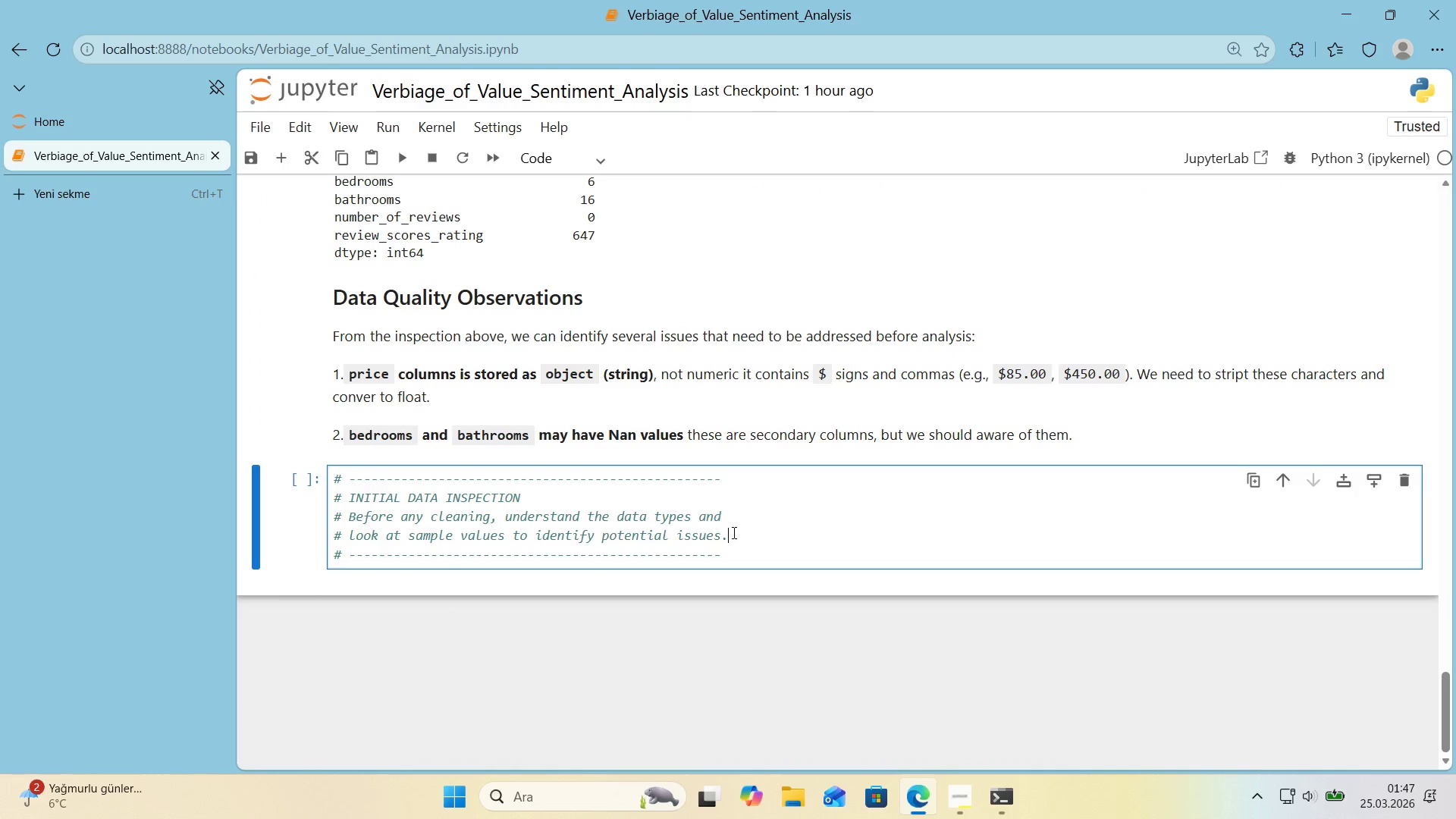 
left_click_drag(start_coordinate=[742, 532], to_coordinate=[353, 541])
 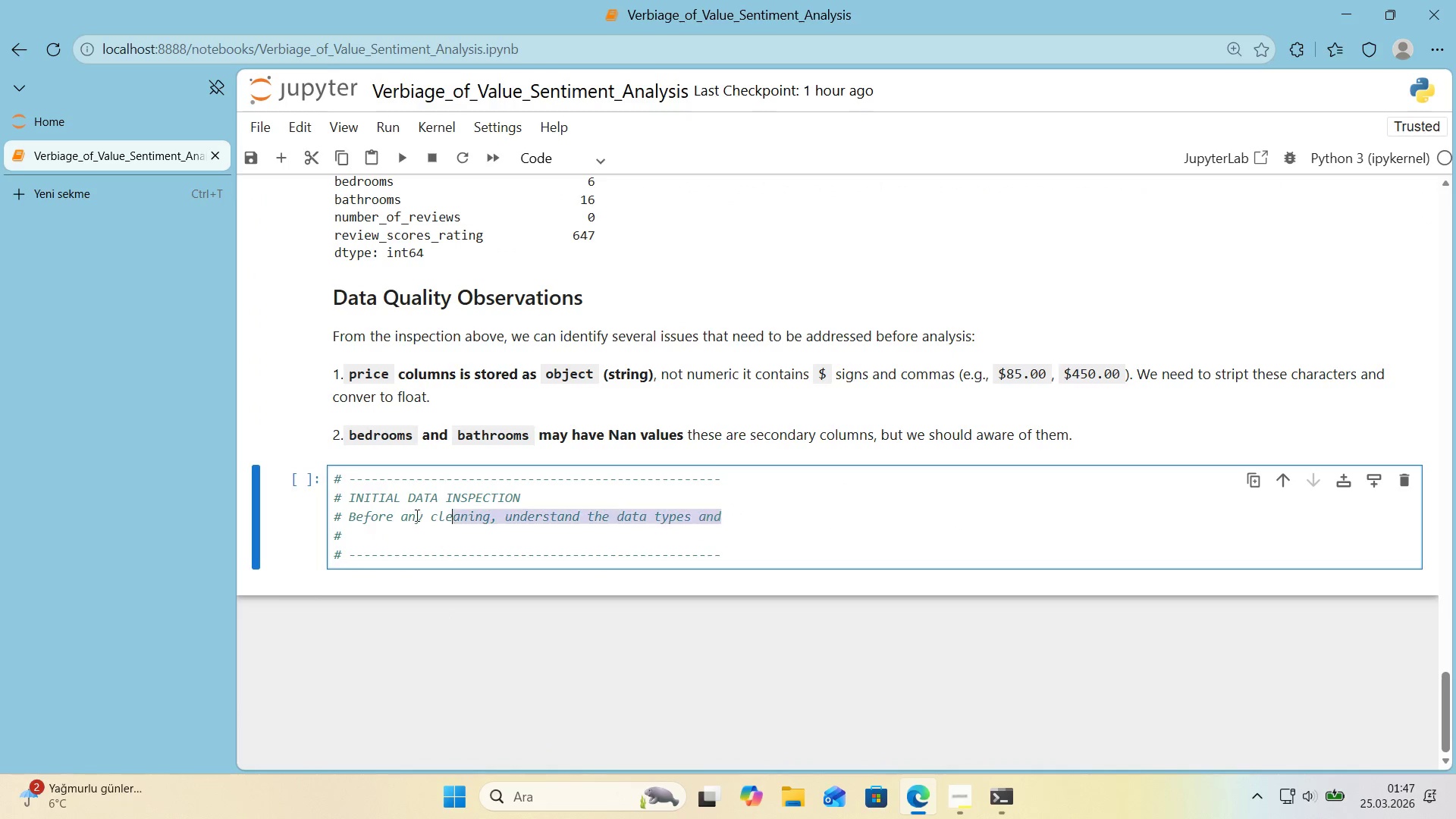 
key(Control+ControlLeft)
 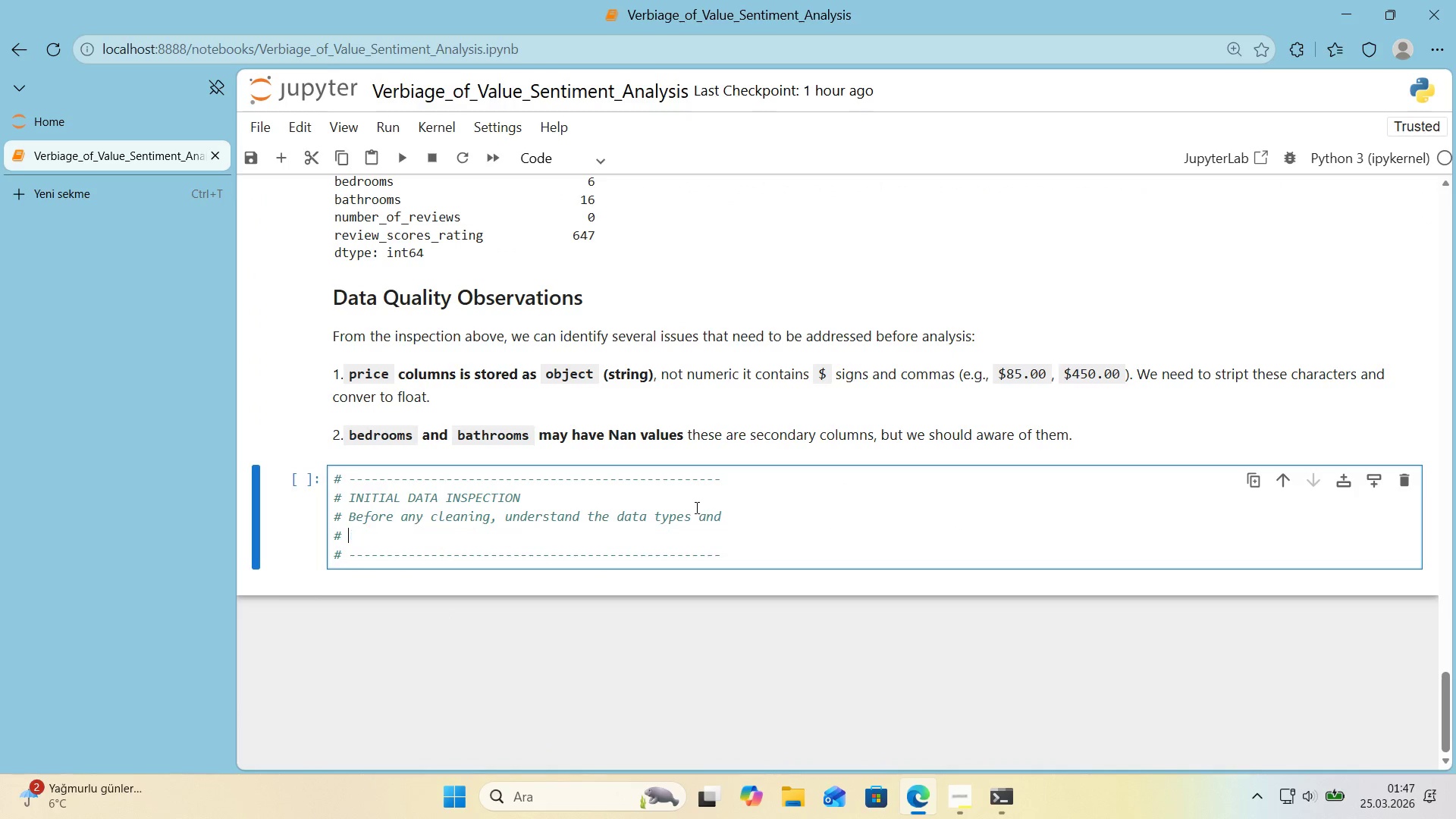 
key(Control+X)
 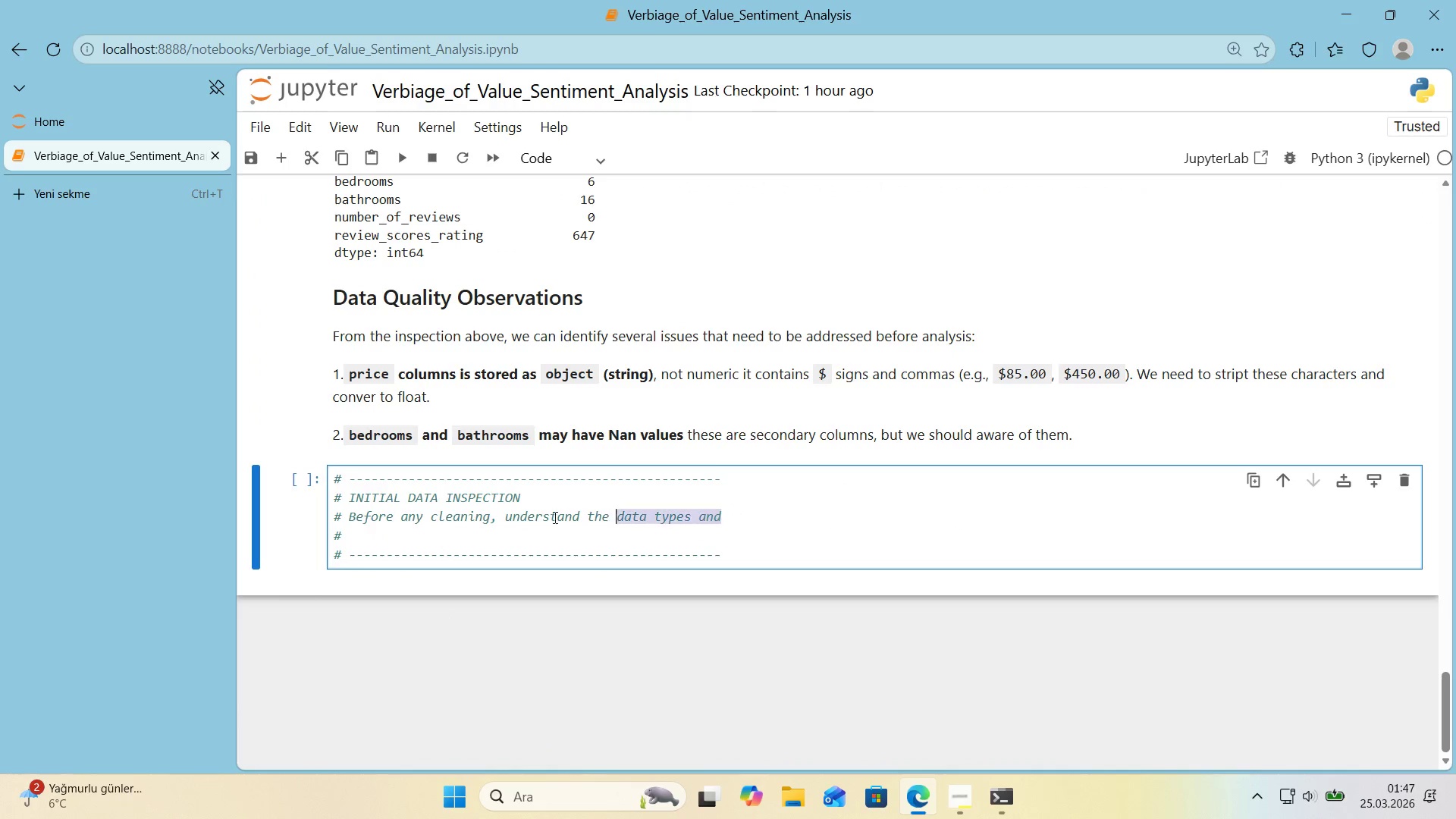 
left_click_drag(start_coordinate=[737, 510], to_coordinate=[348, 519])
 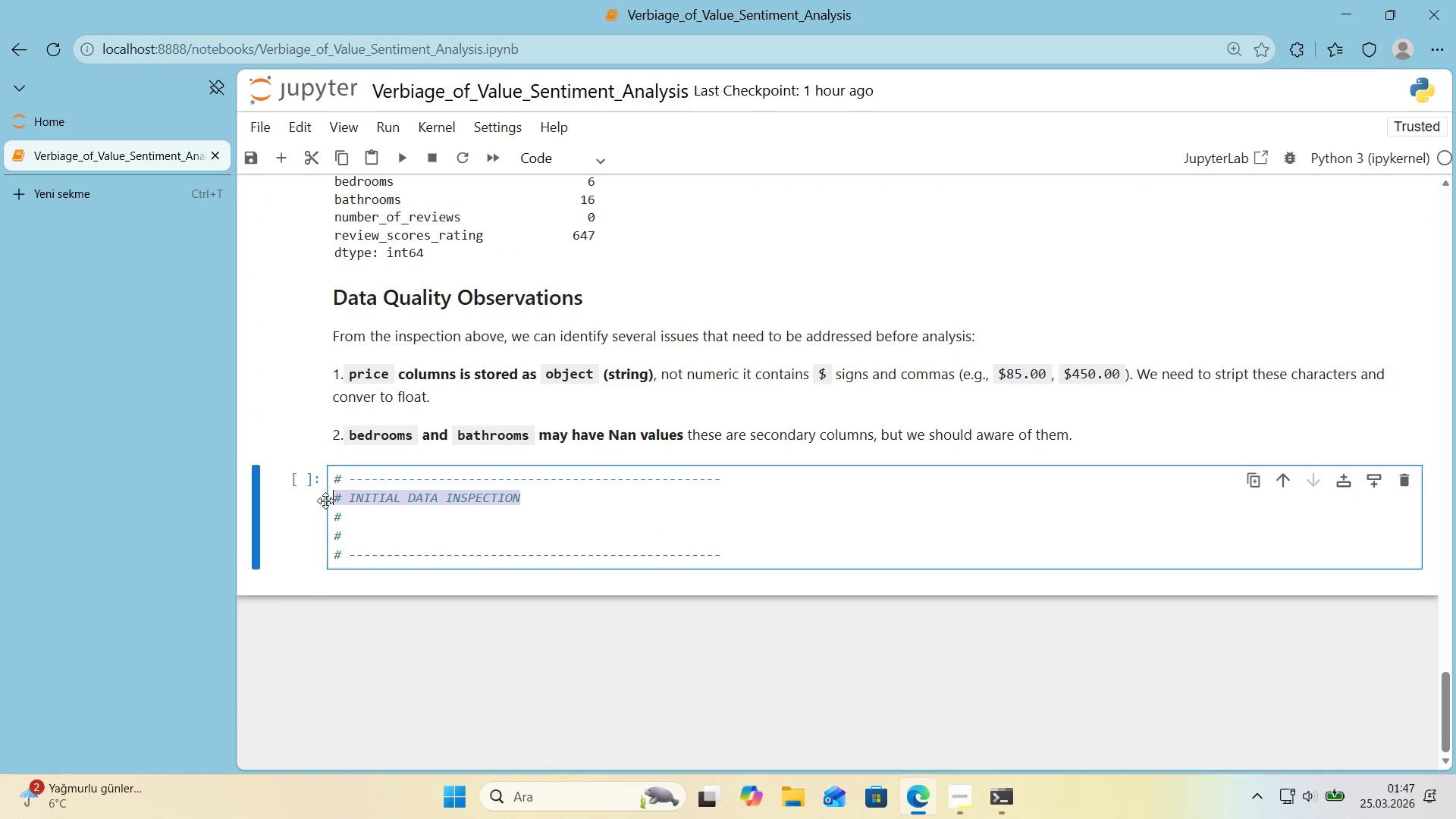 
key(Control+ControlLeft)
 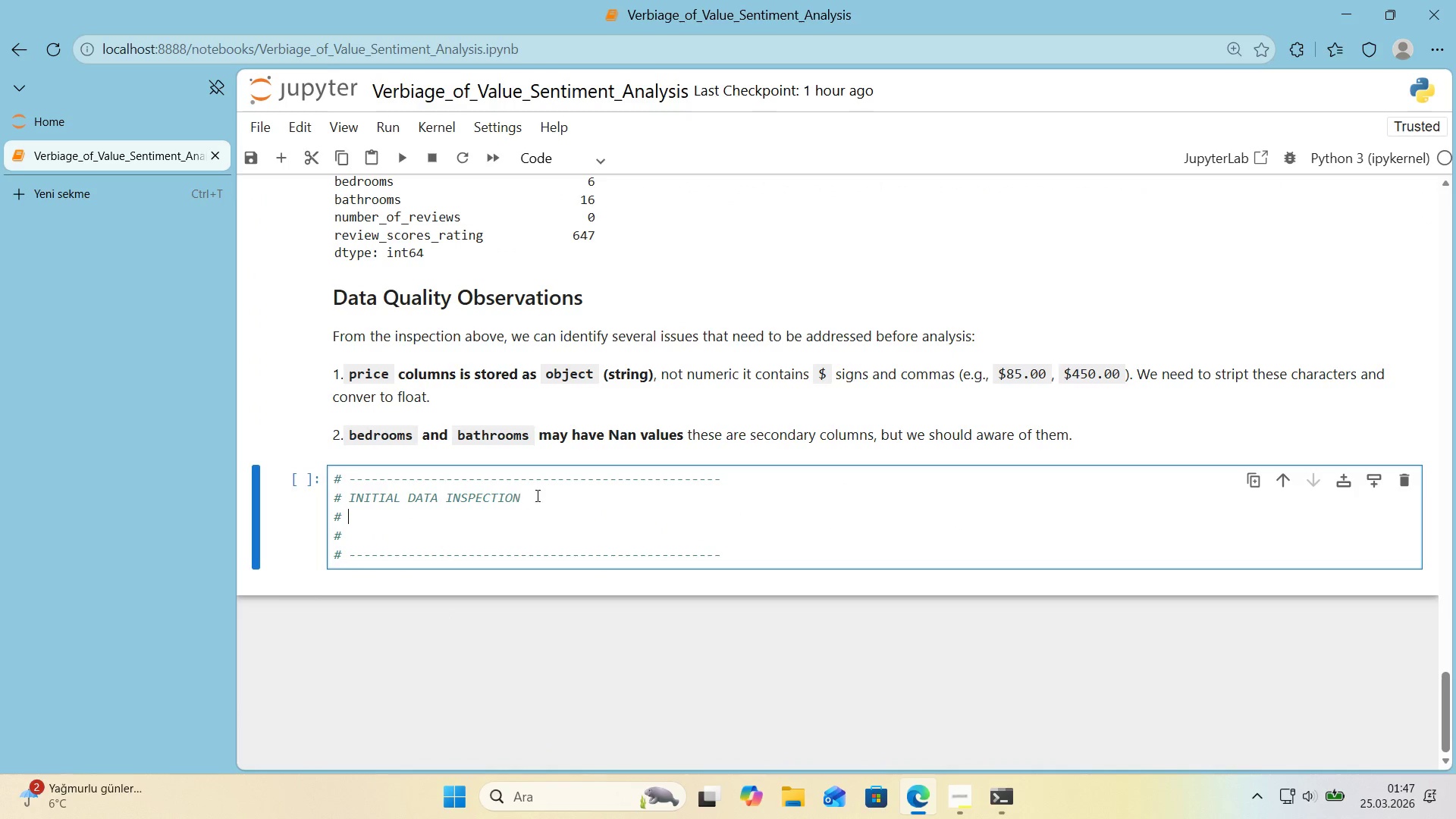 
key(Control+X)
 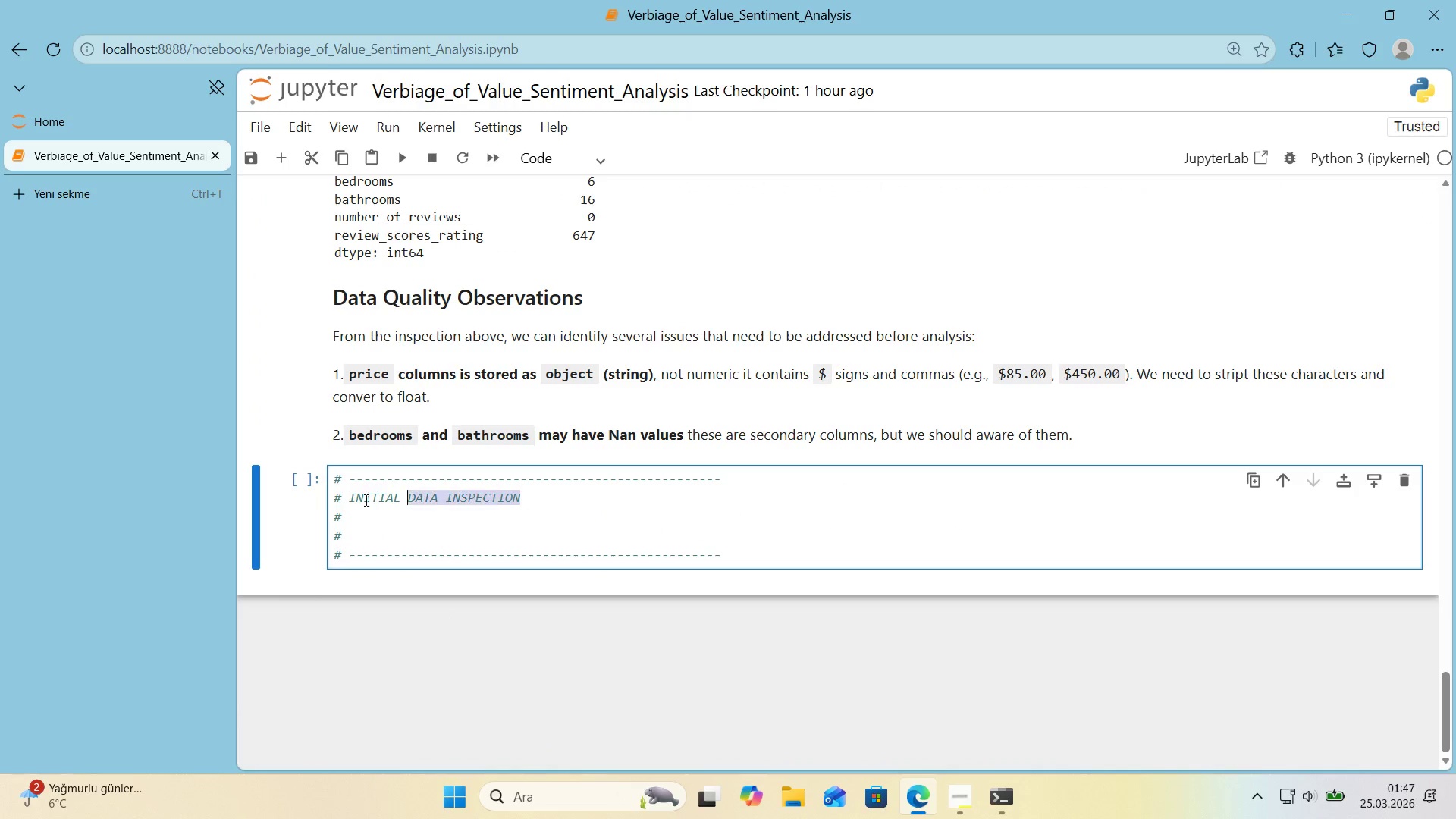 
left_click_drag(start_coordinate=[536, 494], to_coordinate=[349, 502])
 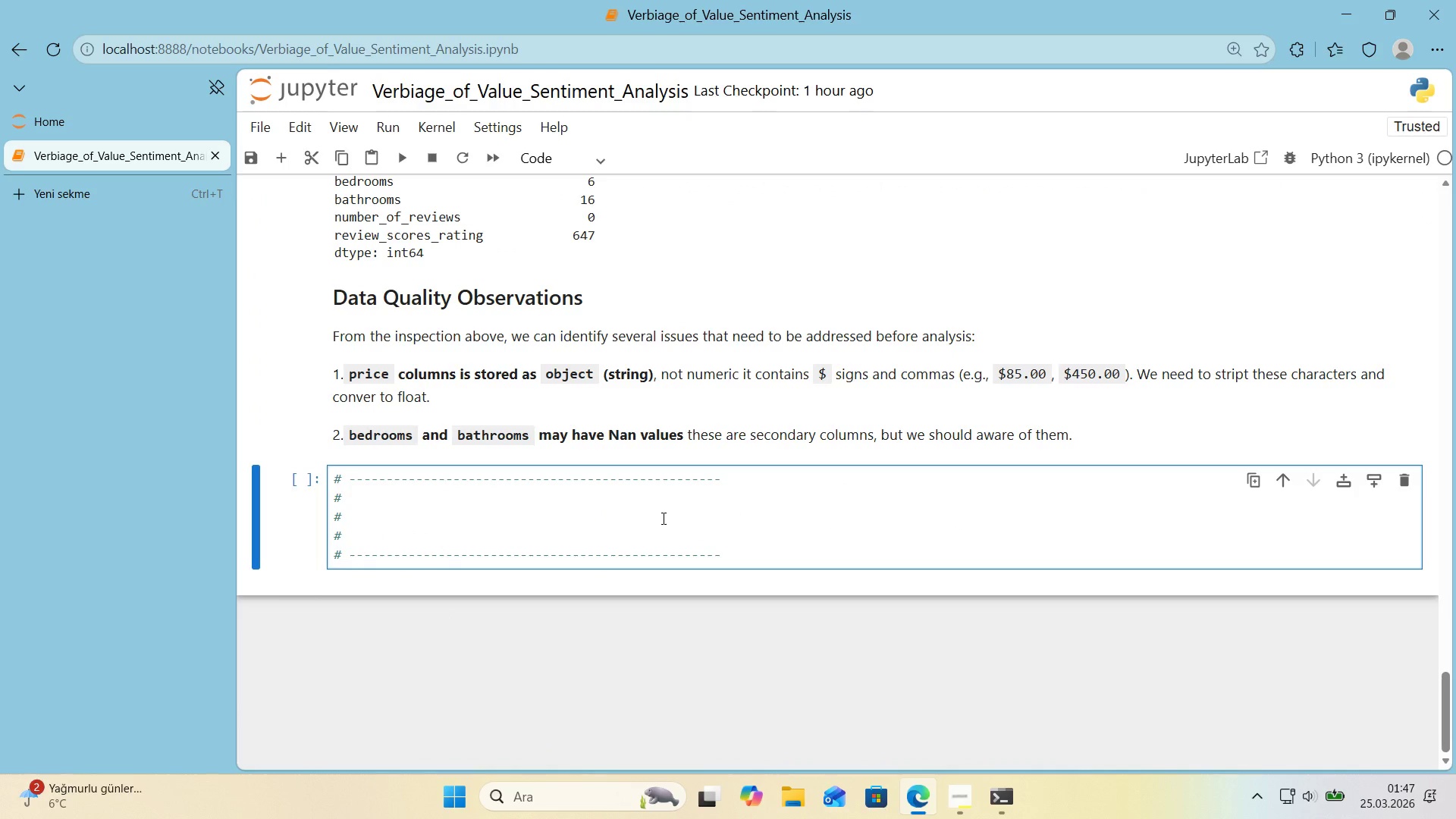 
key(Control+ControlLeft)
 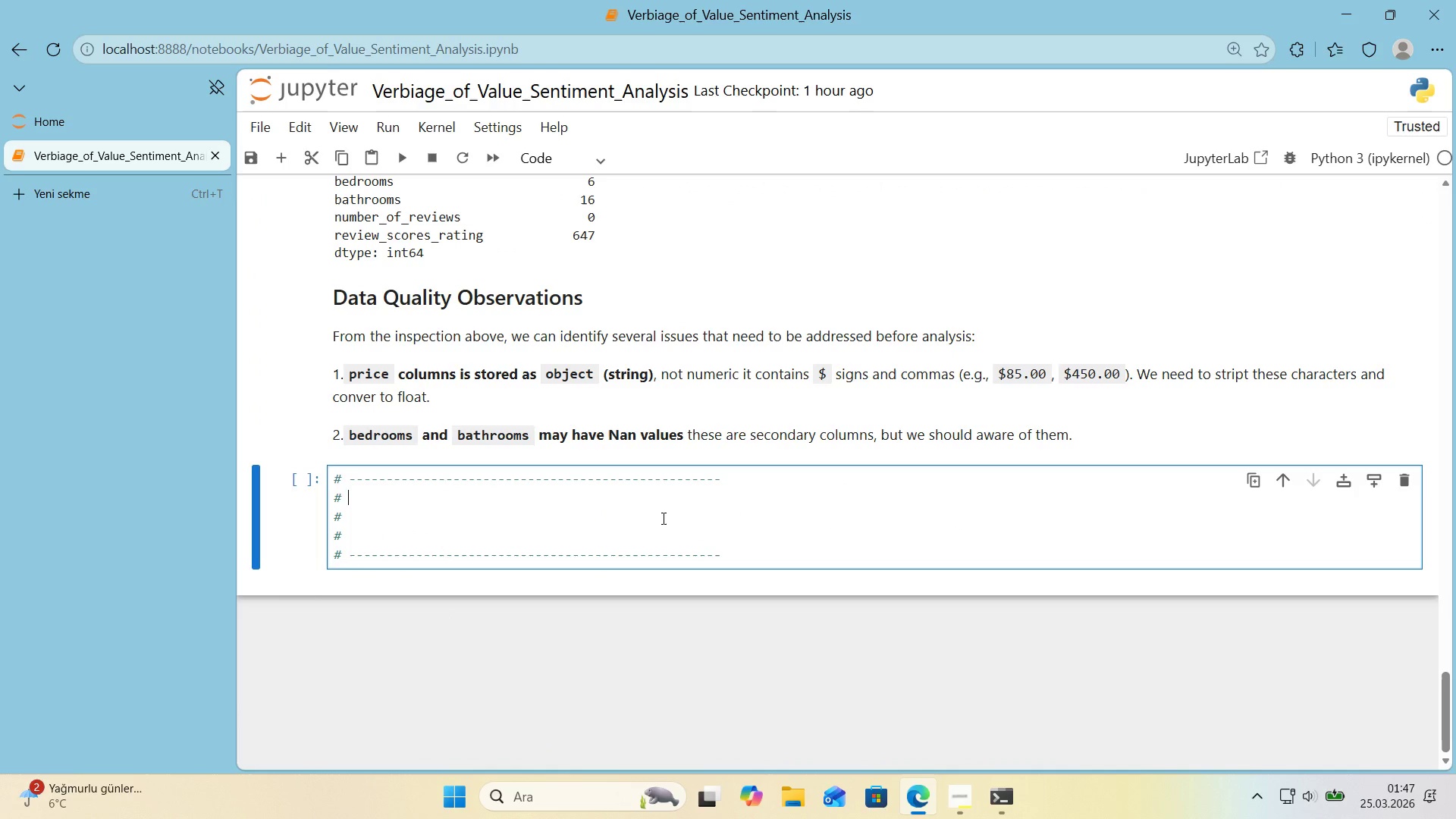 
key(Control+X)
 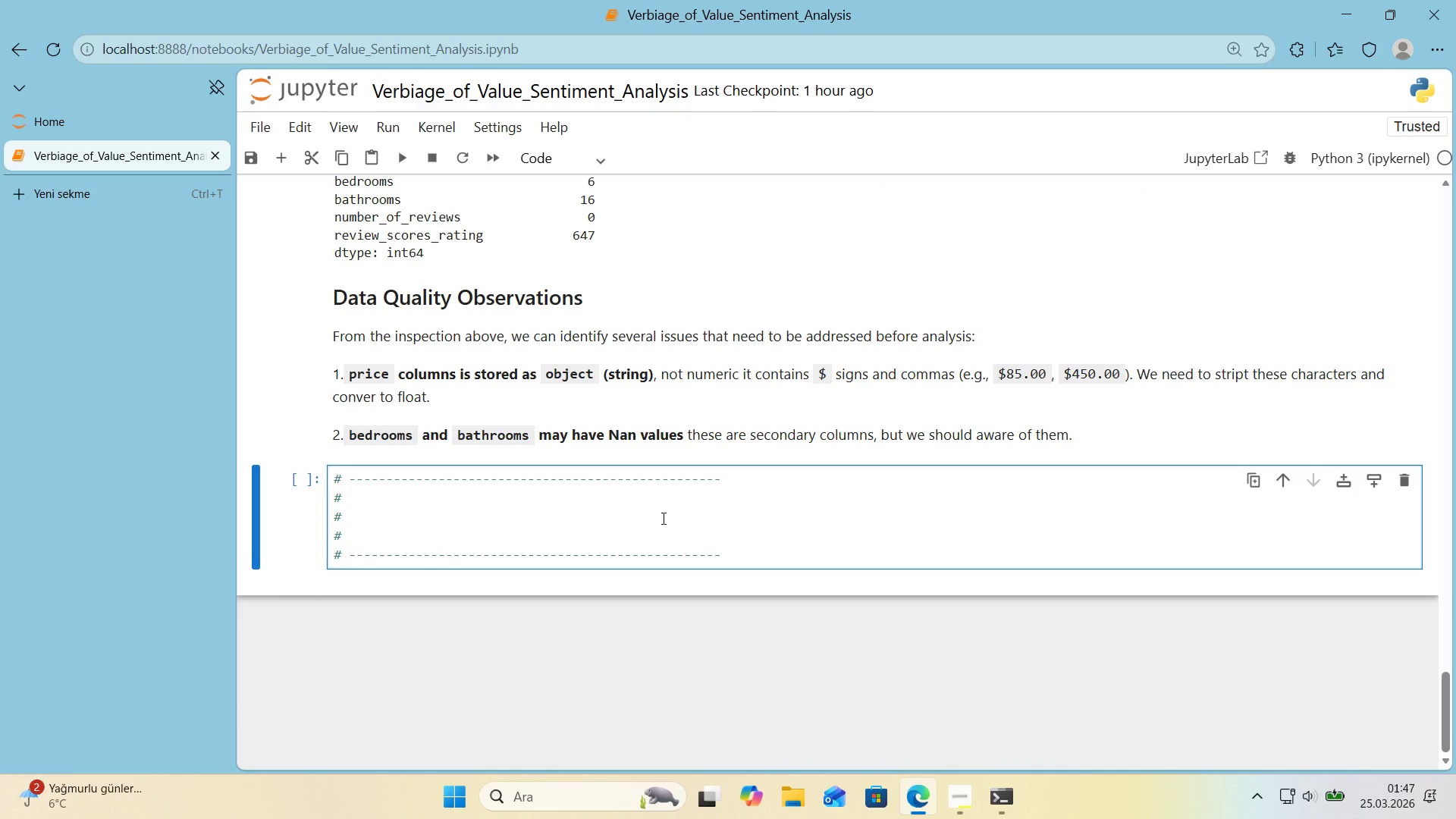 
type(DATA CLEANING)
 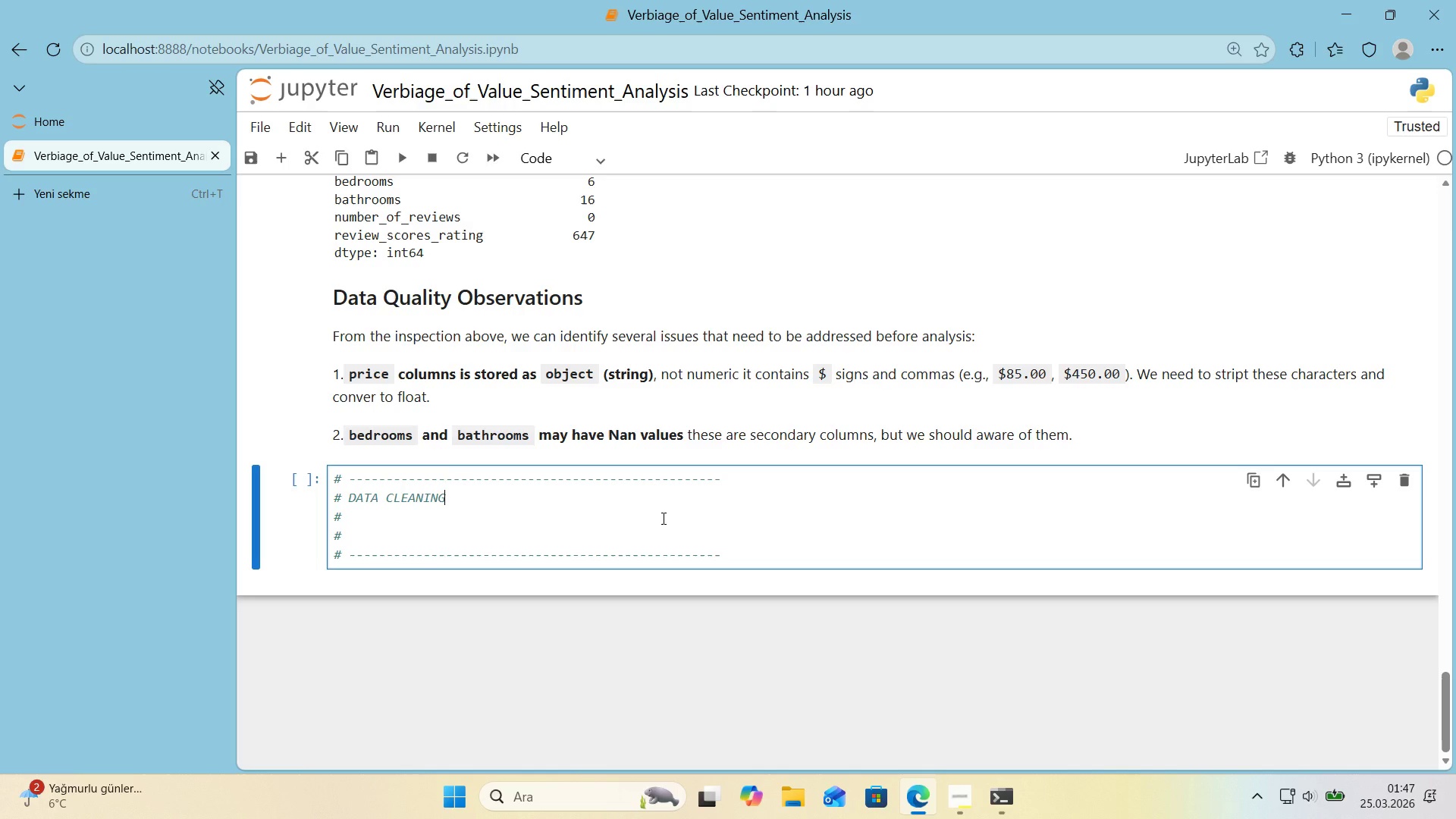 
wait(7.88)
 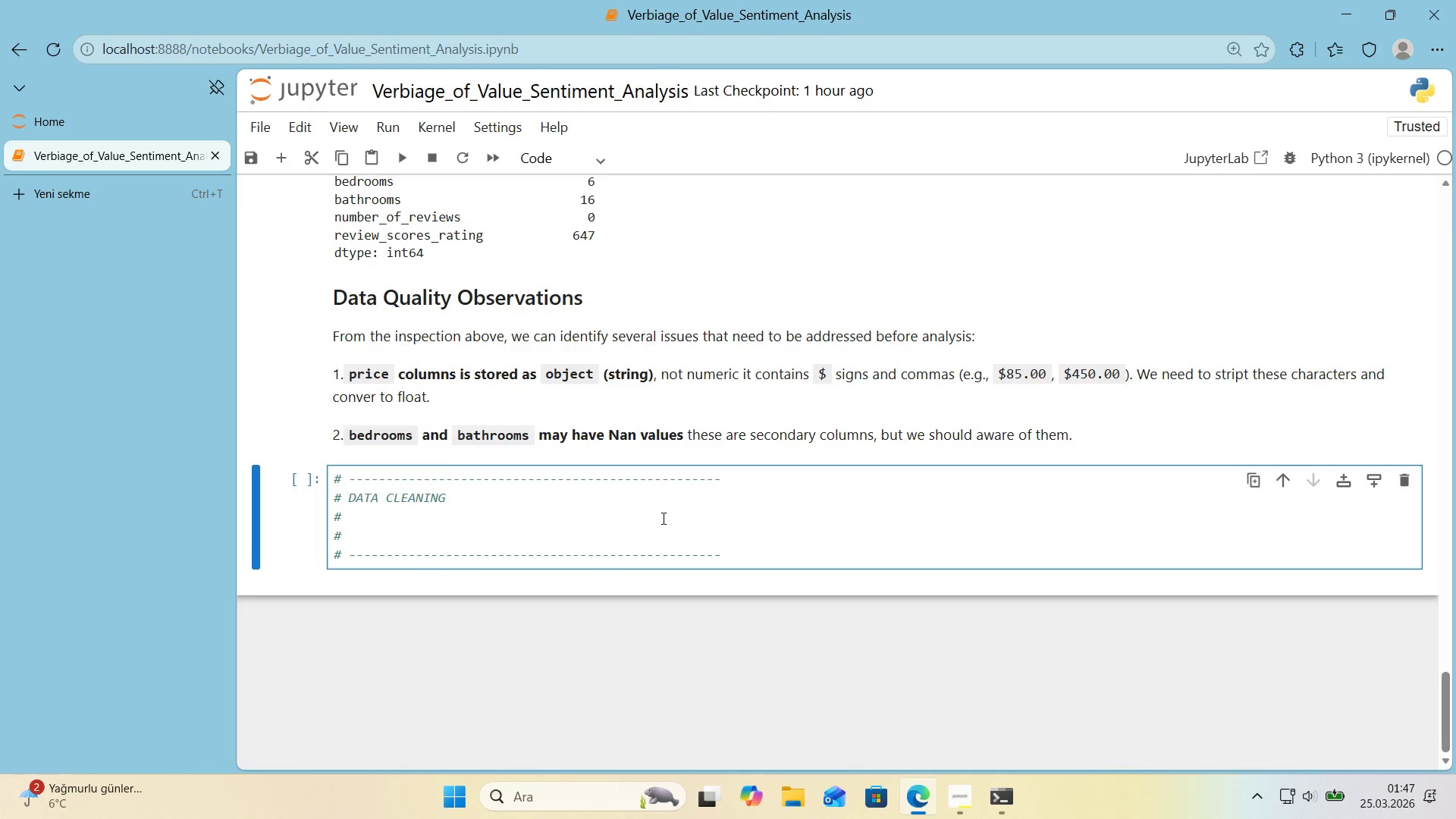 
type(aD)
key(Backspace)
key(Backspace)
type(Adress'ng ')
key(Backspace)
type(the 'ssues 'dent'f'ed 'n the 'nspect'on step.)
 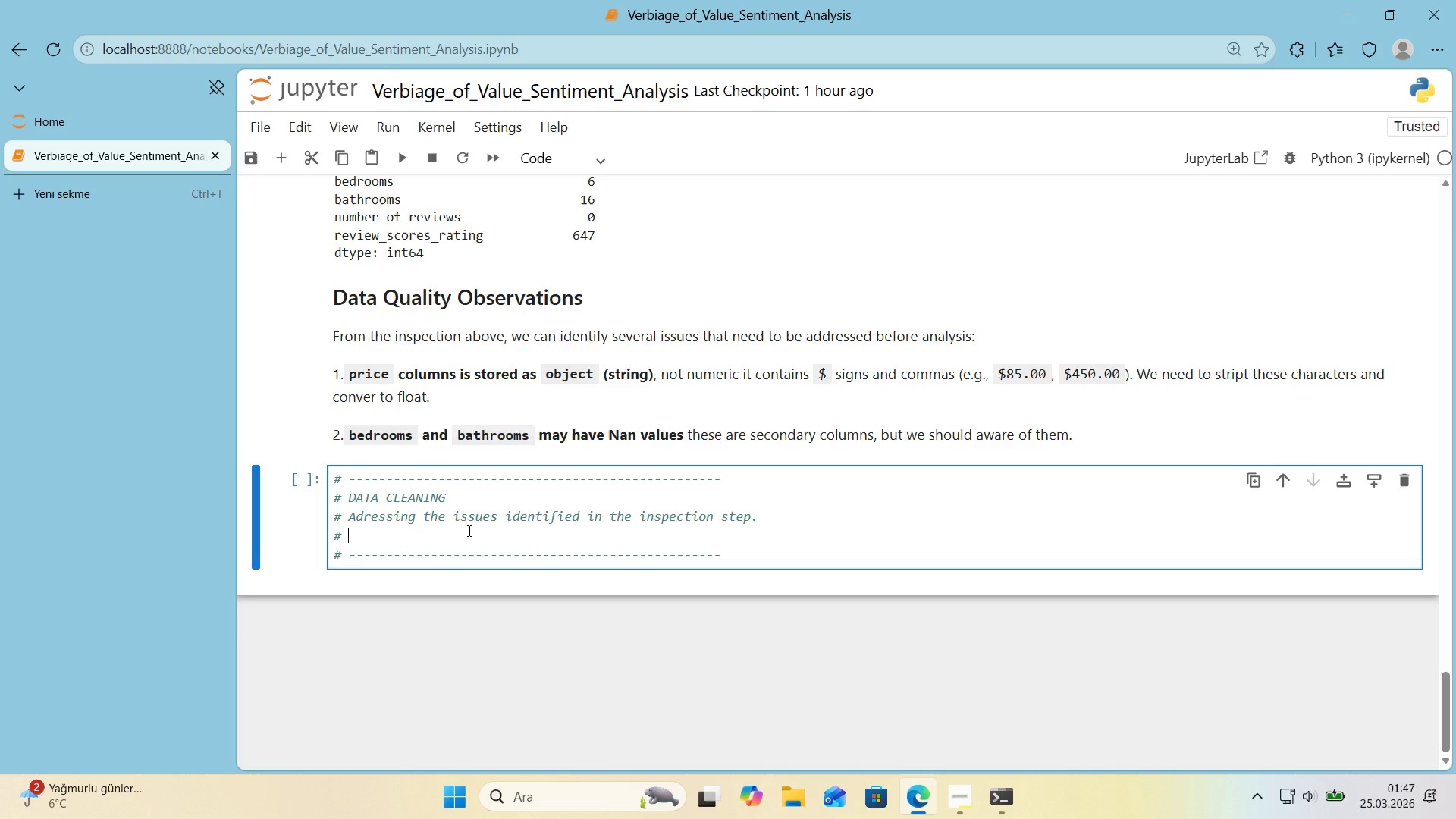 
key(Backspace)
 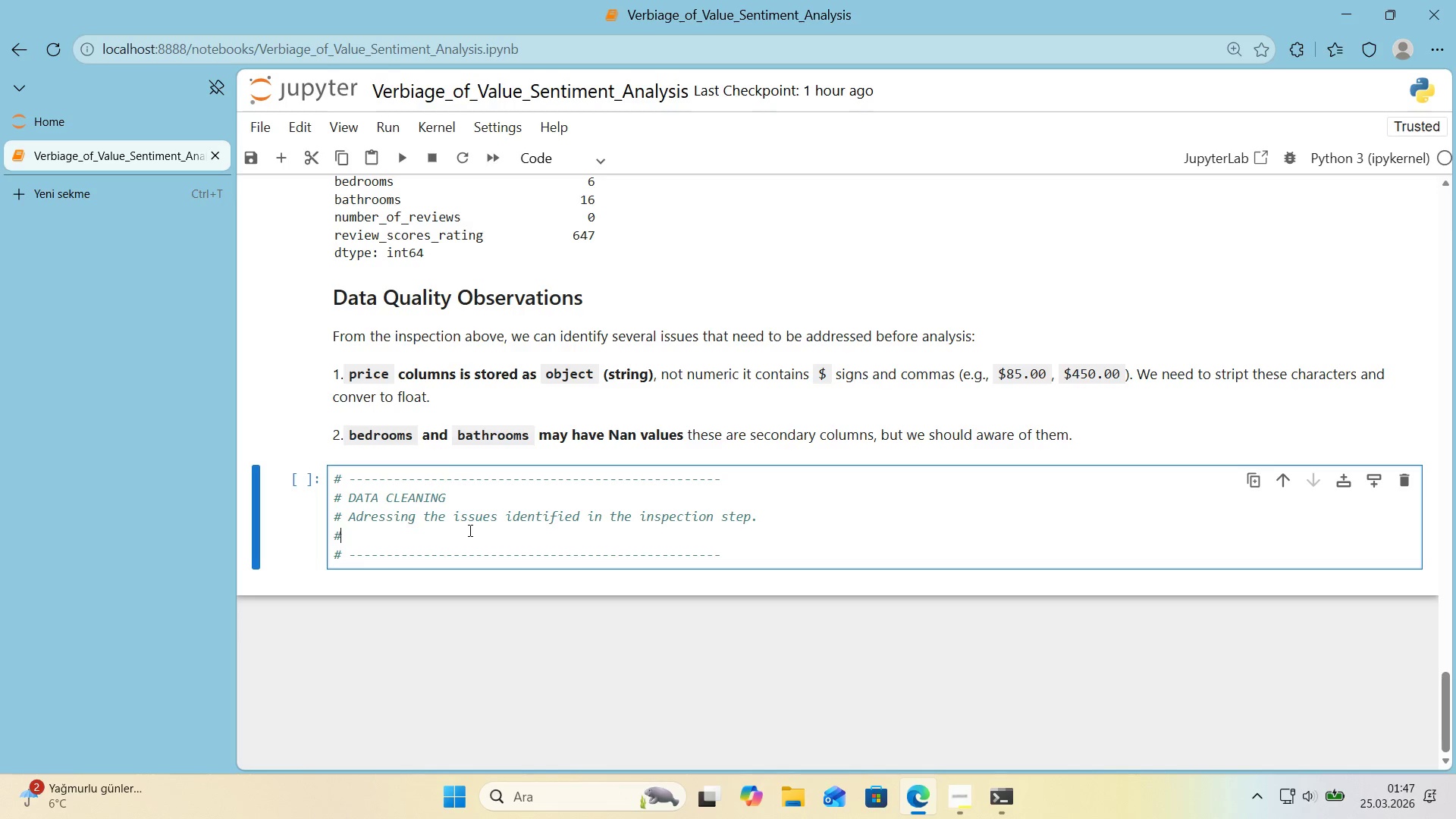 
key(Backspace)
 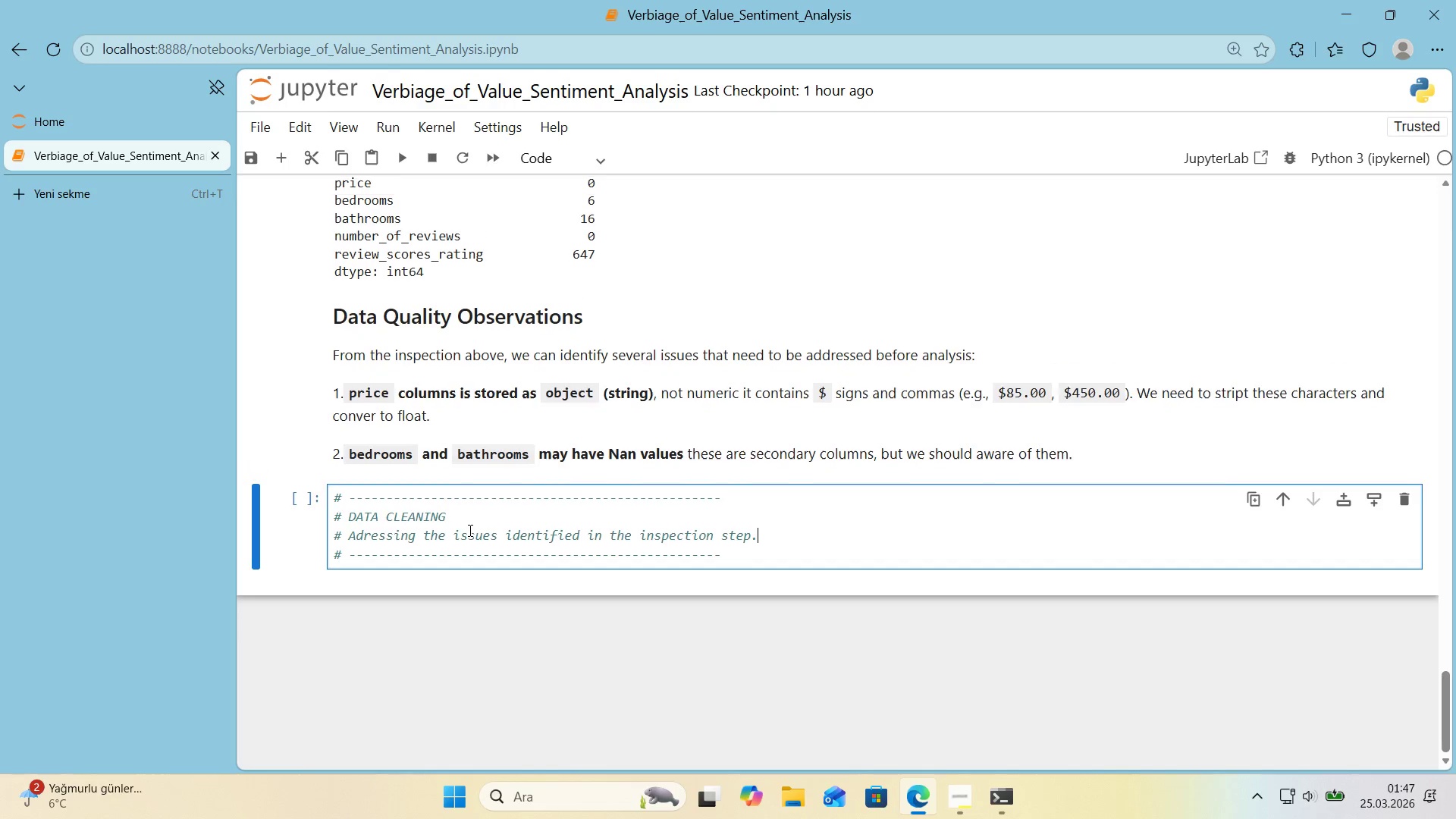 
key(Backspace)
 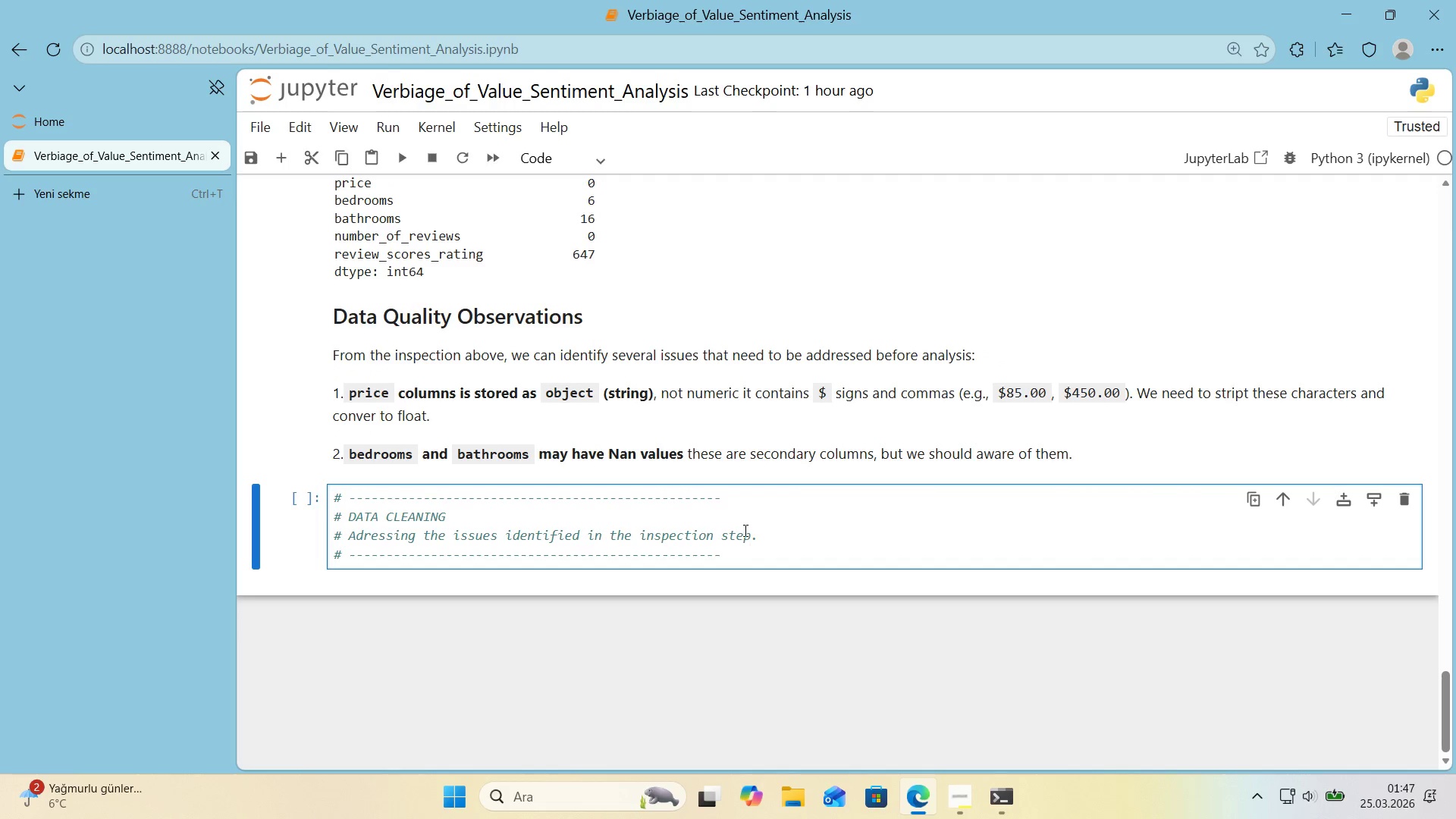 
left_click([726, 498])
 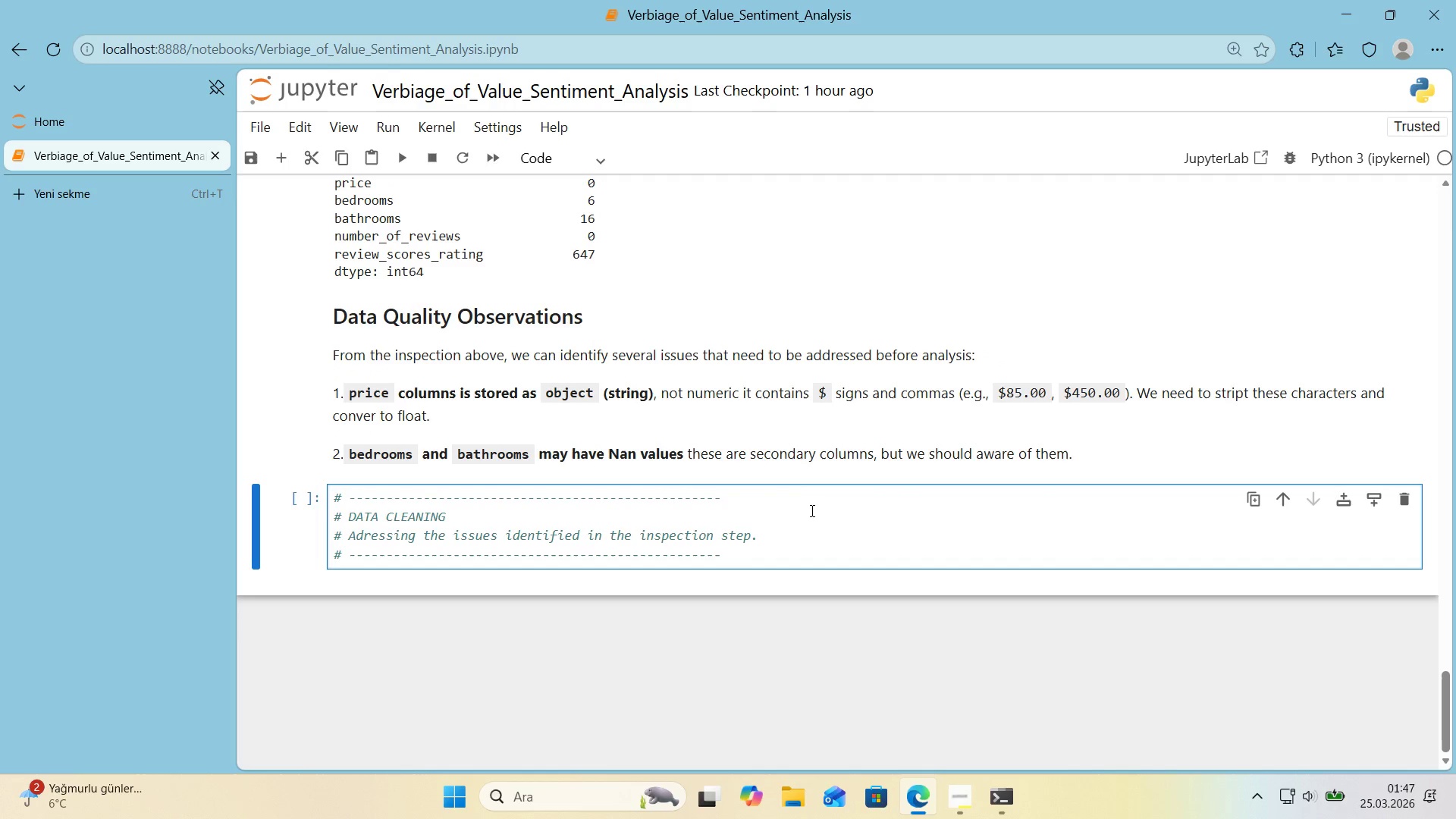 
key(NumpadSubtract)
 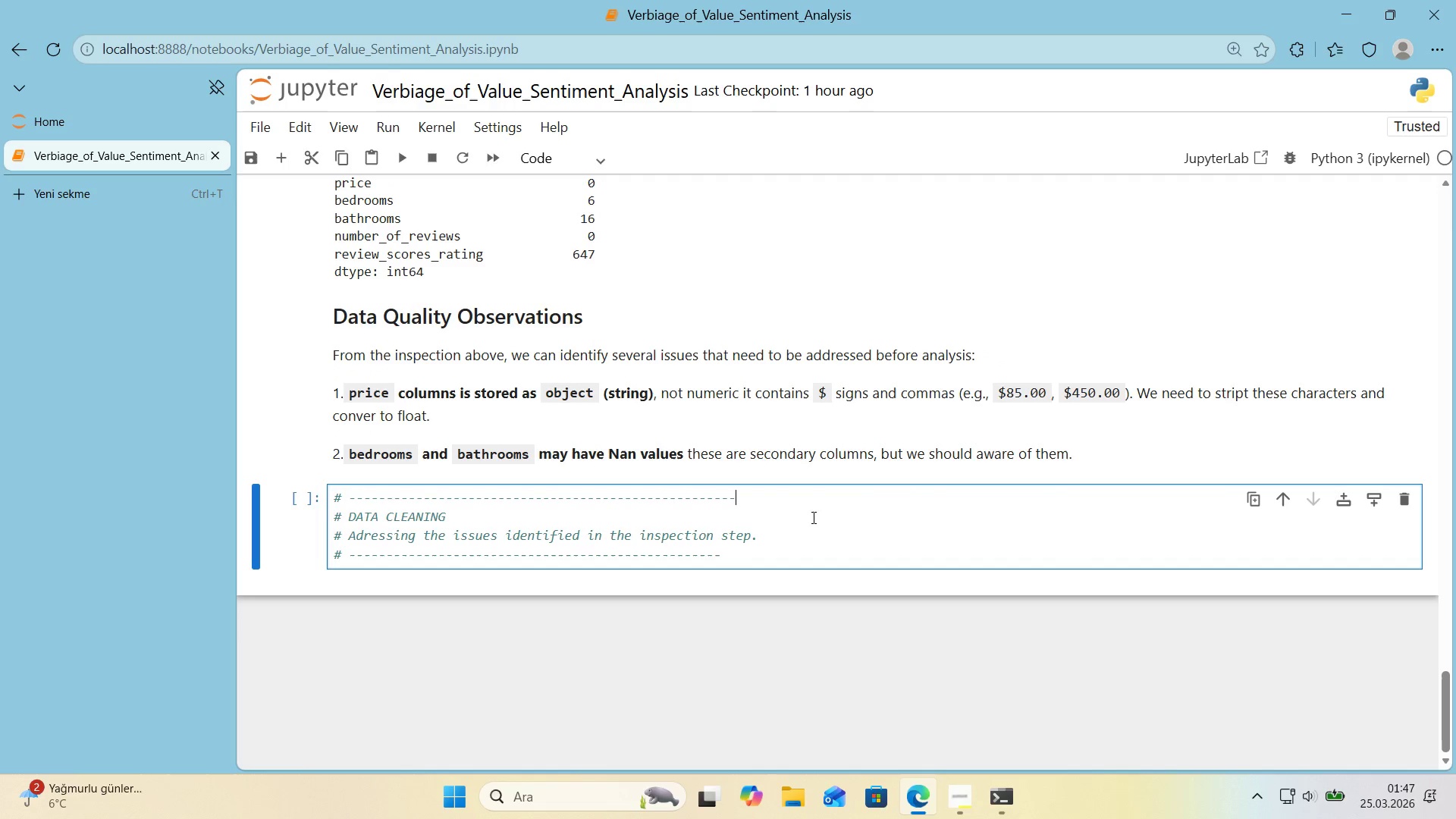 
key(NumpadSubtract)
 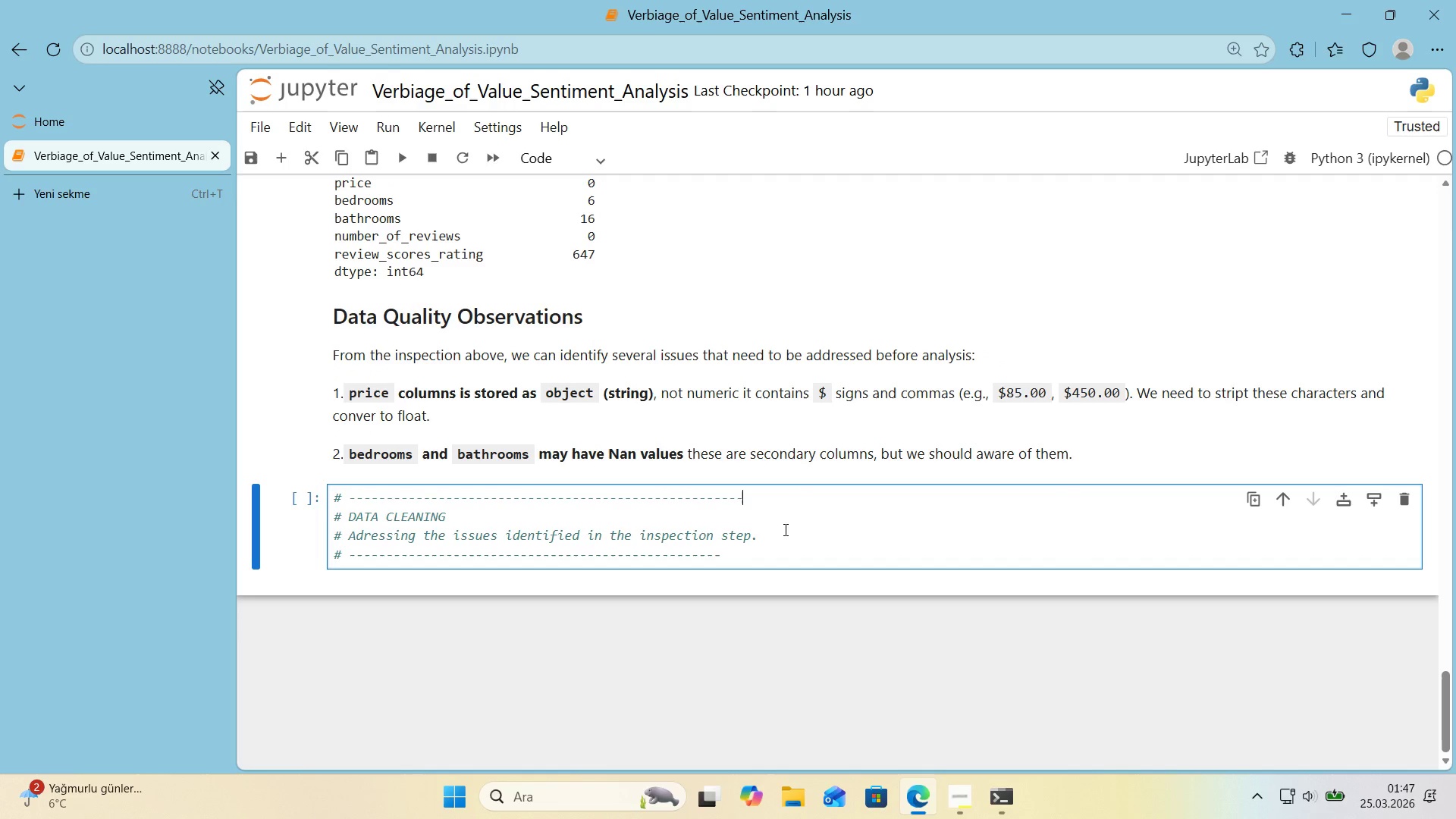 
key(NumpadSubtract)
 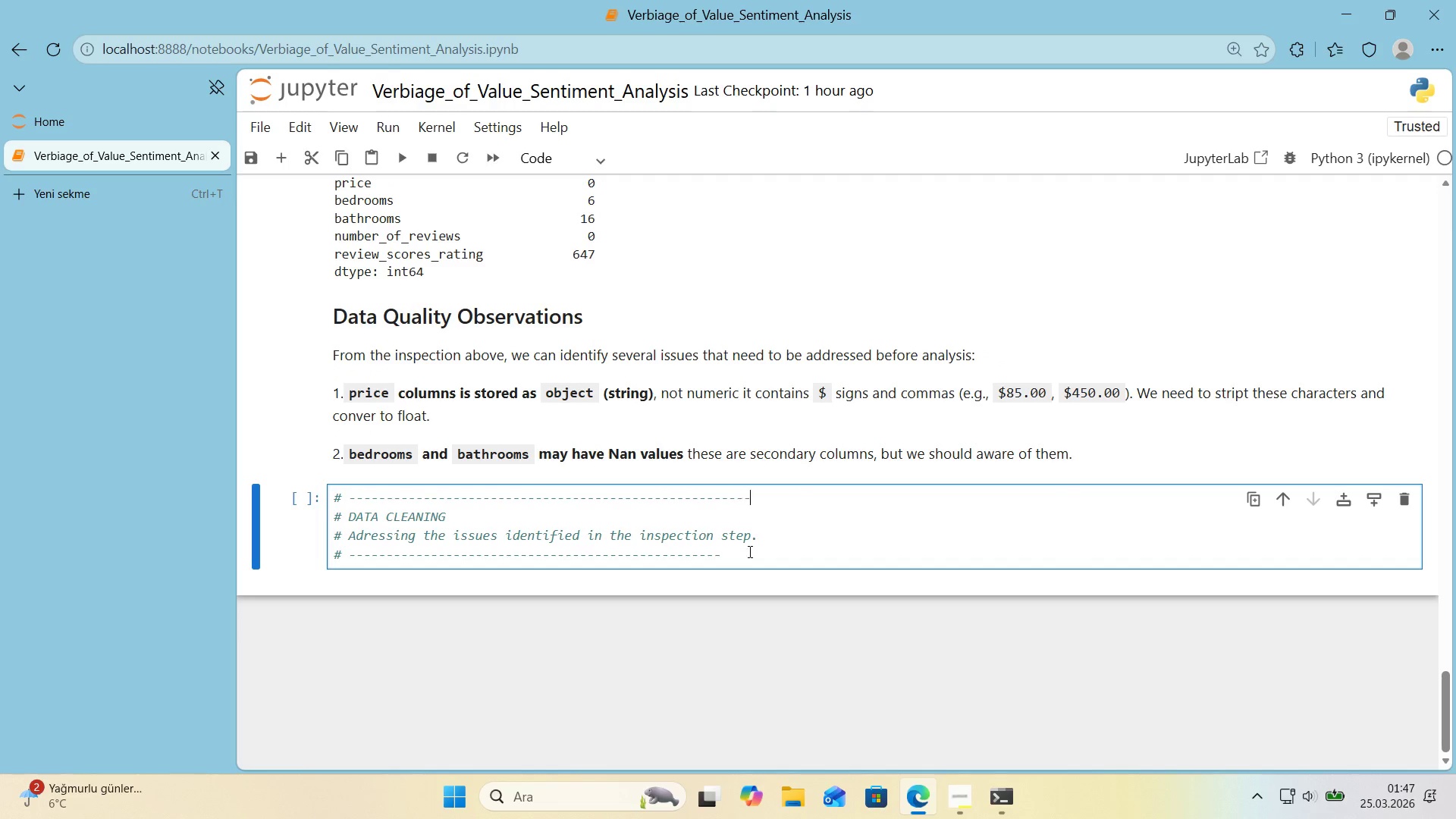 
key(NumpadSubtract)
 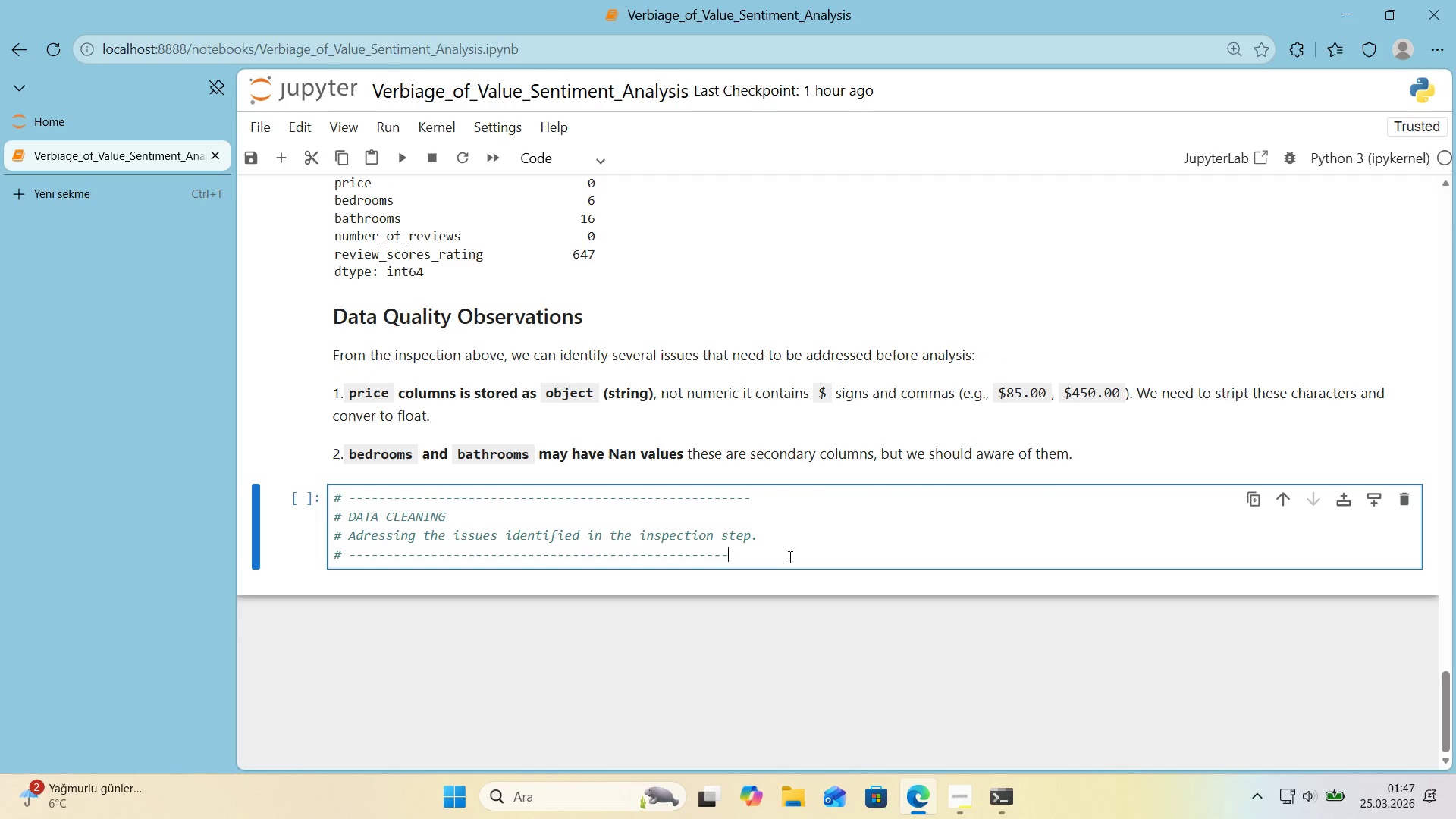 
key(NumpadSubtract)
 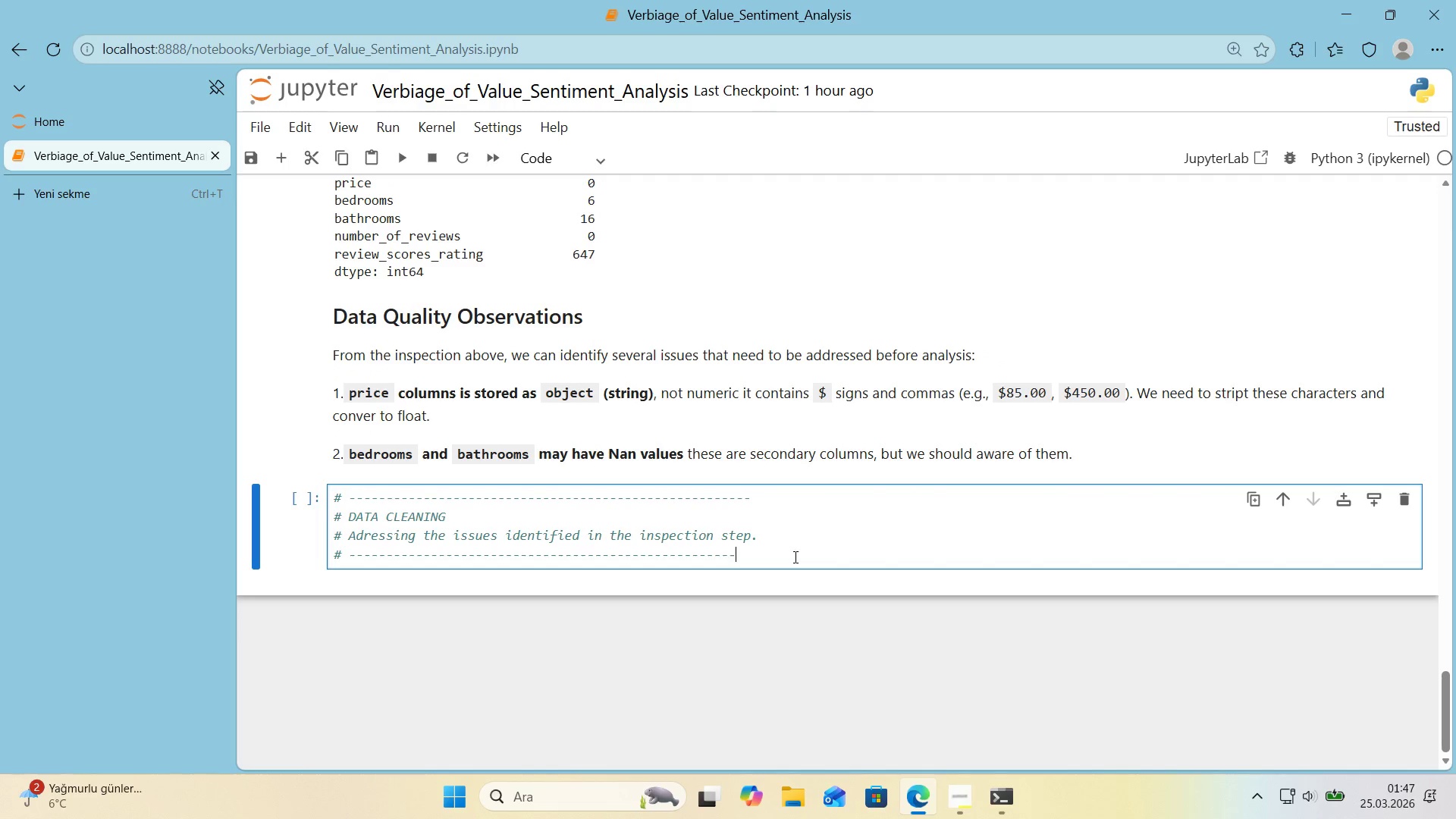 
key(NumpadSubtract)
 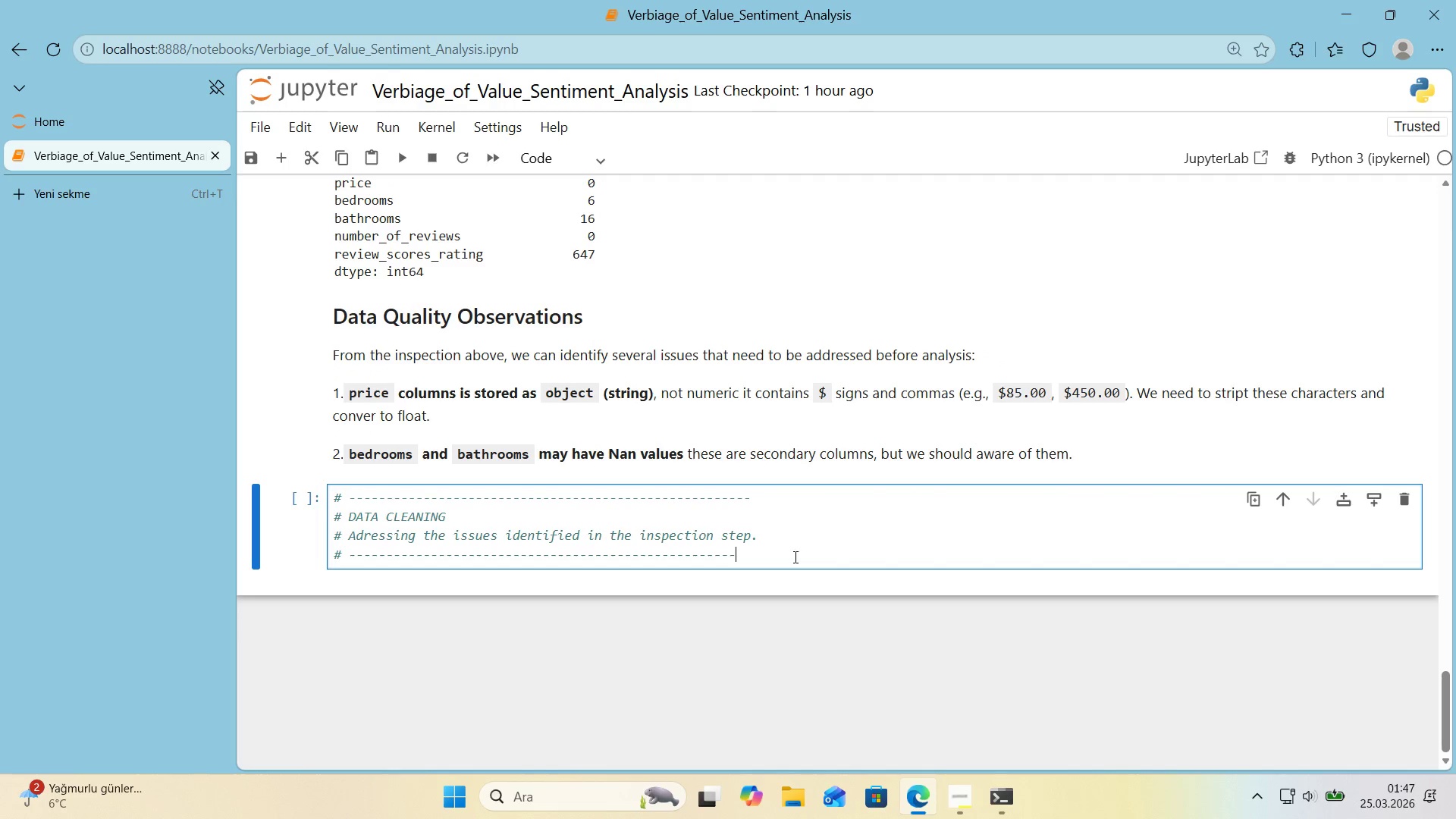 
key(NumpadSubtract)
 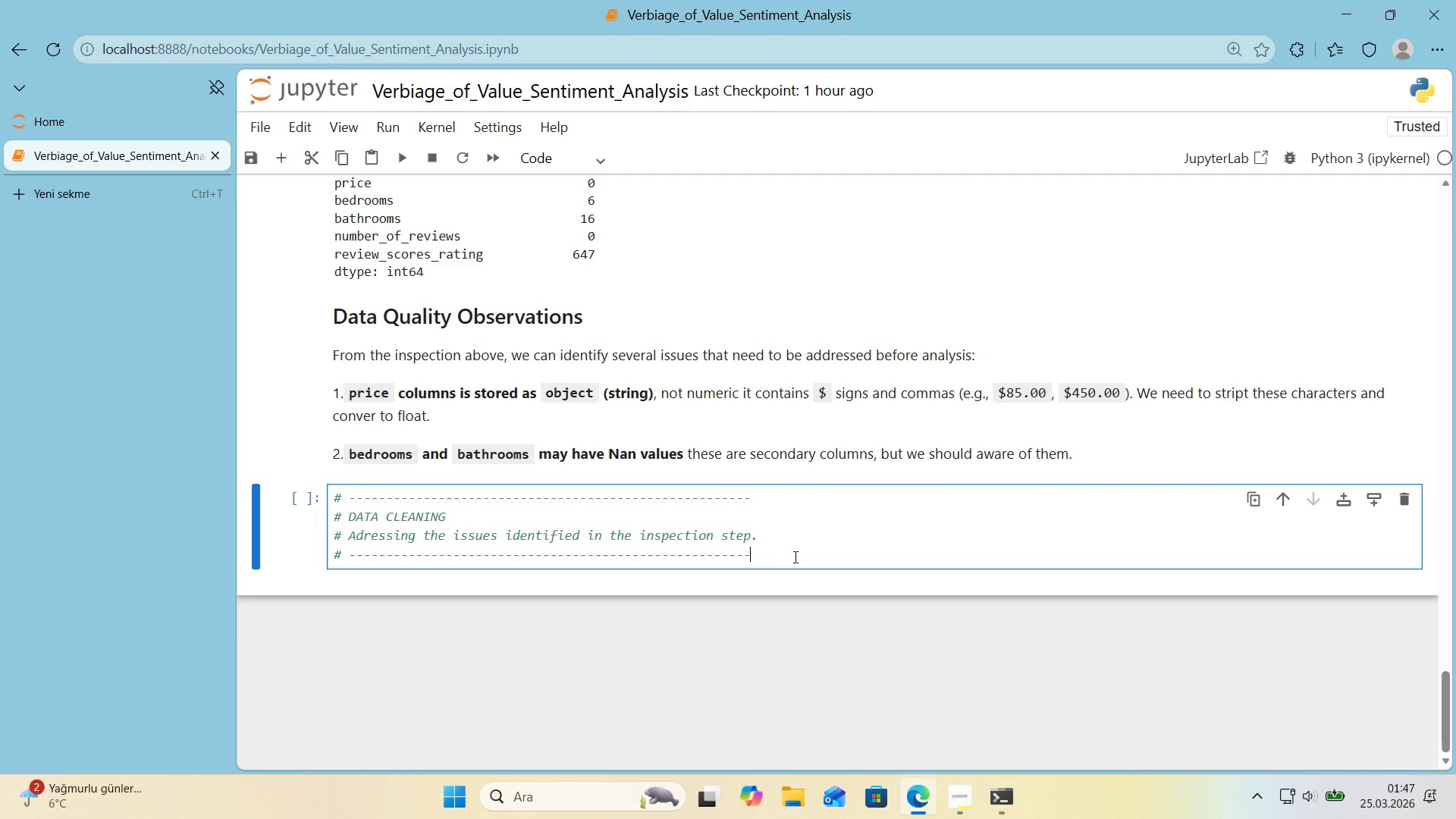 
key(NumpadSubtract)
 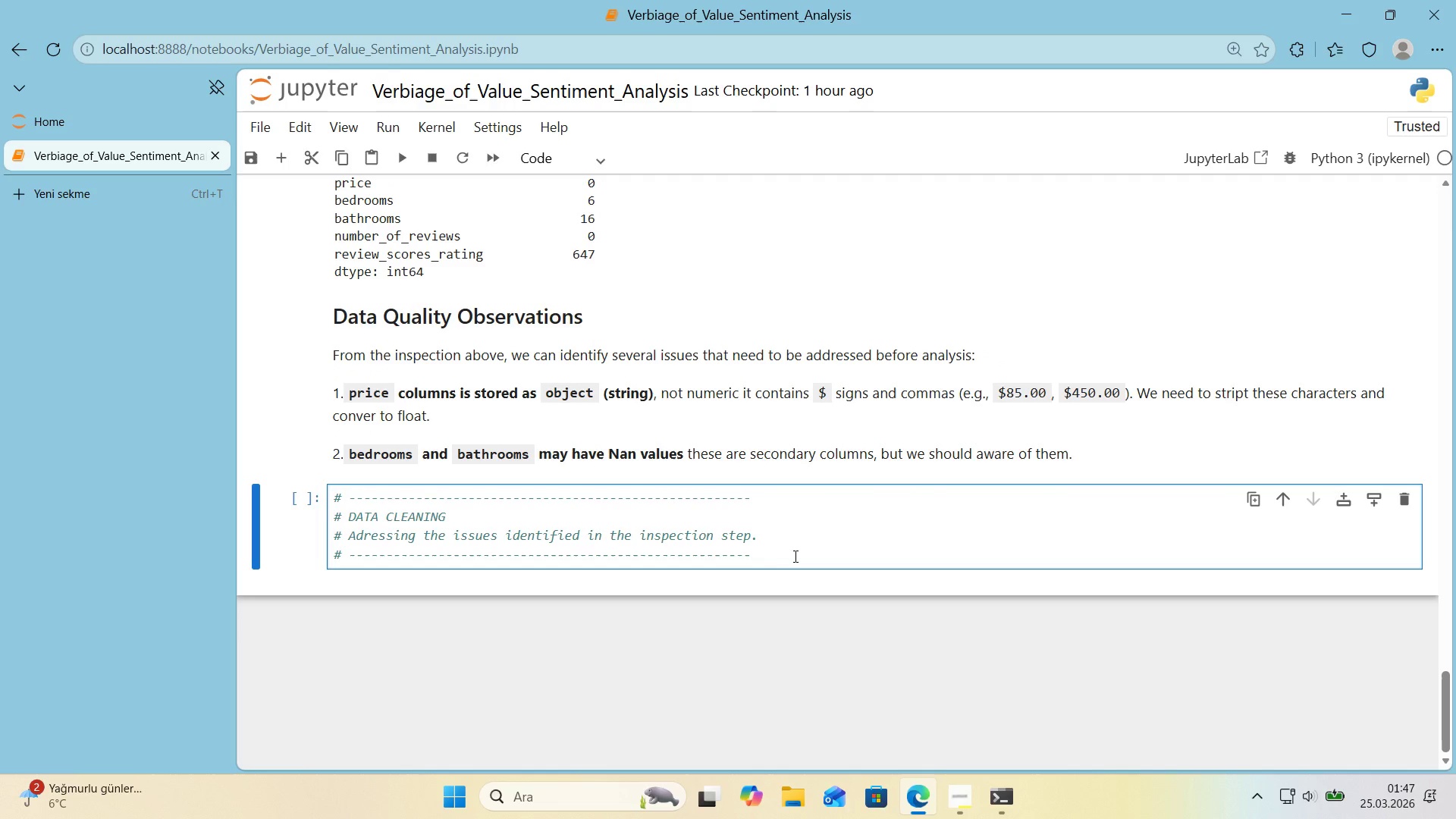 
left_click([794, 556])
 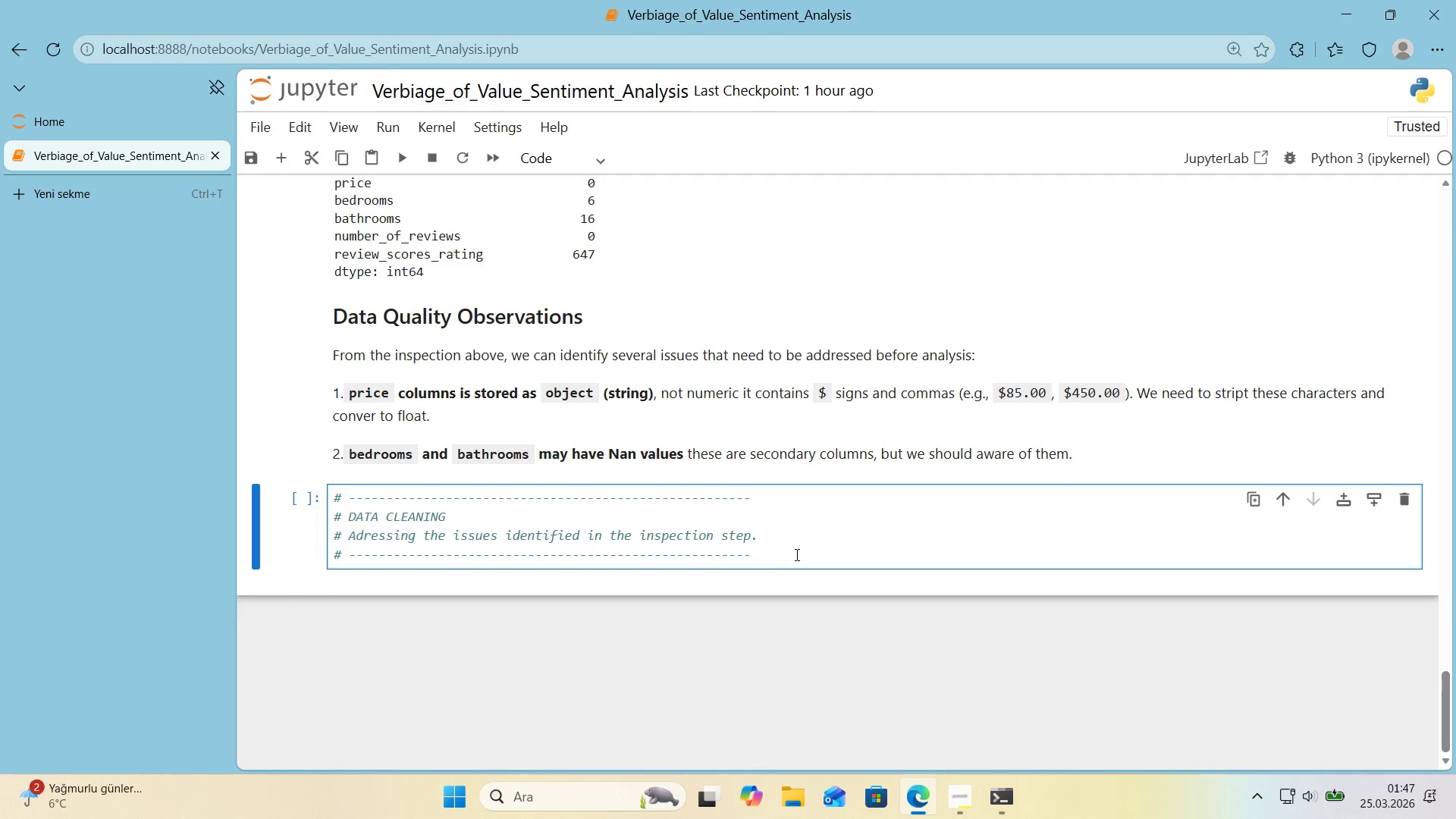 
key(Enter)
 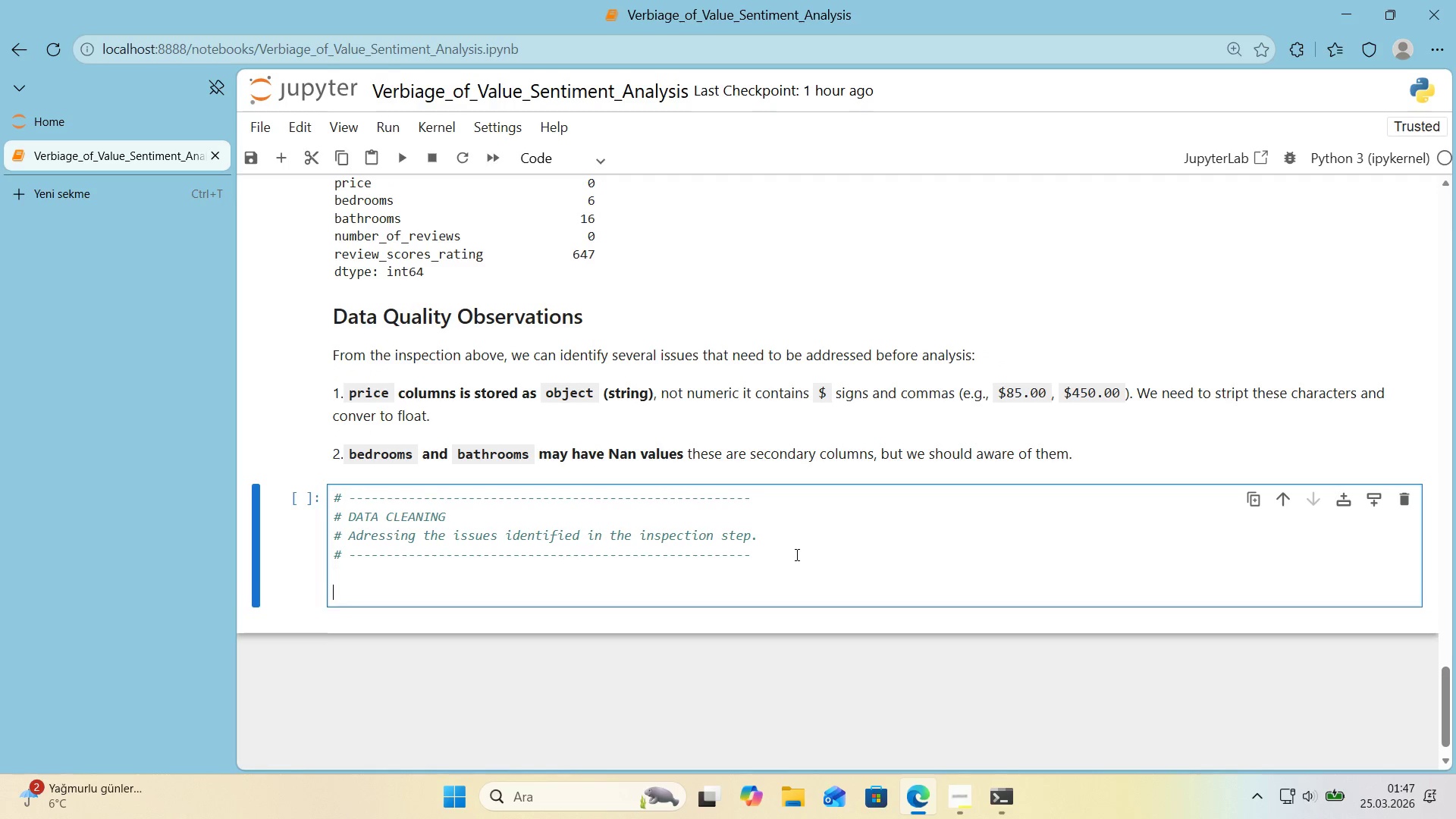 
key(Enter)
 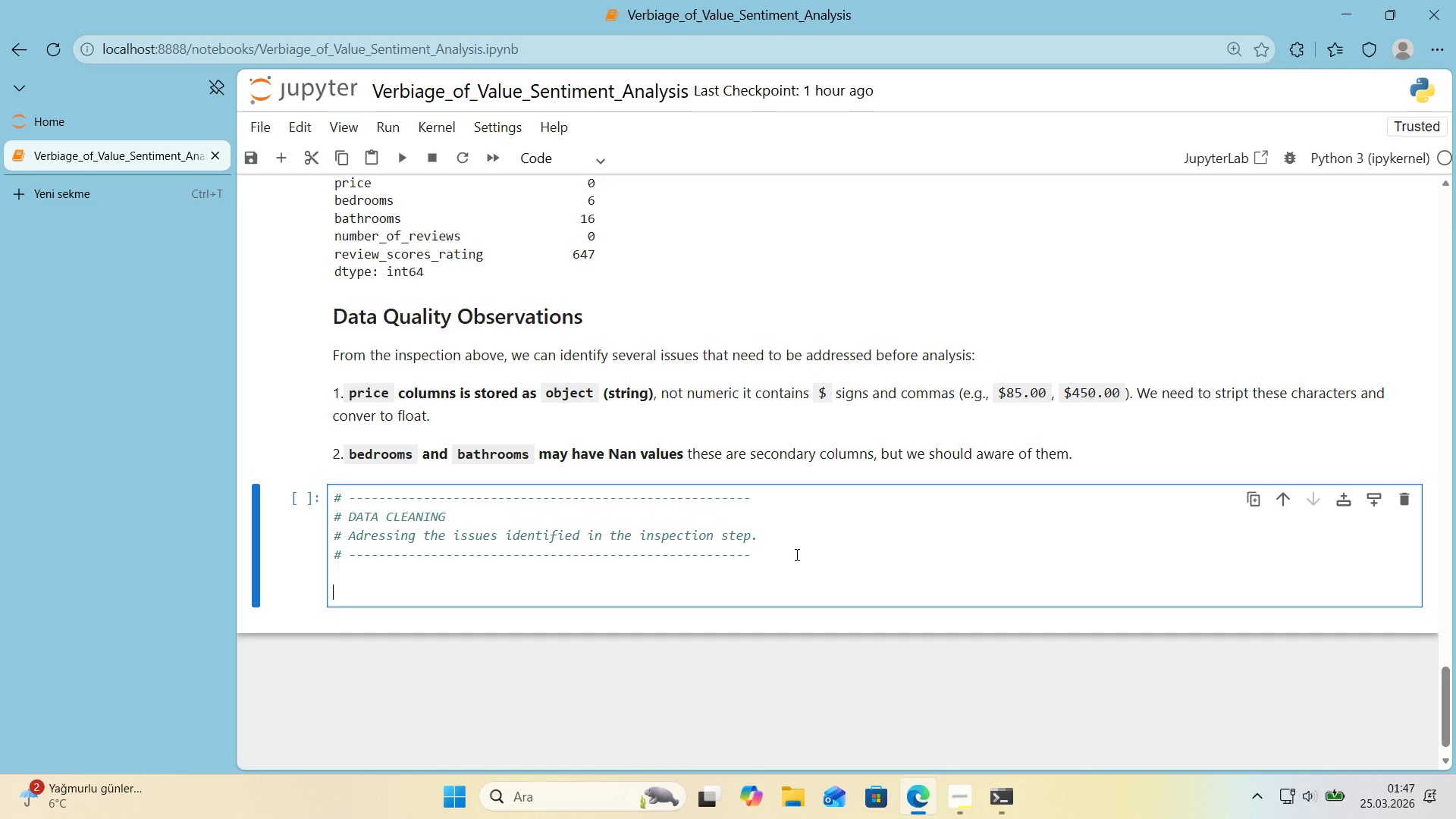 
key(Alt+Control+3)
 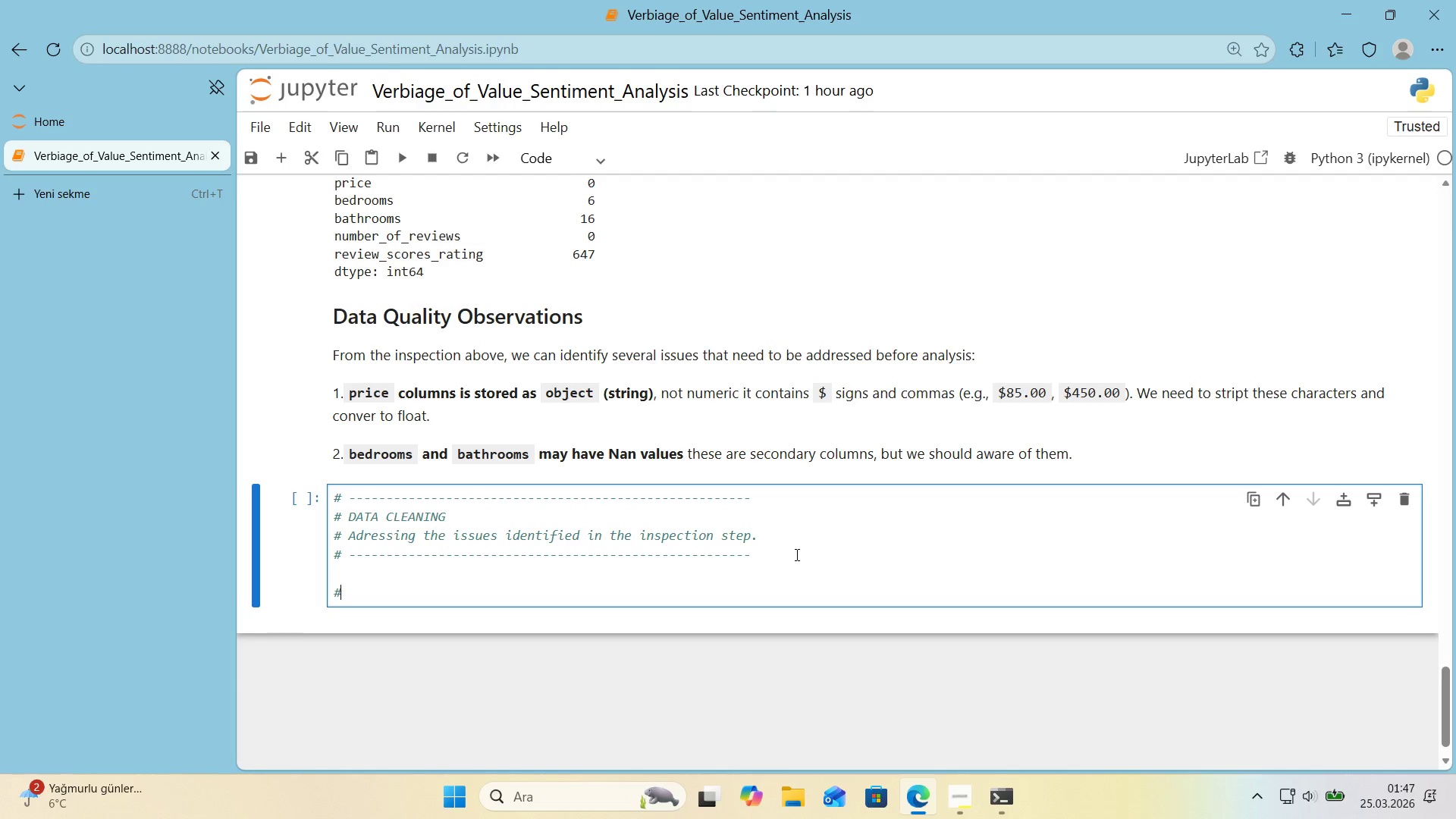 
type( Select columns relevant to our analys's)
 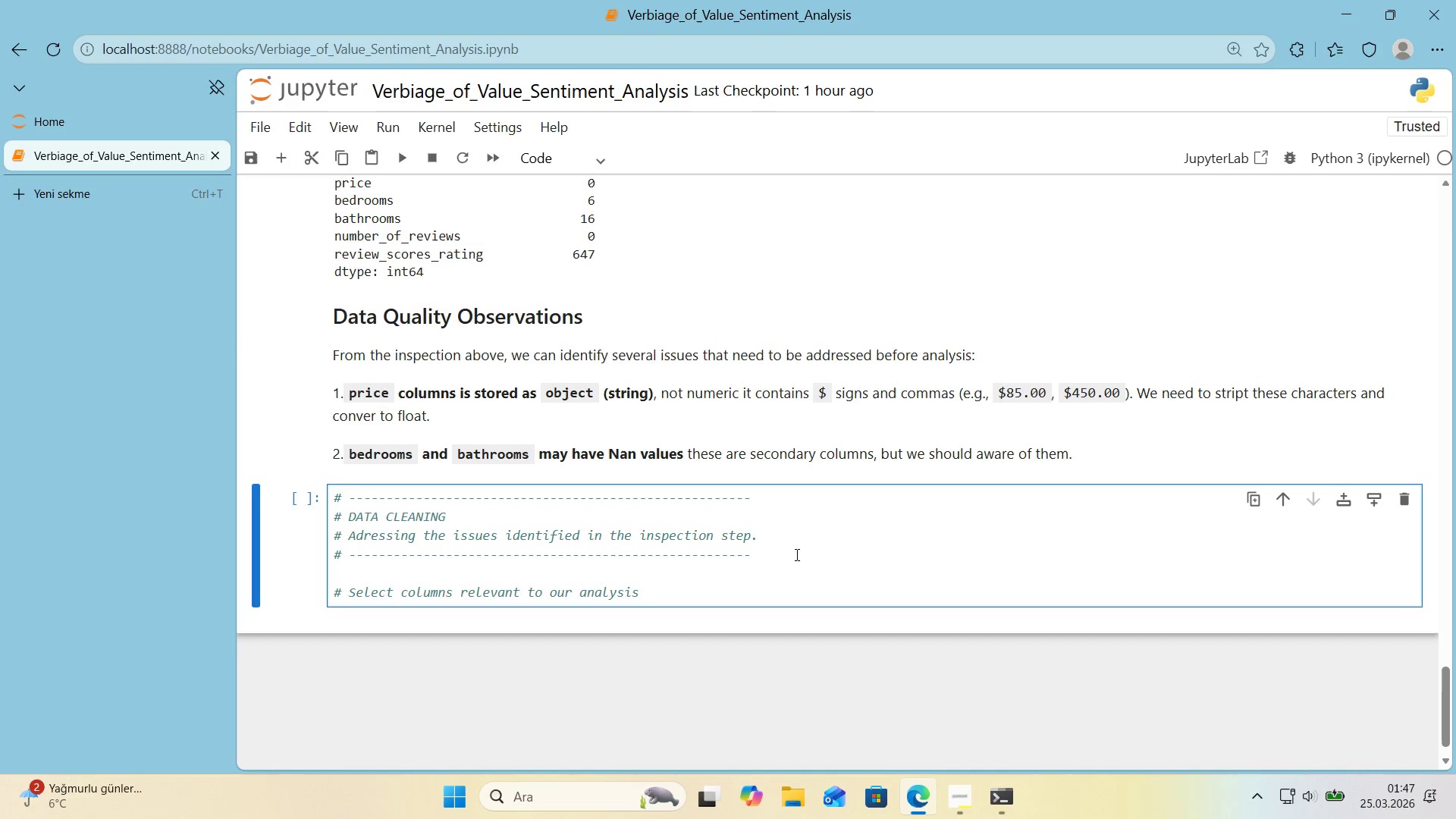 
key(Enter)
 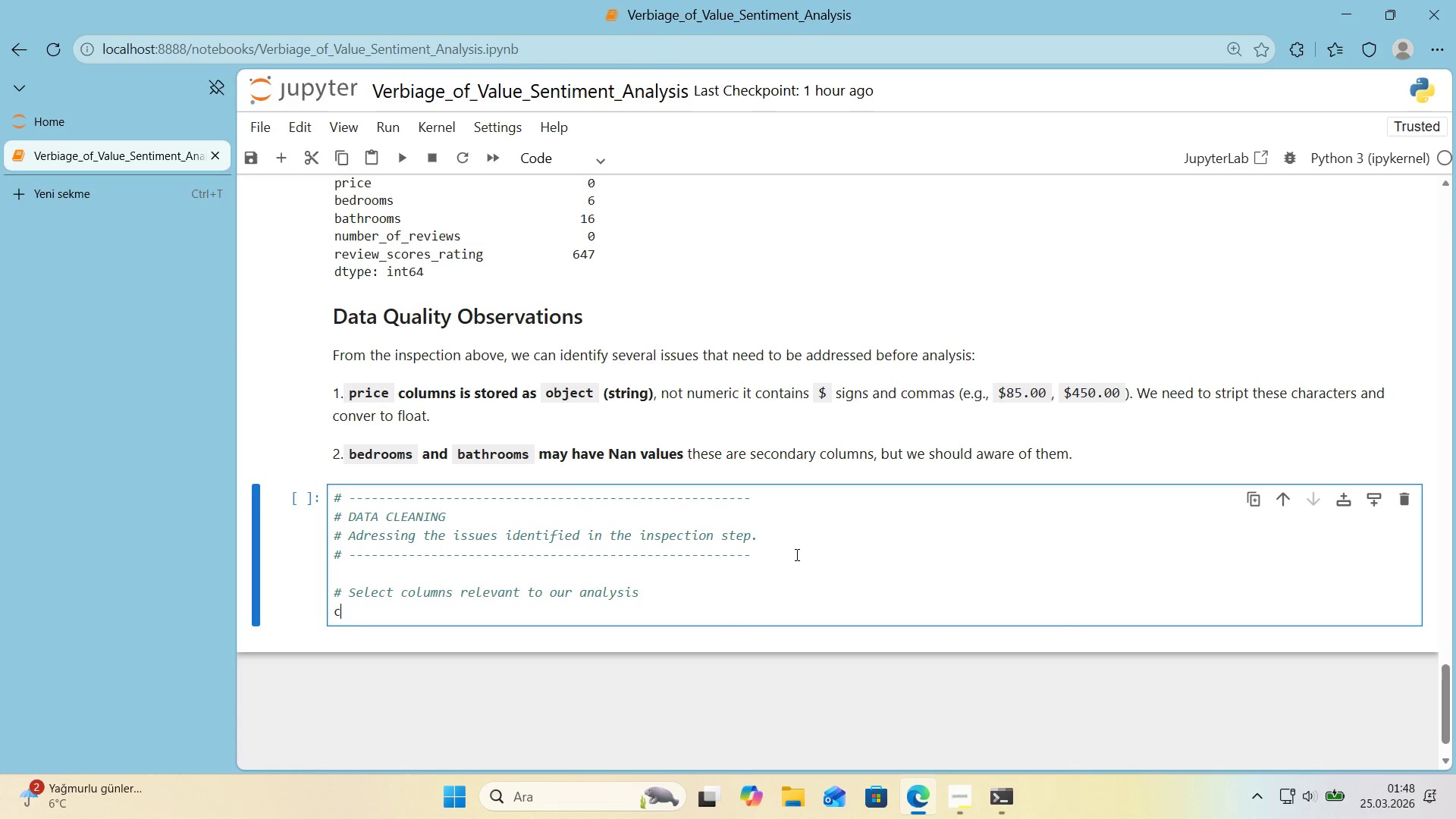 
type(cols_of_'nterest ) )
 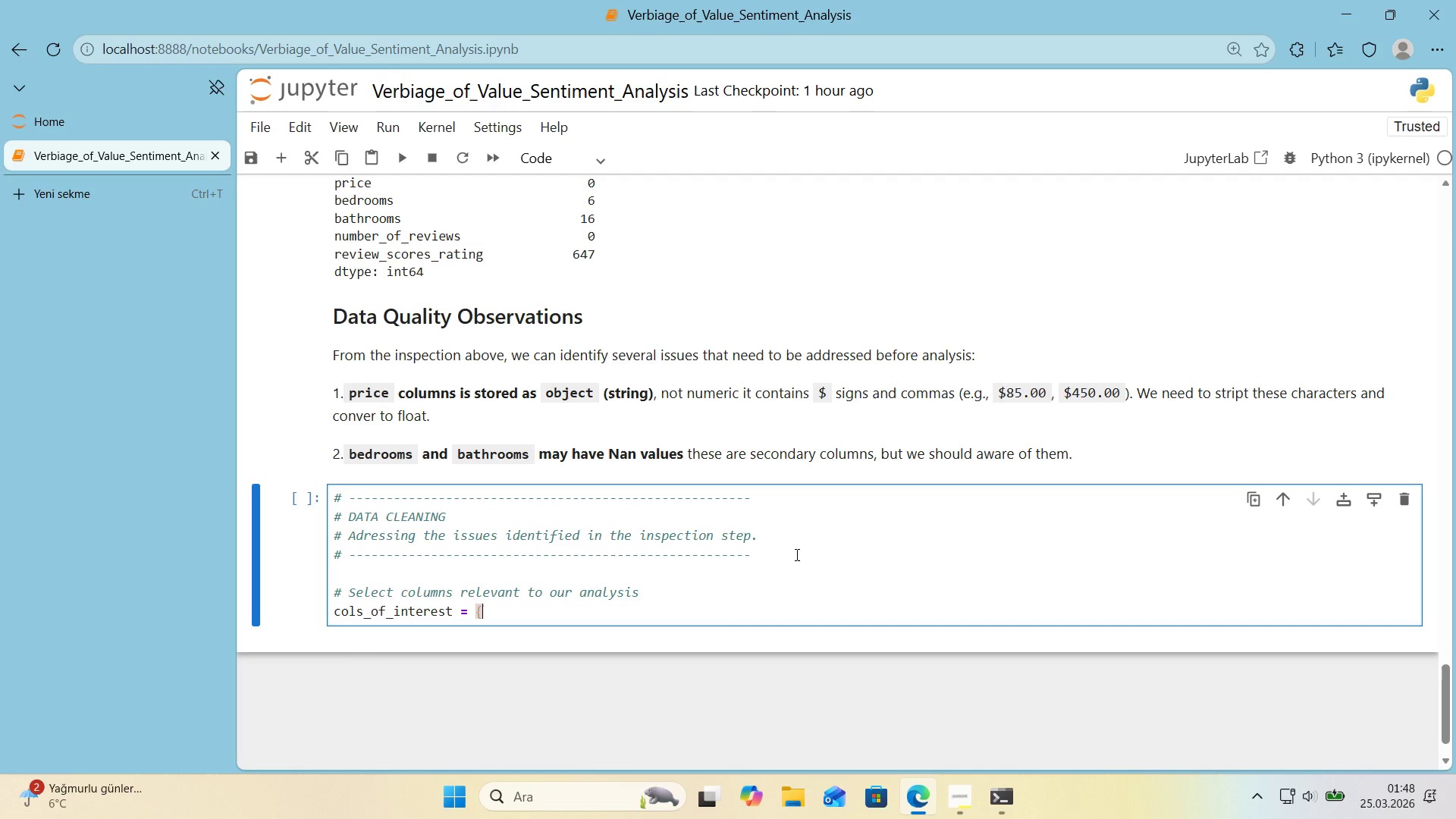 
key(Alt+Control+7)
 